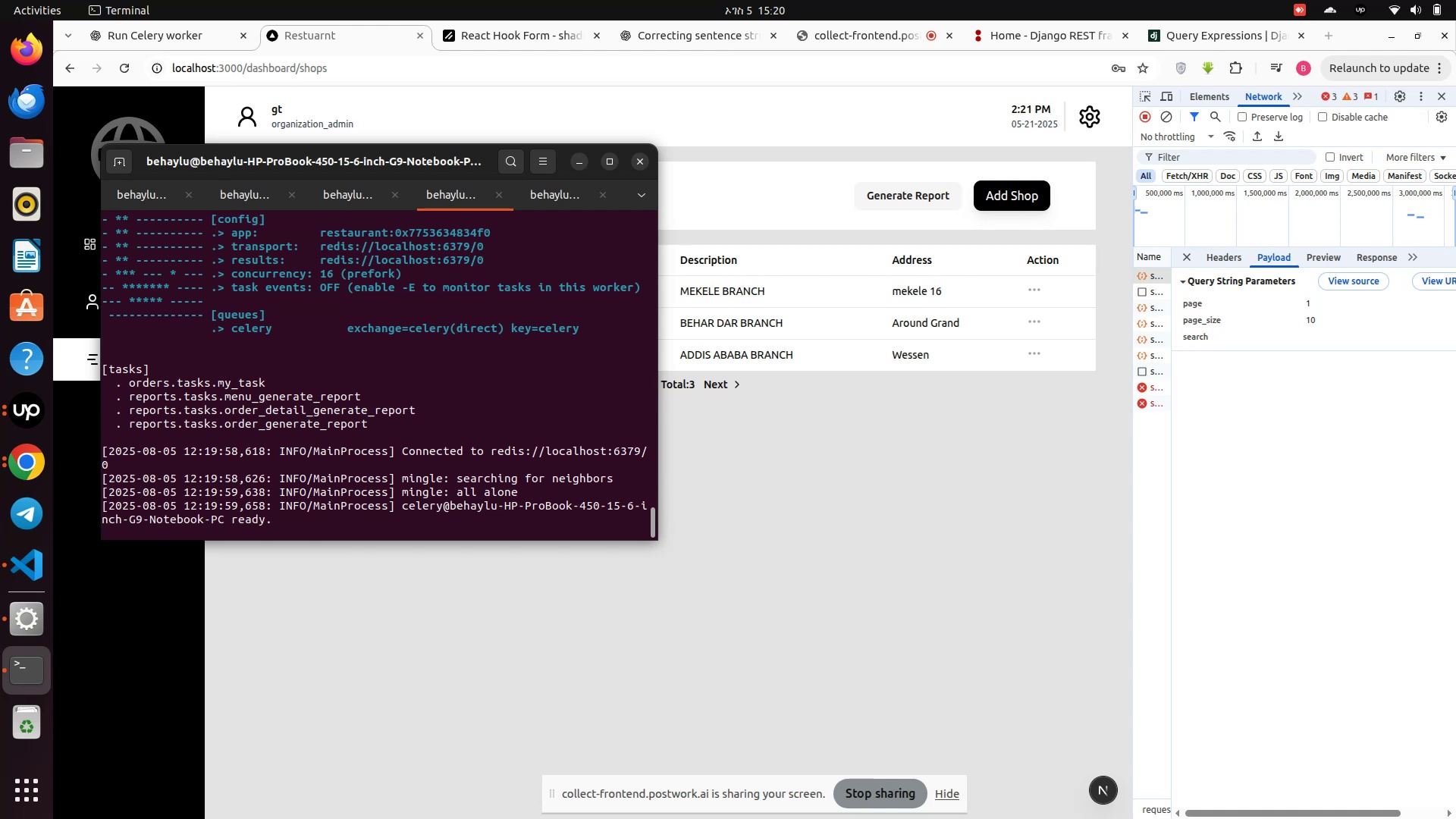 
wait(11.65)
 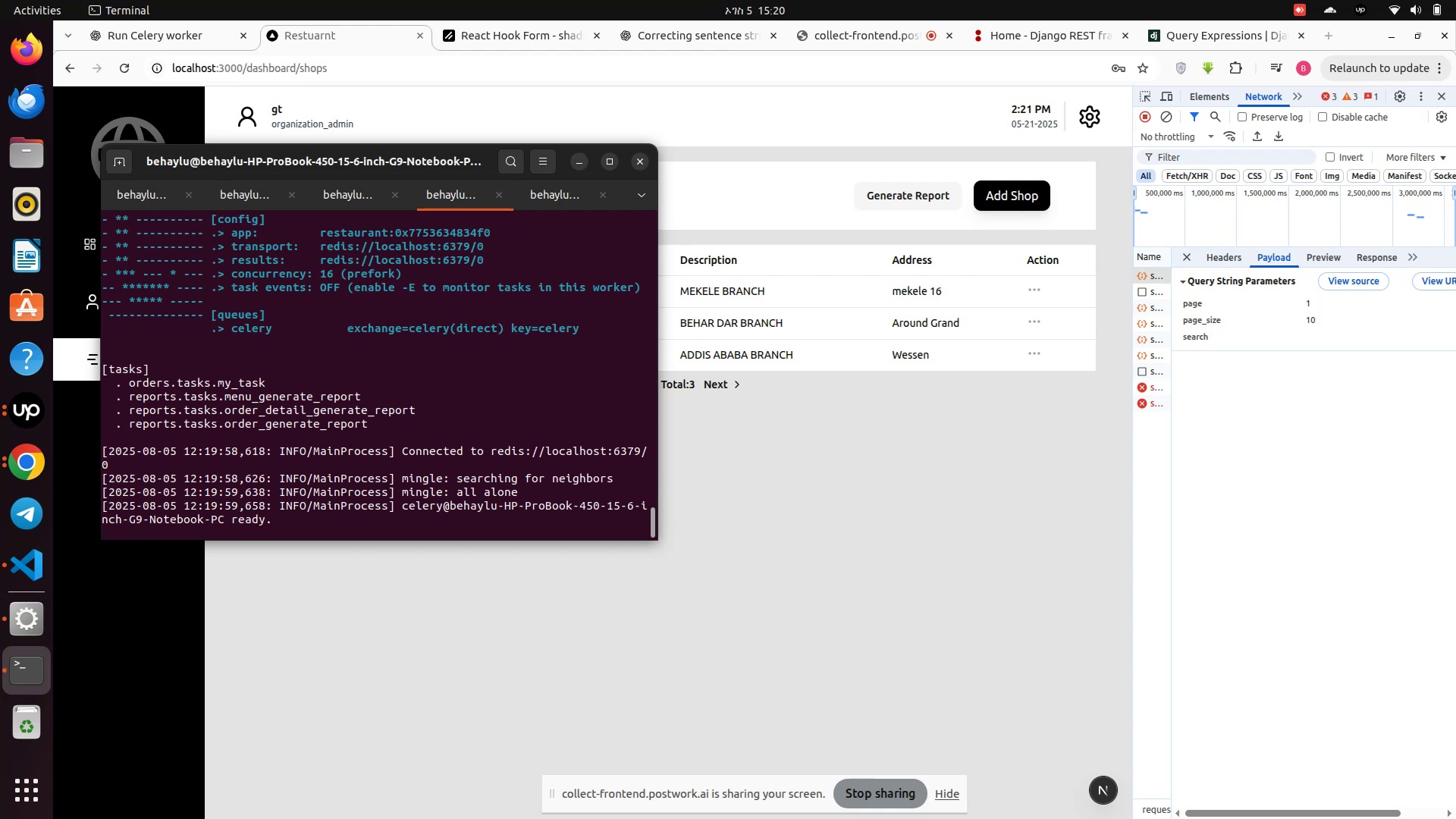 
left_click([147, 231])
 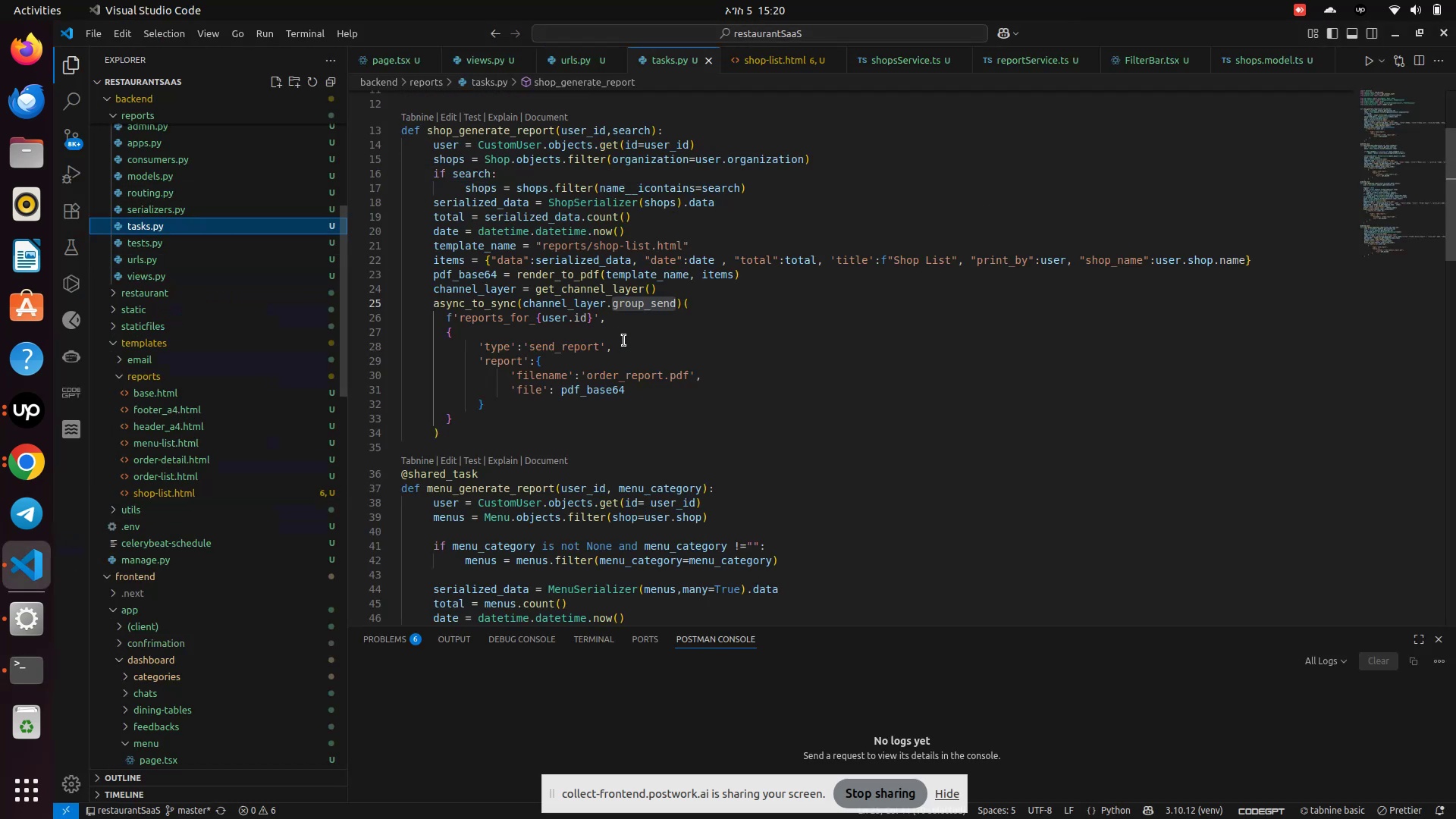 
scroll: coordinate [634, 341], scroll_direction: up, amount: 4.0
 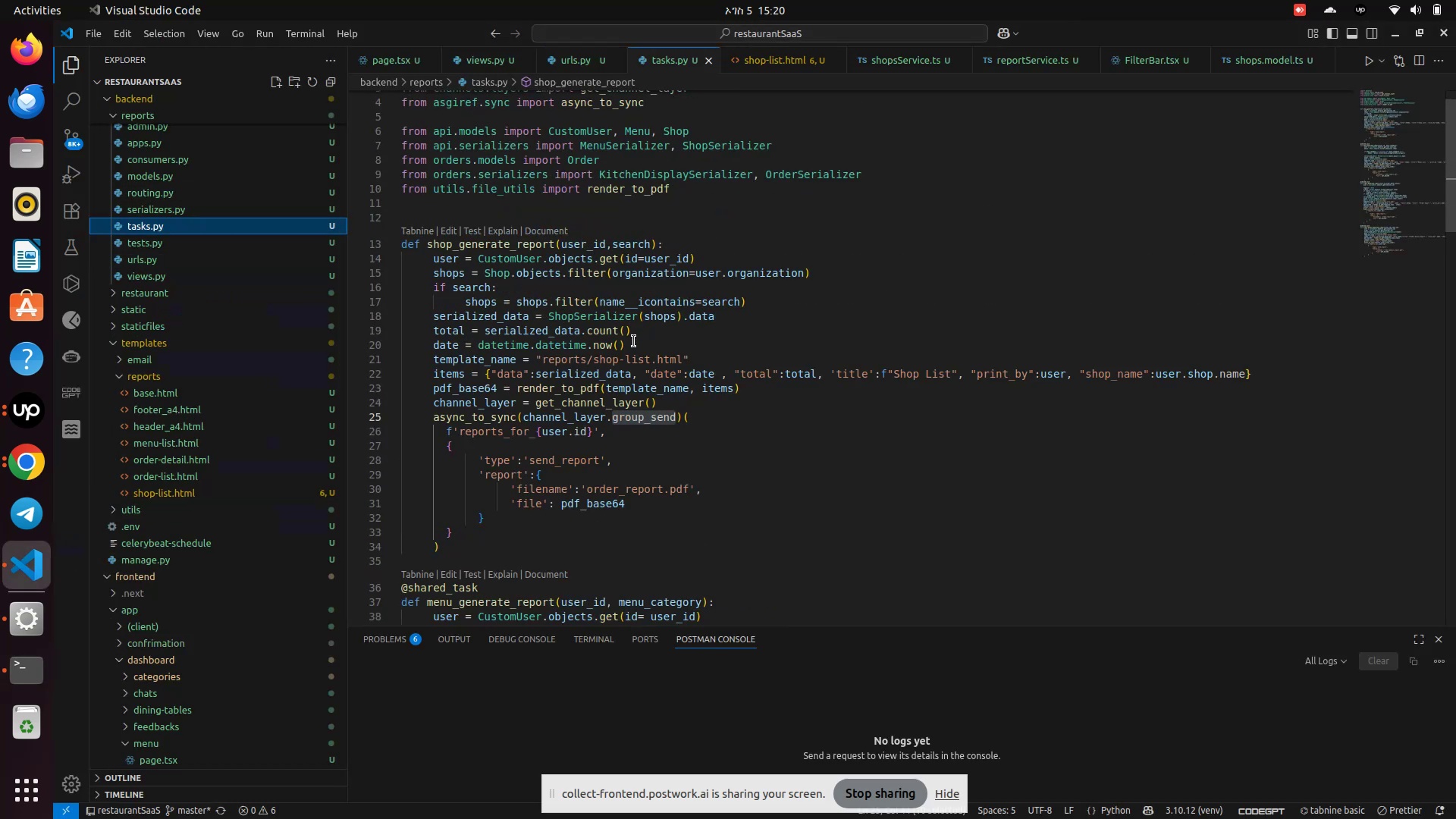 
scroll: coordinate [634, 341], scroll_direction: down, amount: 1.0
 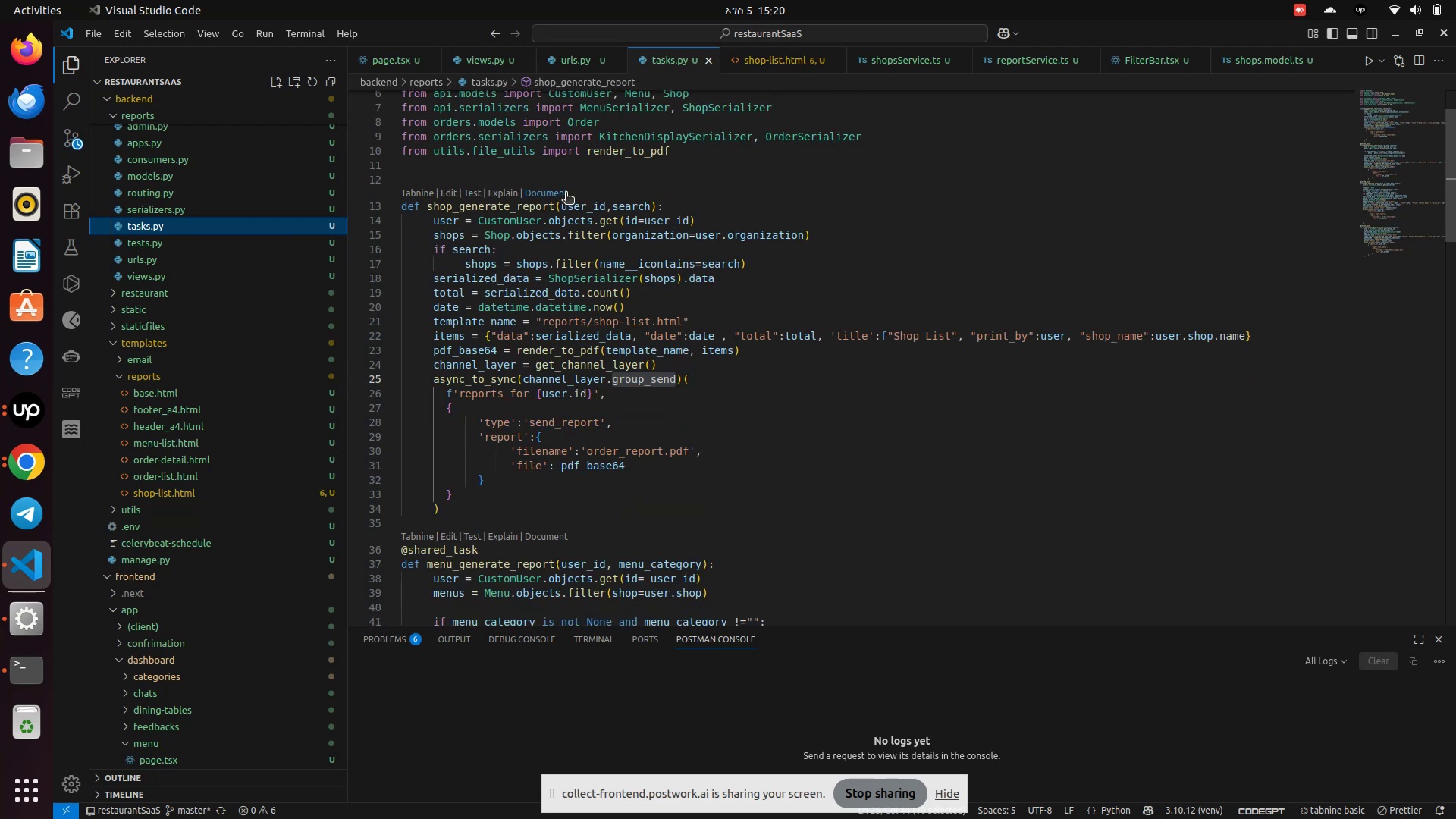 
left_click([600, 190])
 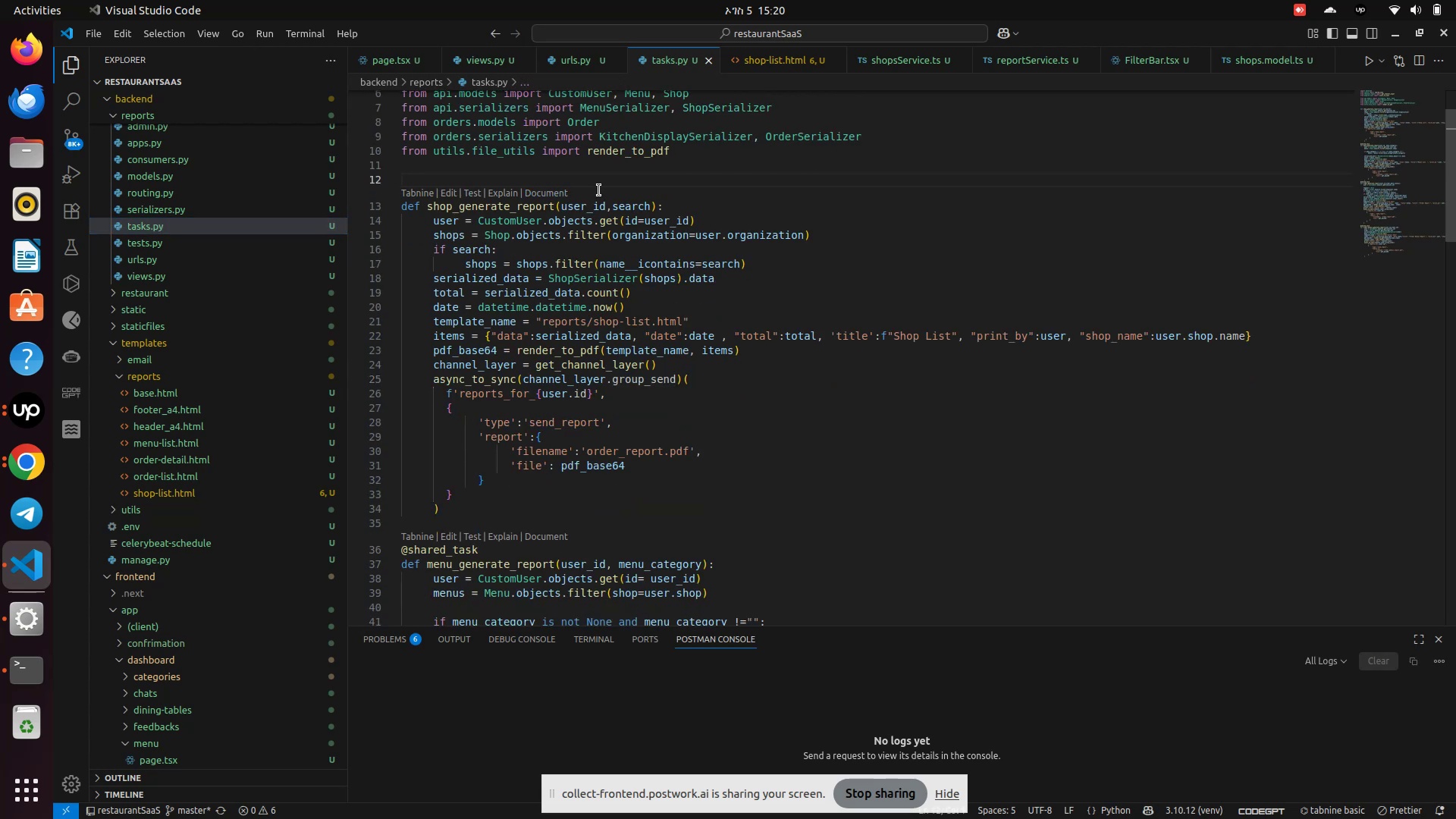 
key(Enter)
 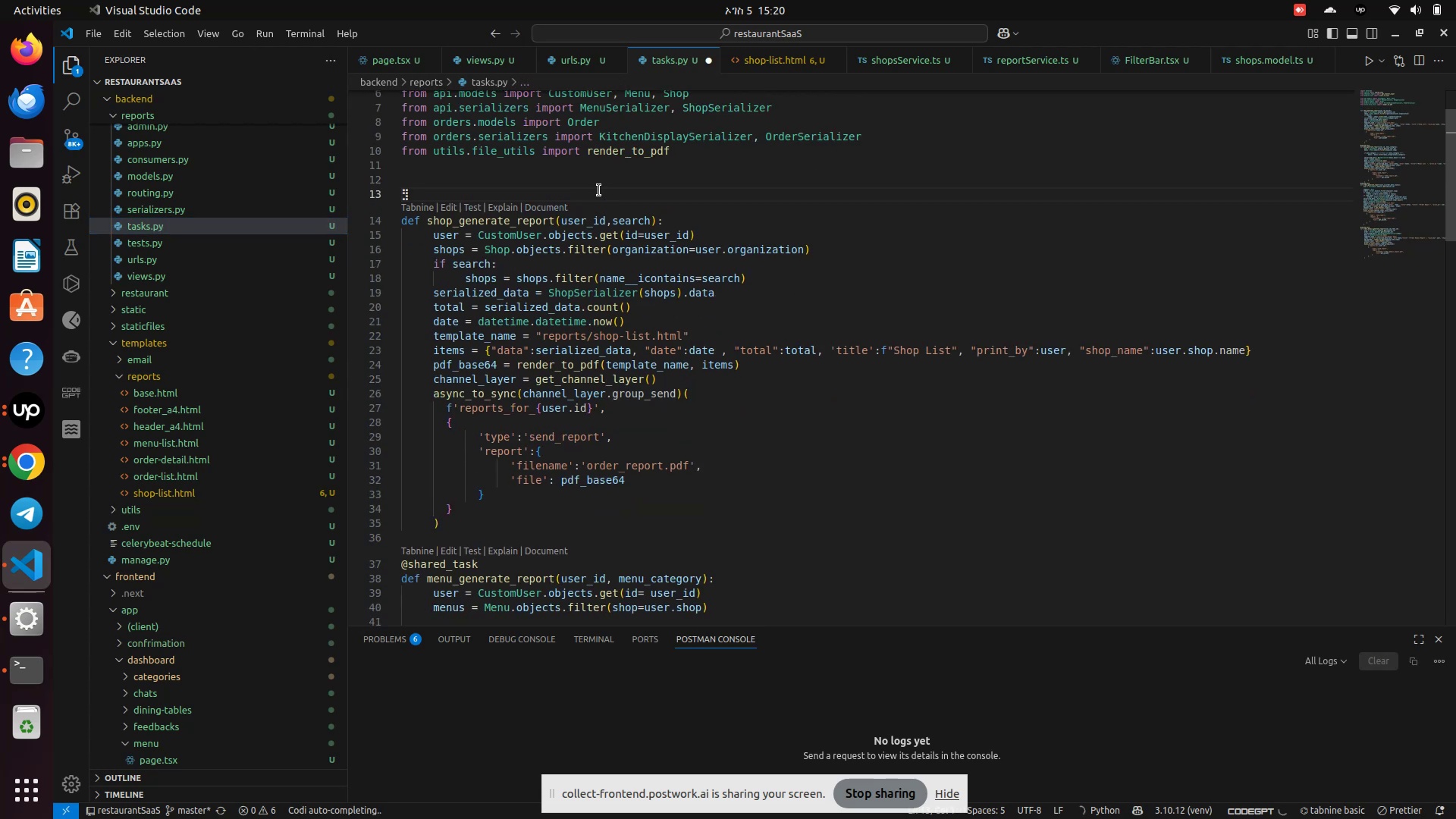 
type(@sha)
 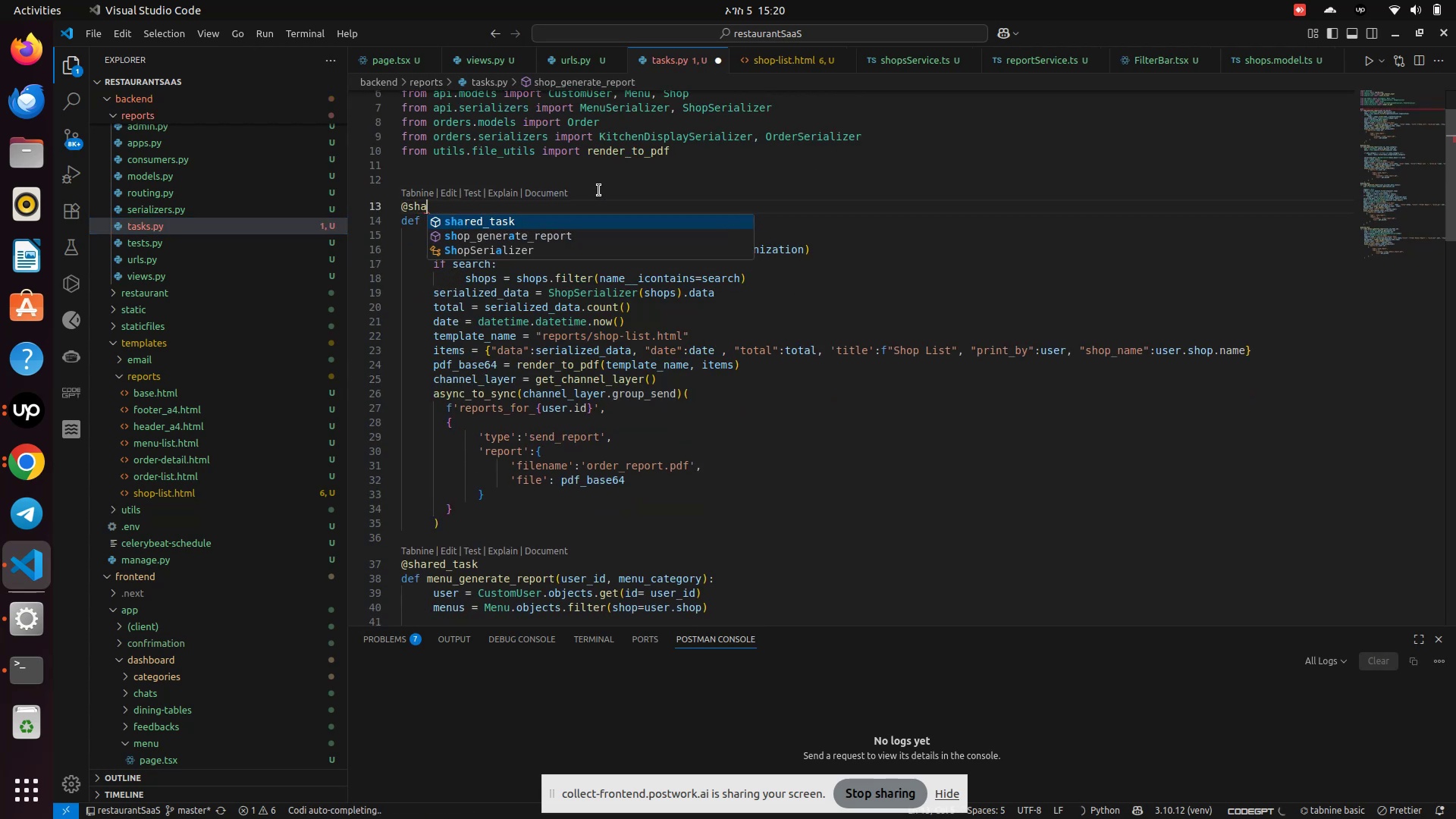 
key(Enter)
 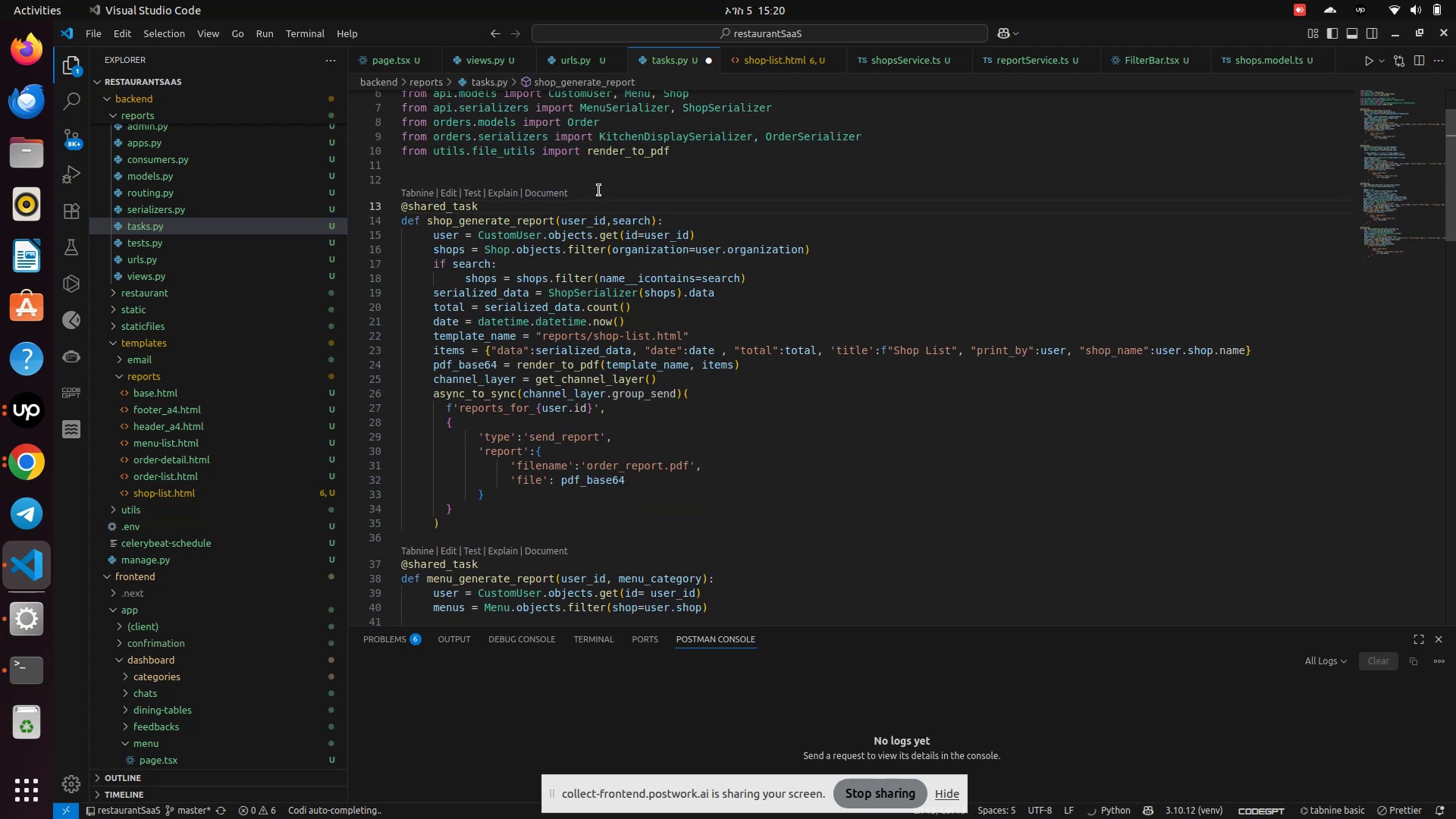 
key(Control+S)
 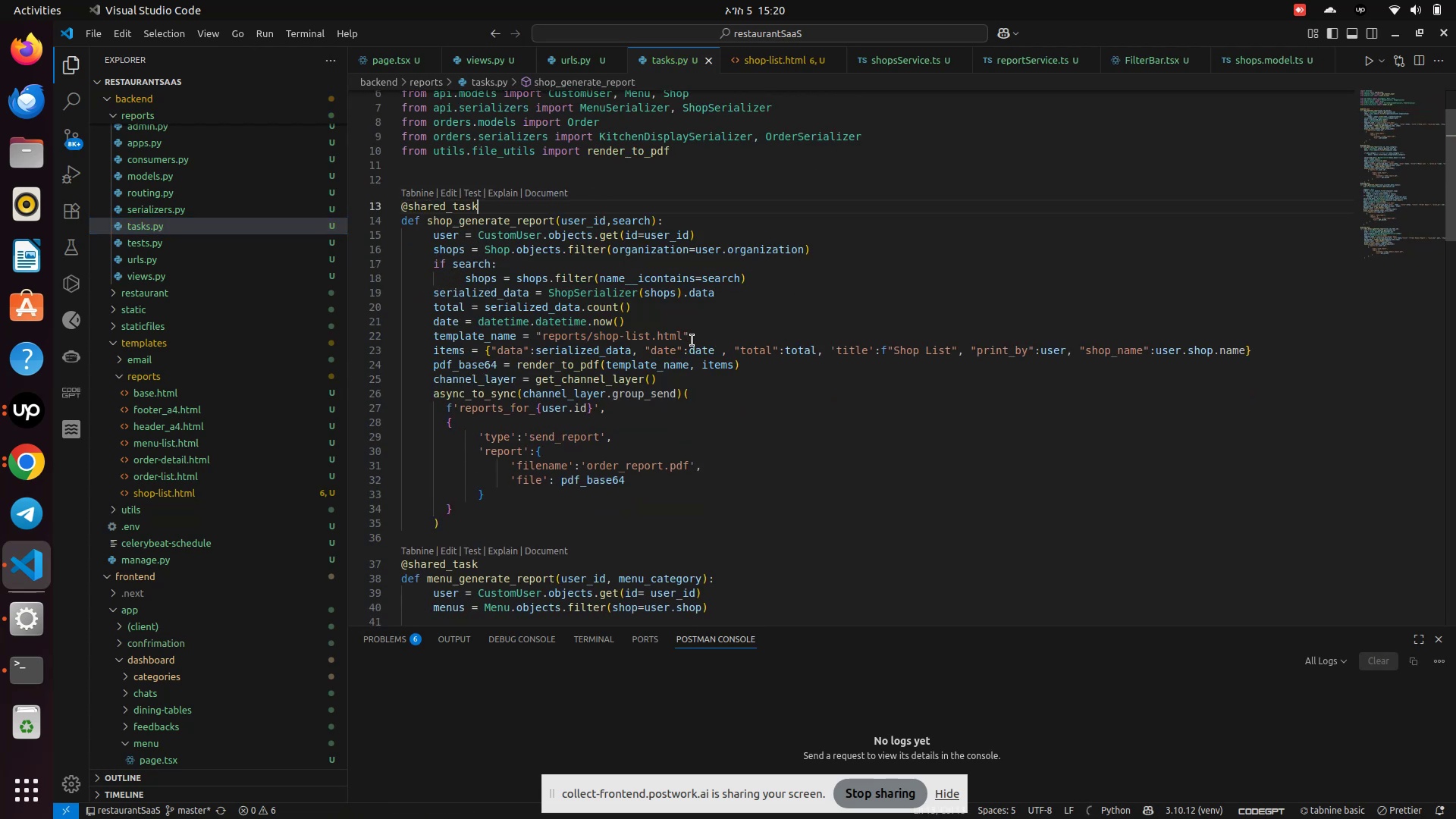 
scroll: coordinate [699, 363], scroll_direction: down, amount: 24.0
 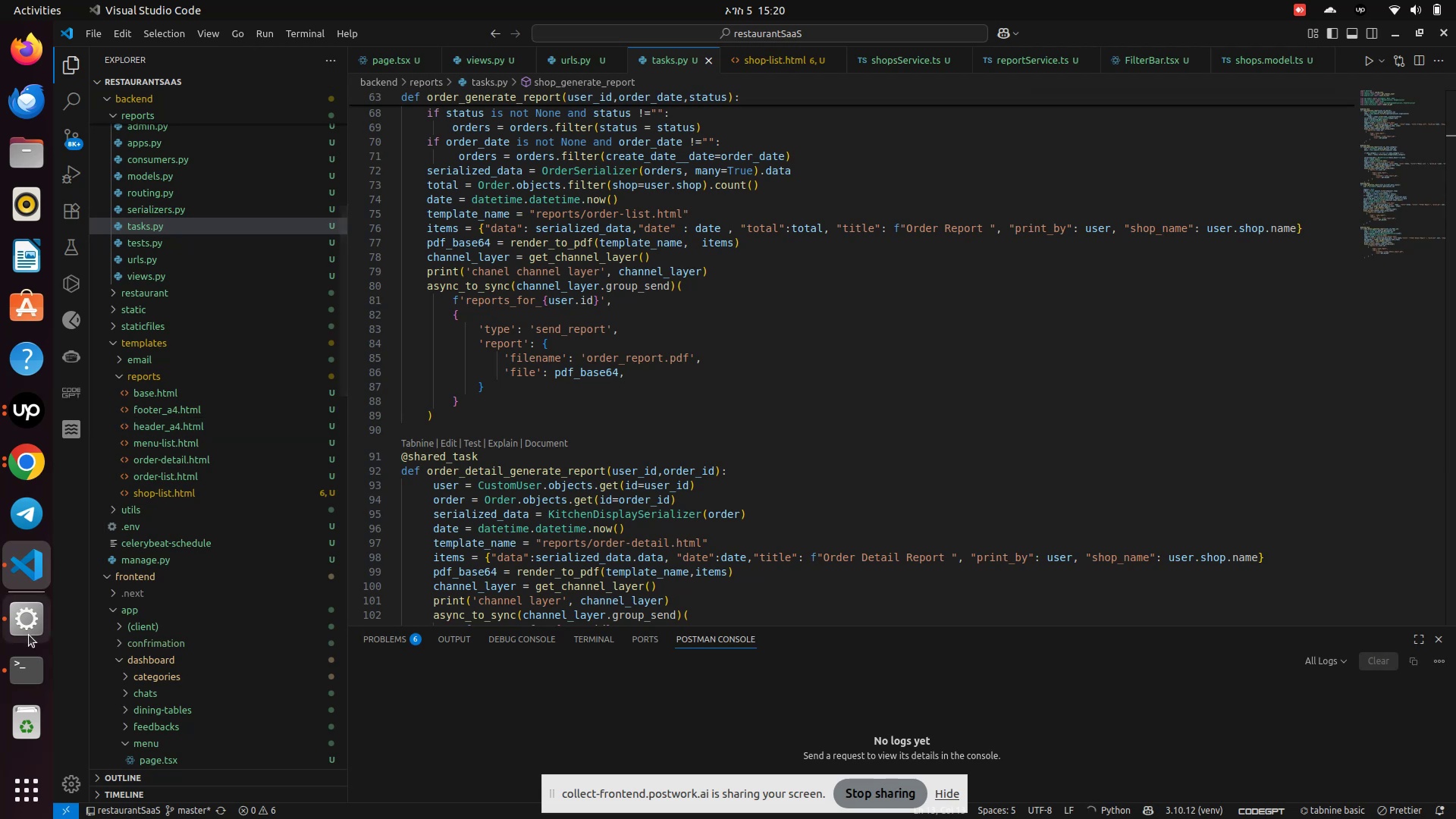 
left_click([20, 674])
 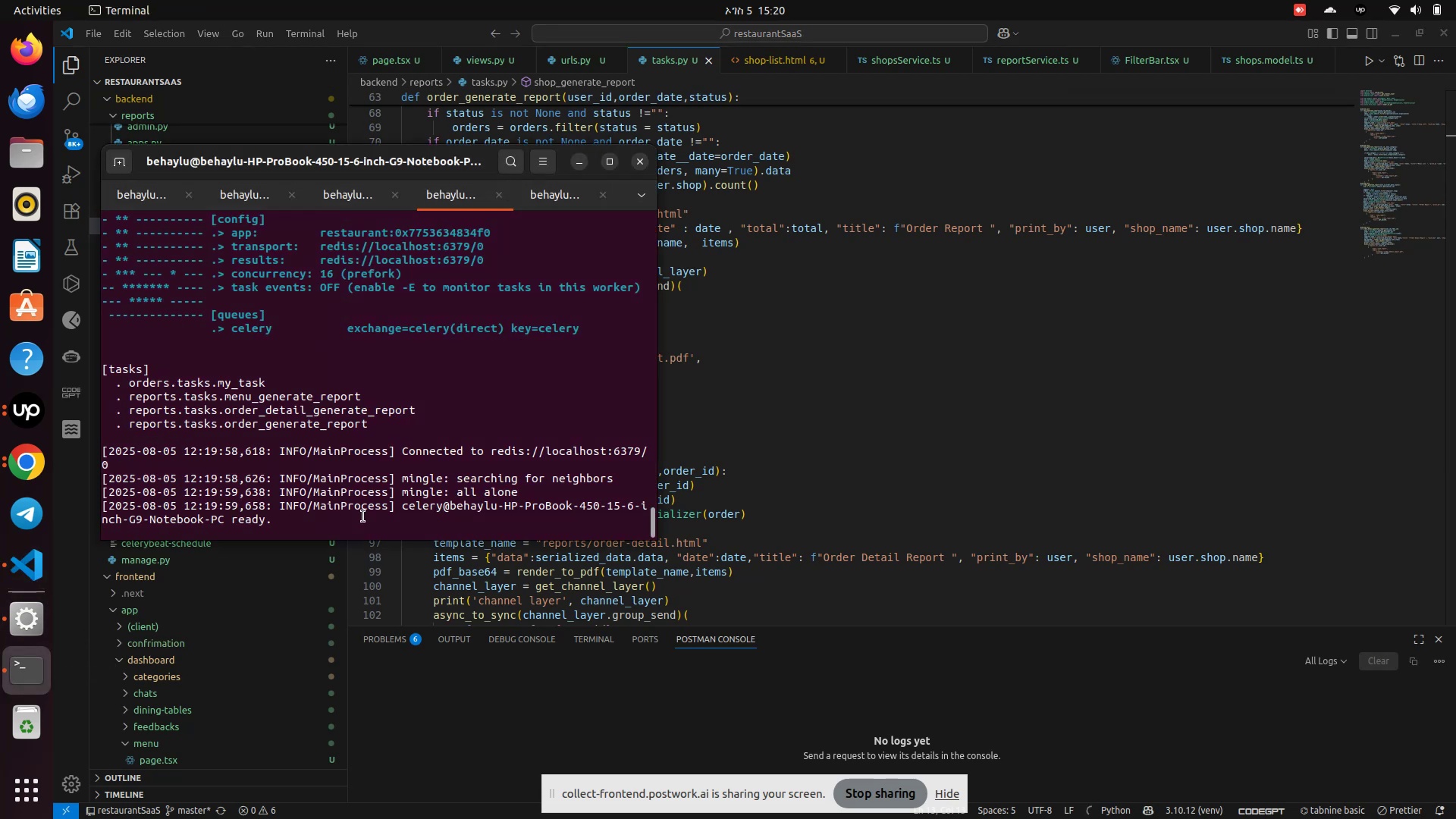 
key(Control+Z)
 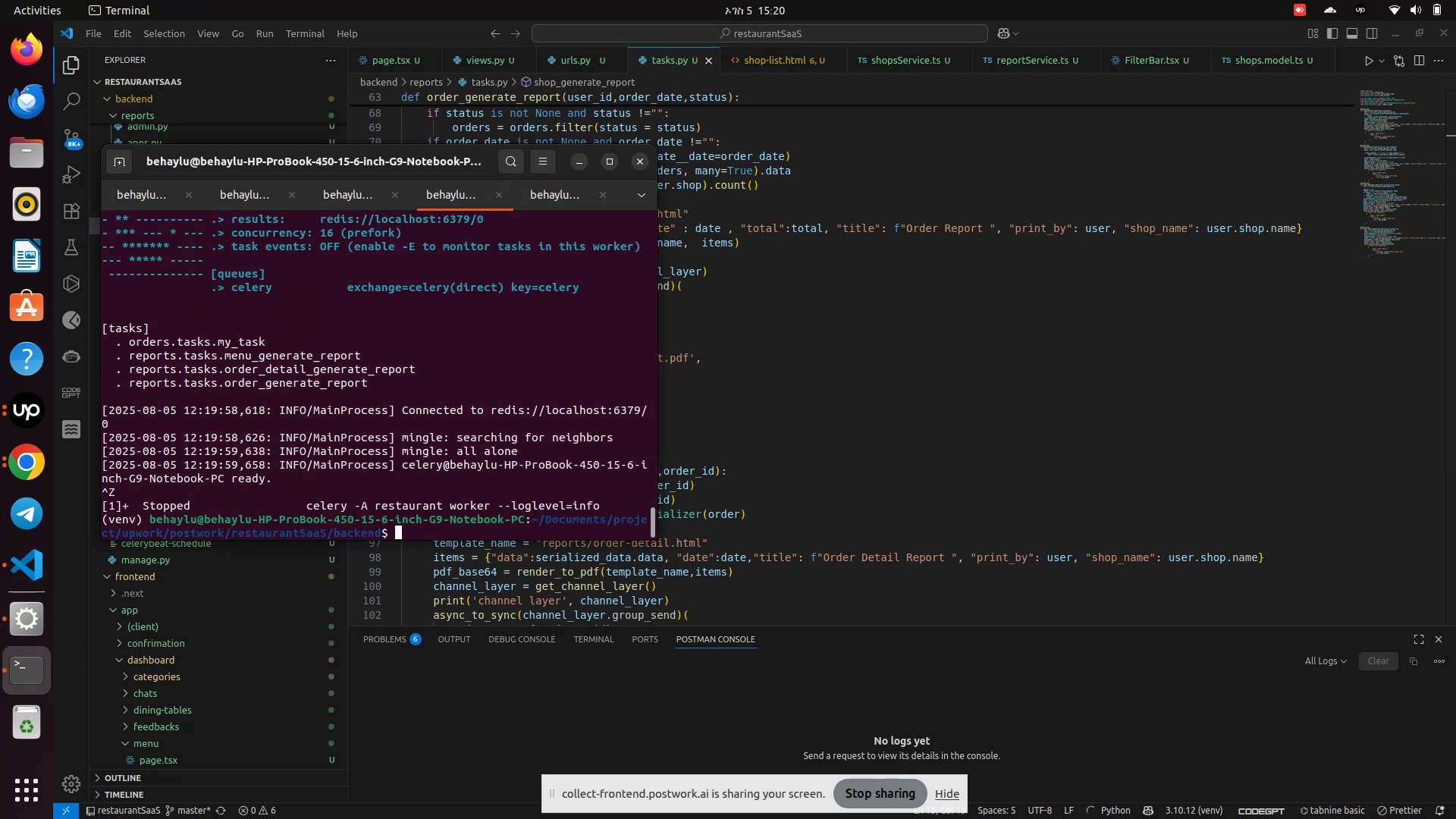 
key(ArrowUp)
 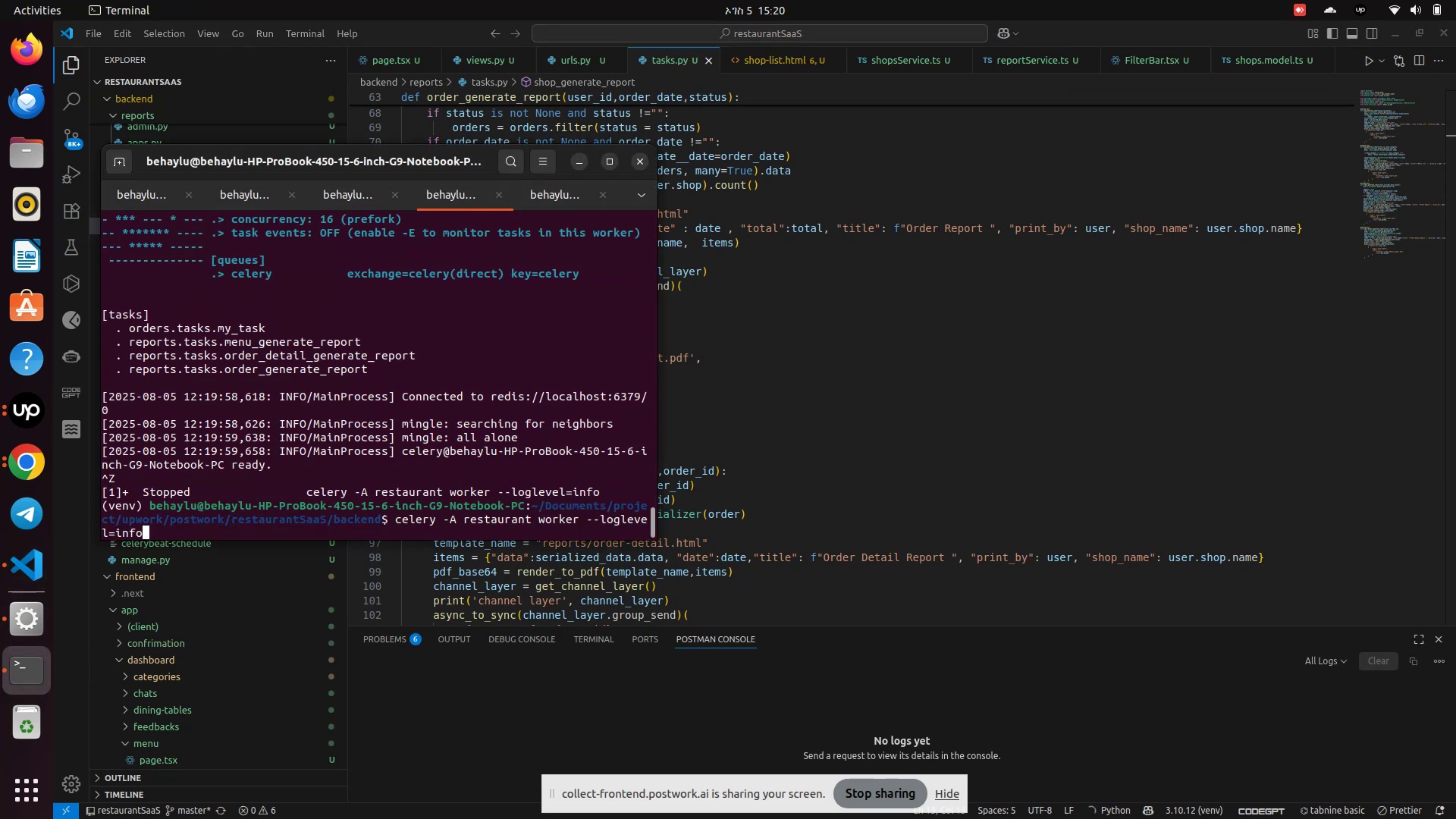 
key(ArrowUp)
 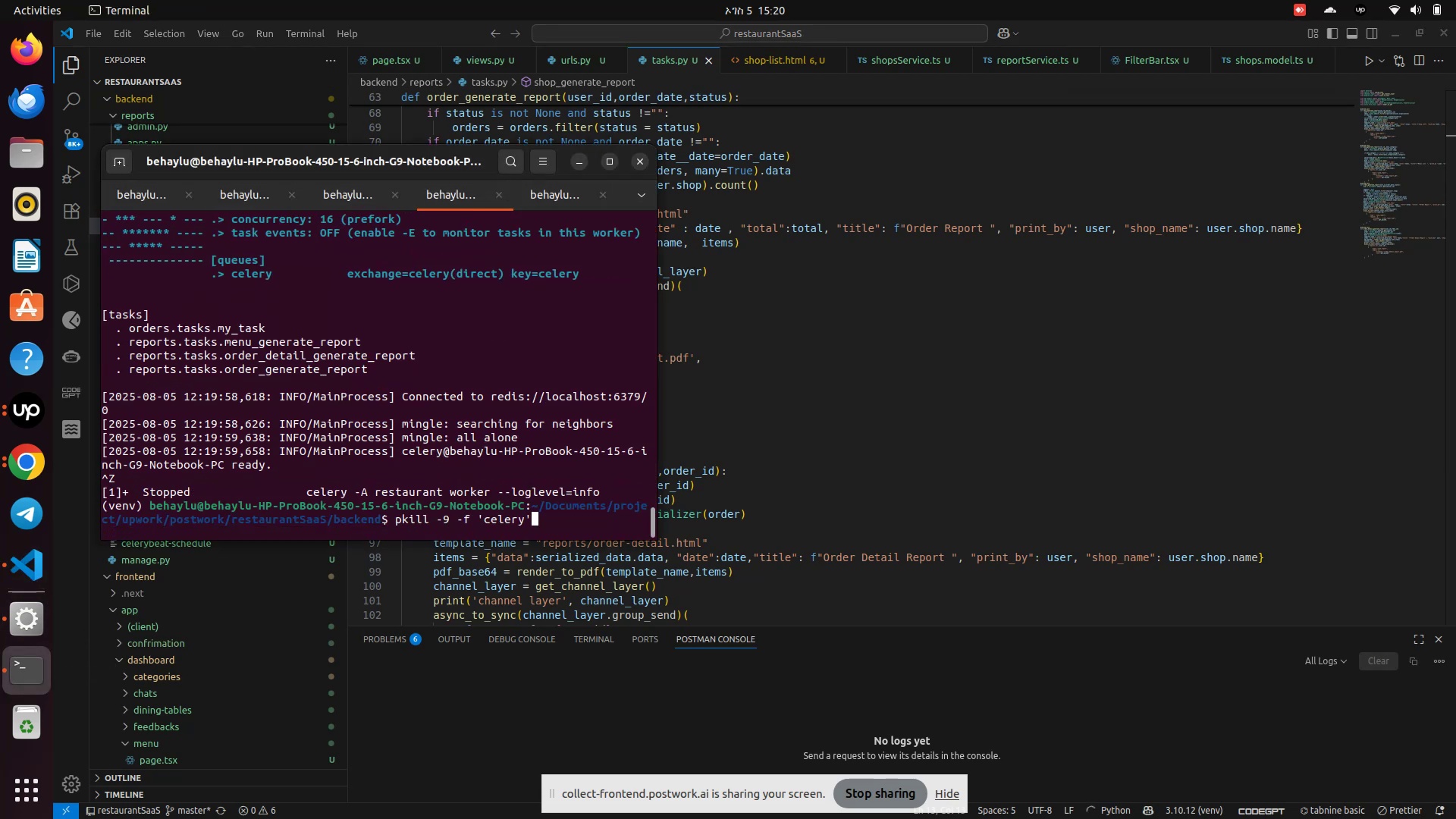 
key(Enter)
 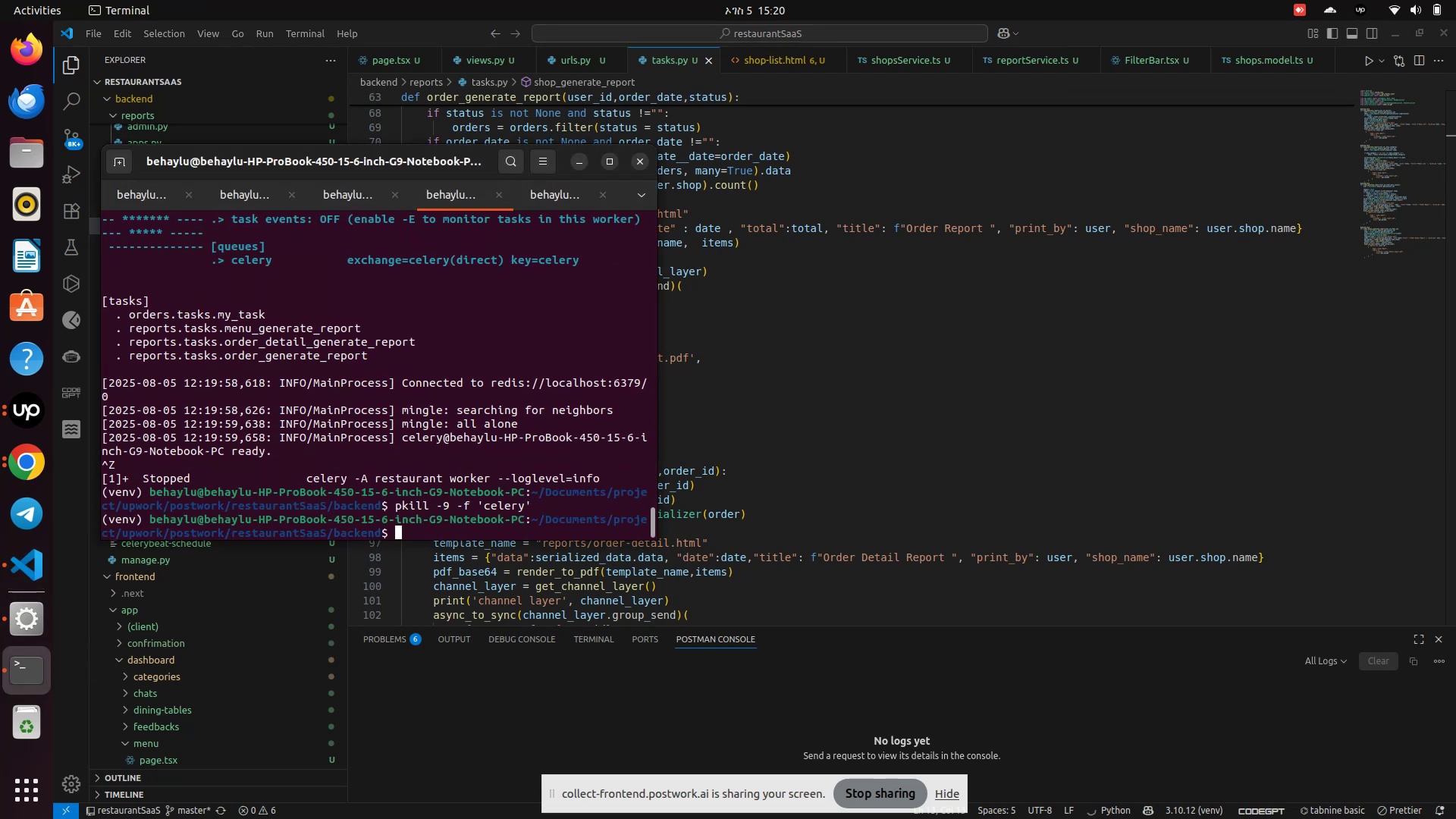 
key(ArrowUp)
 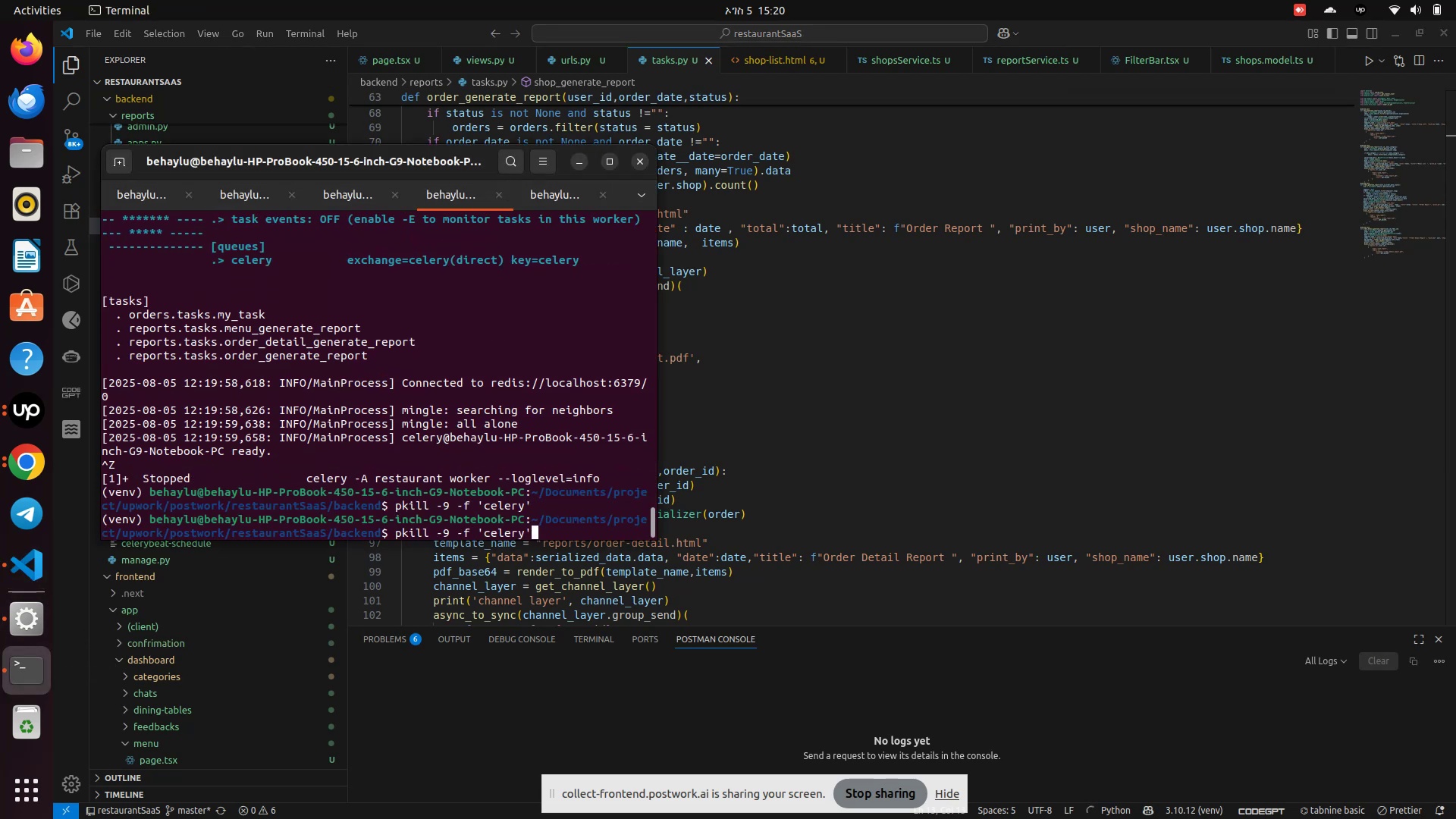 
key(ArrowUp)
 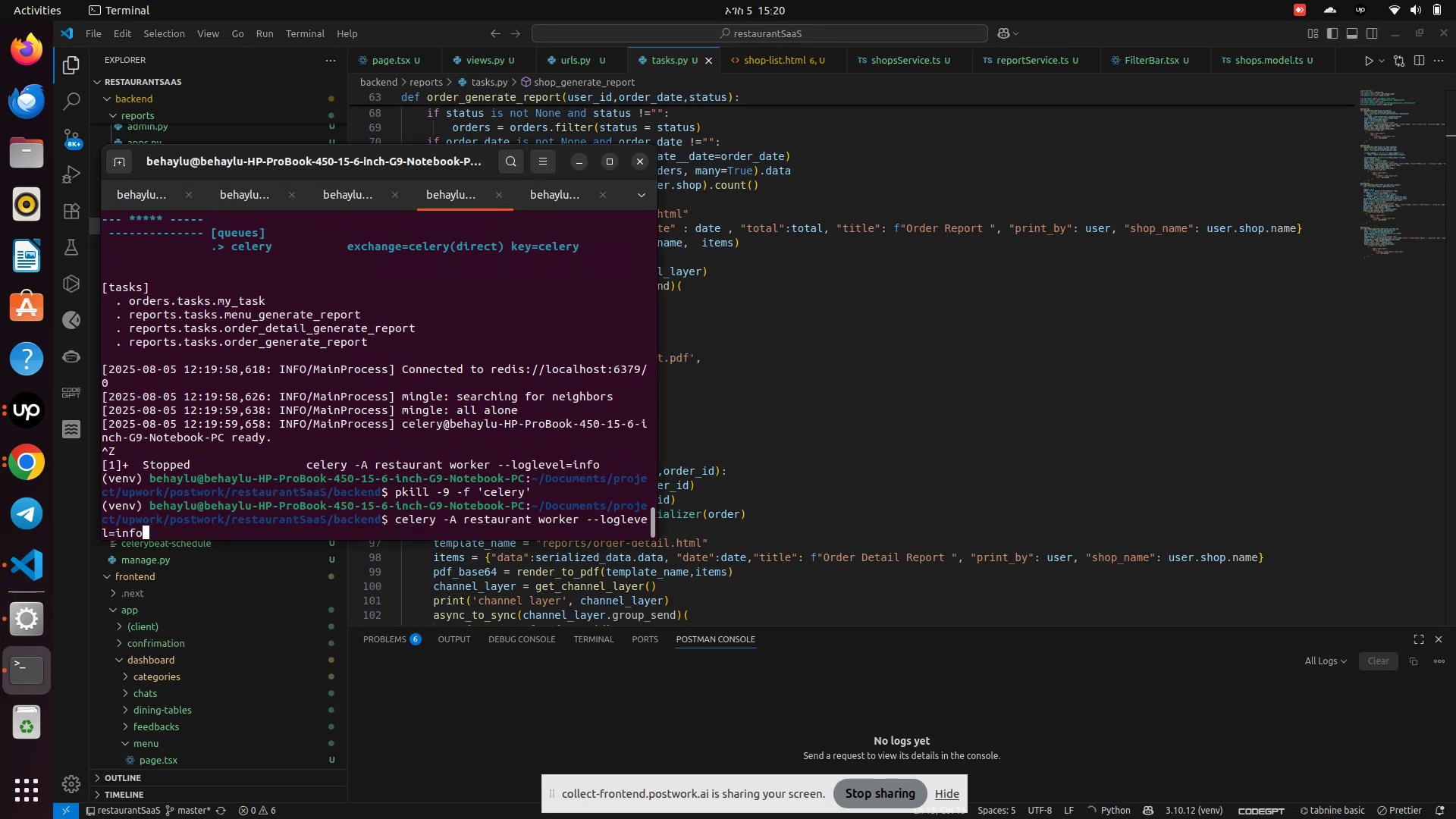 
key(ArrowDown)
 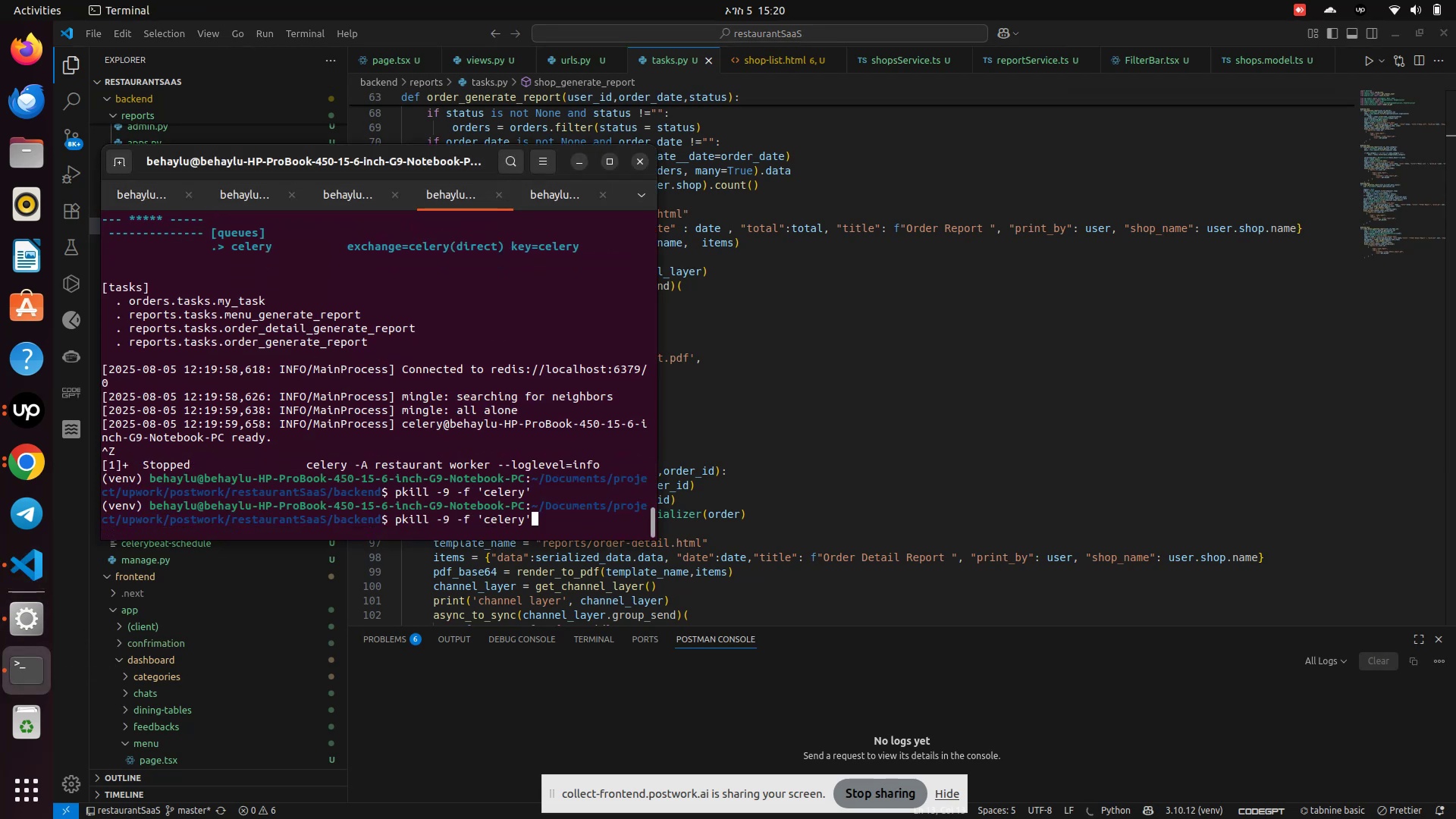 
key(Enter)
 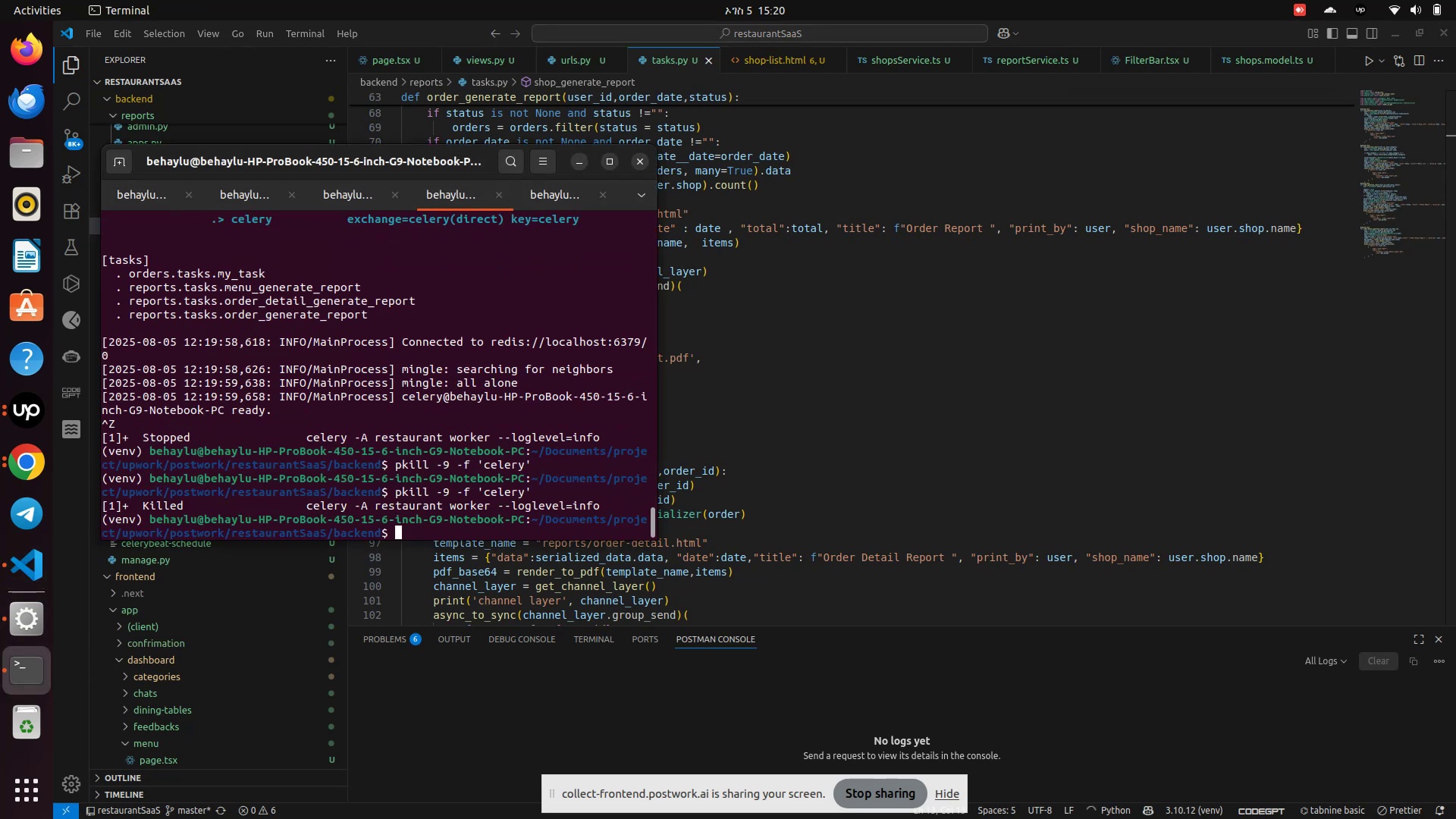 
key(ArrowUp)
 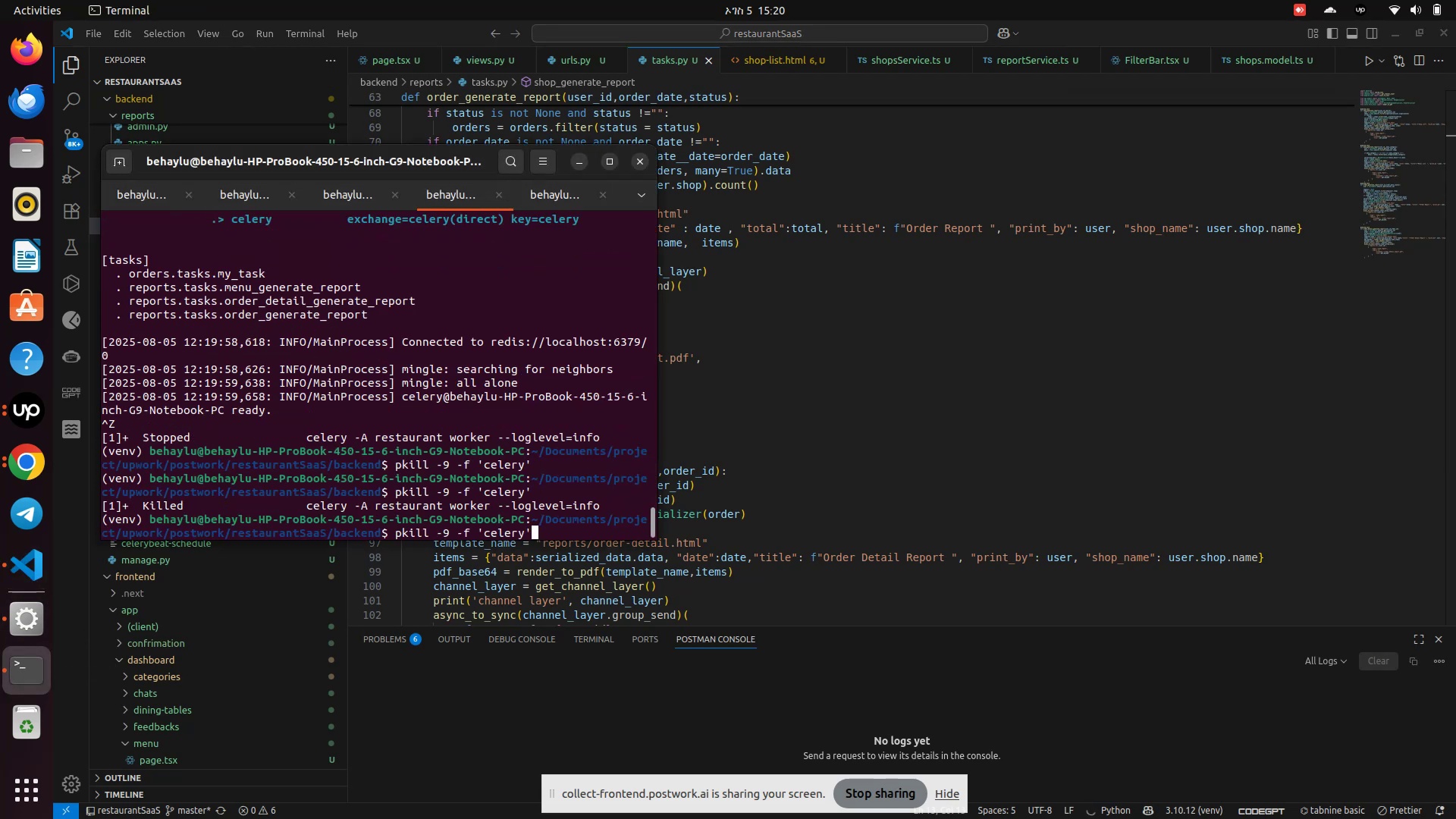 
key(ArrowUp)
 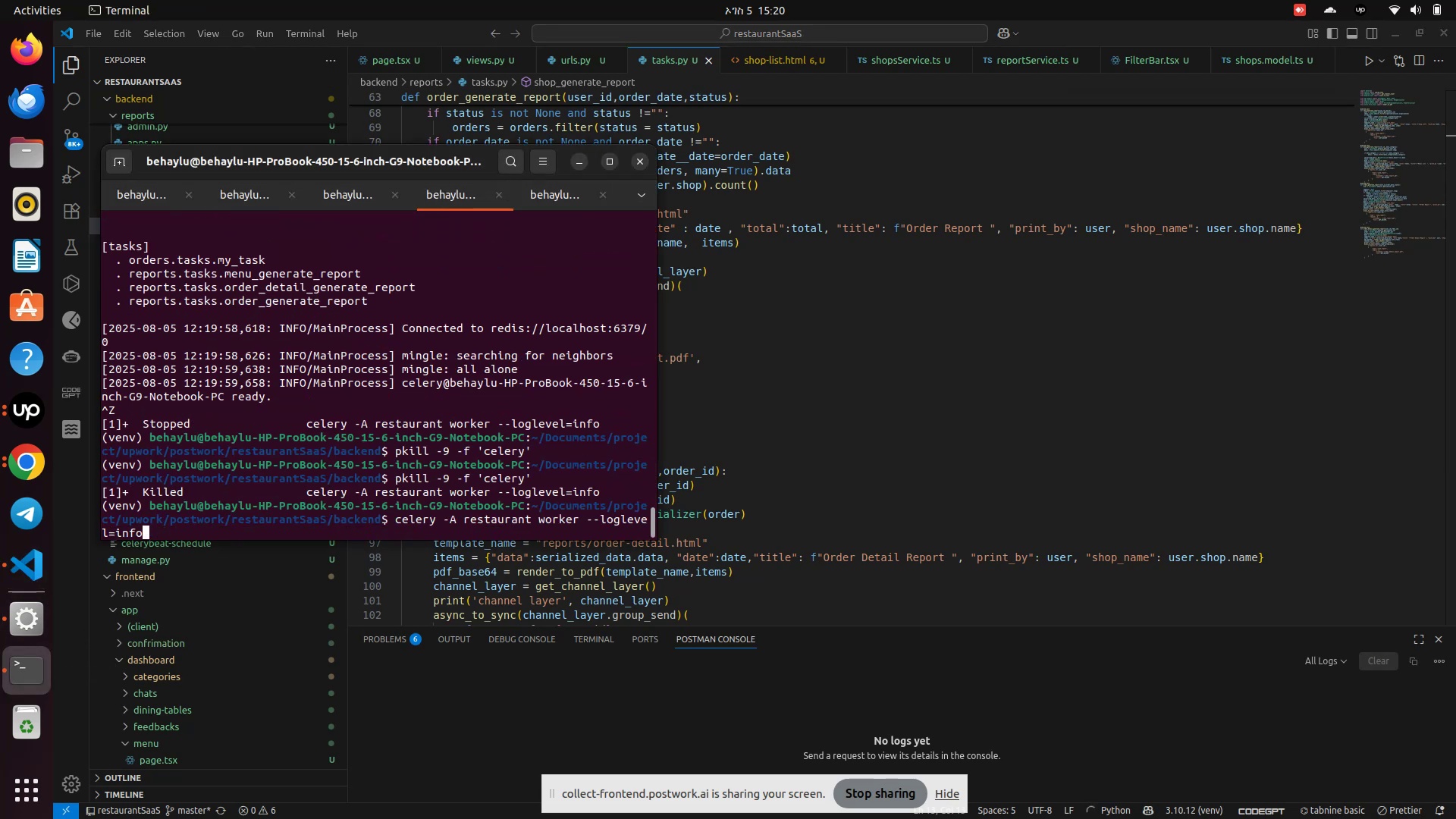 
key(ArrowDown)
 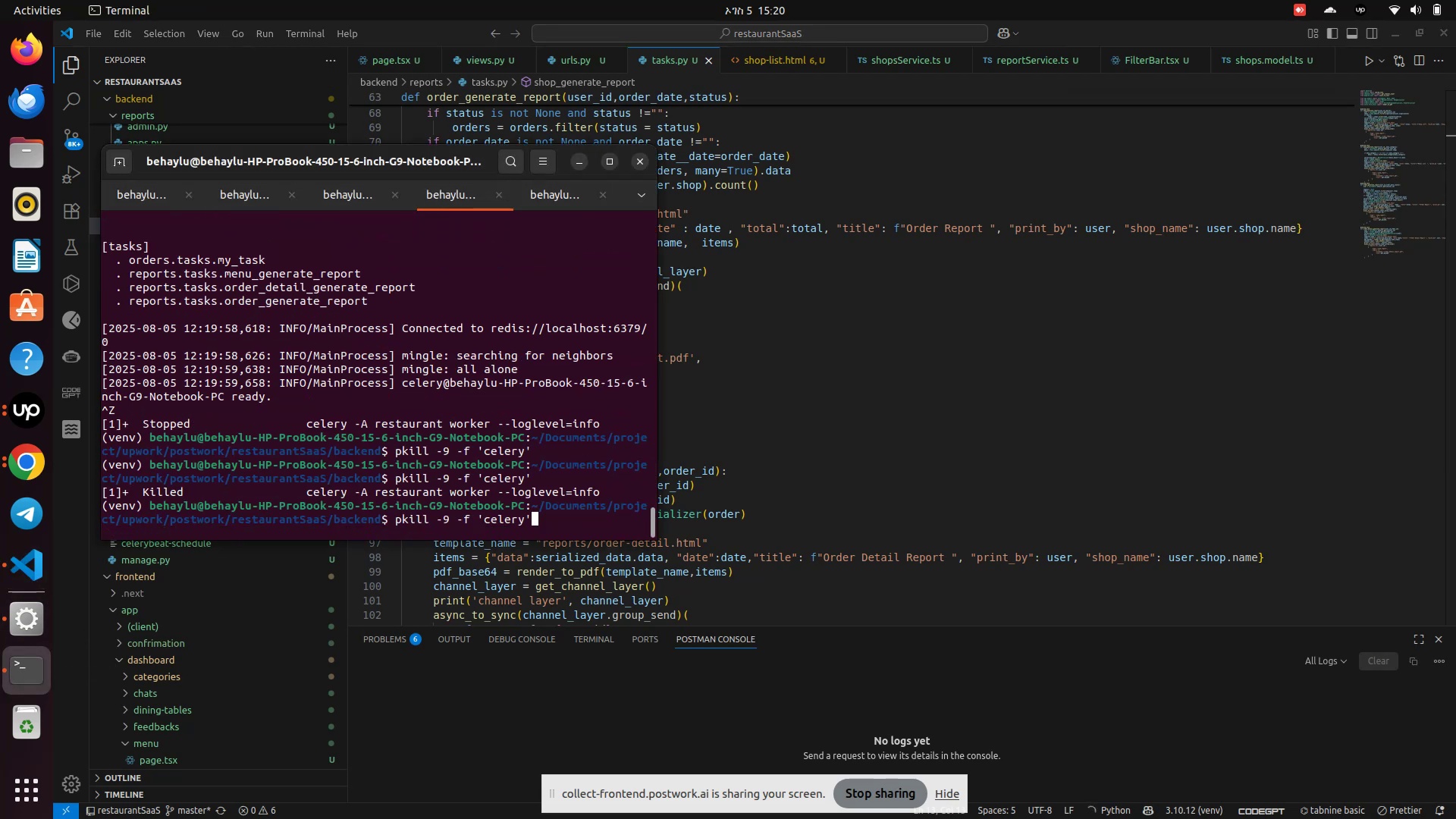 
key(Enter)
 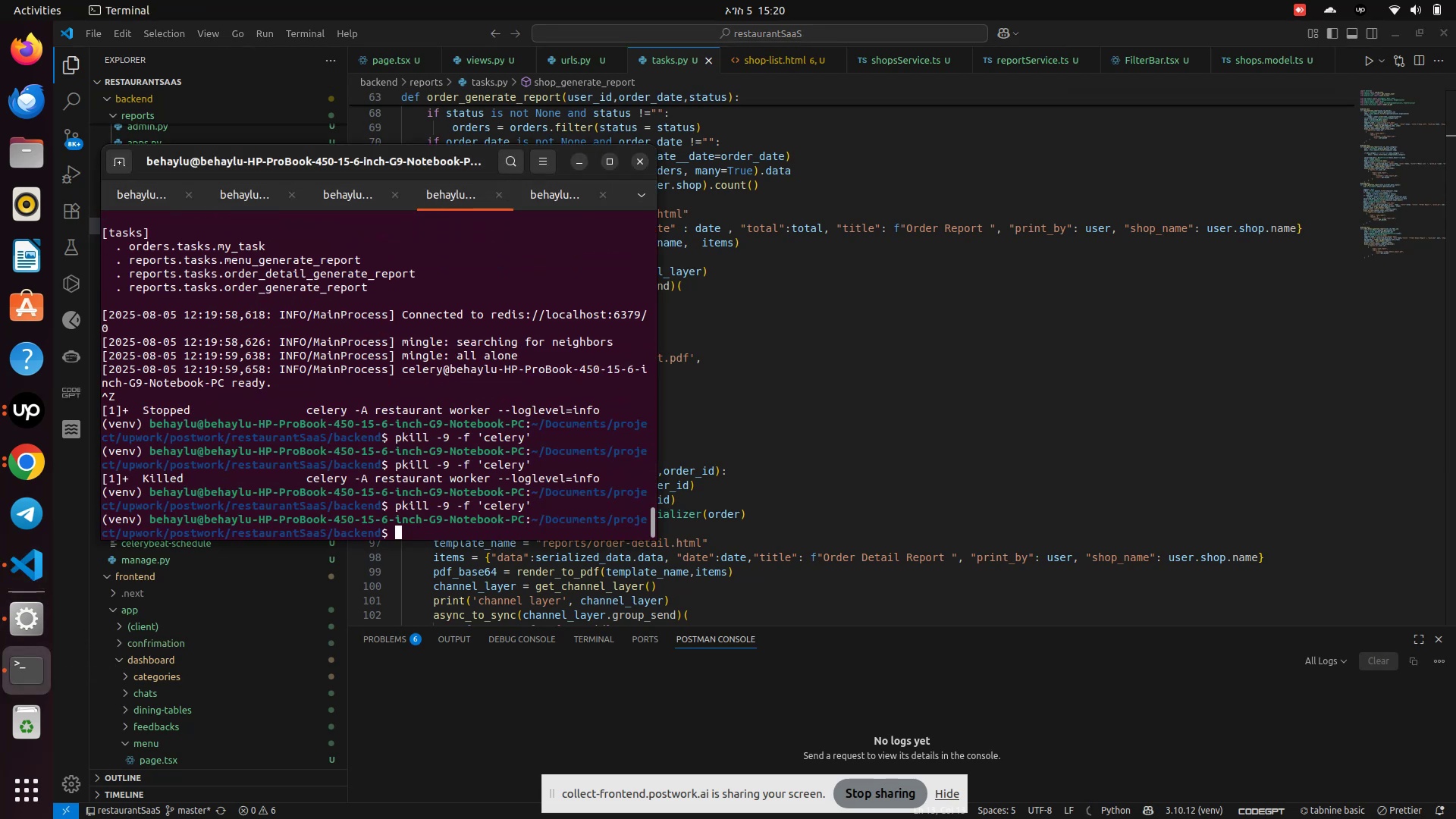 
key(ArrowUp)
 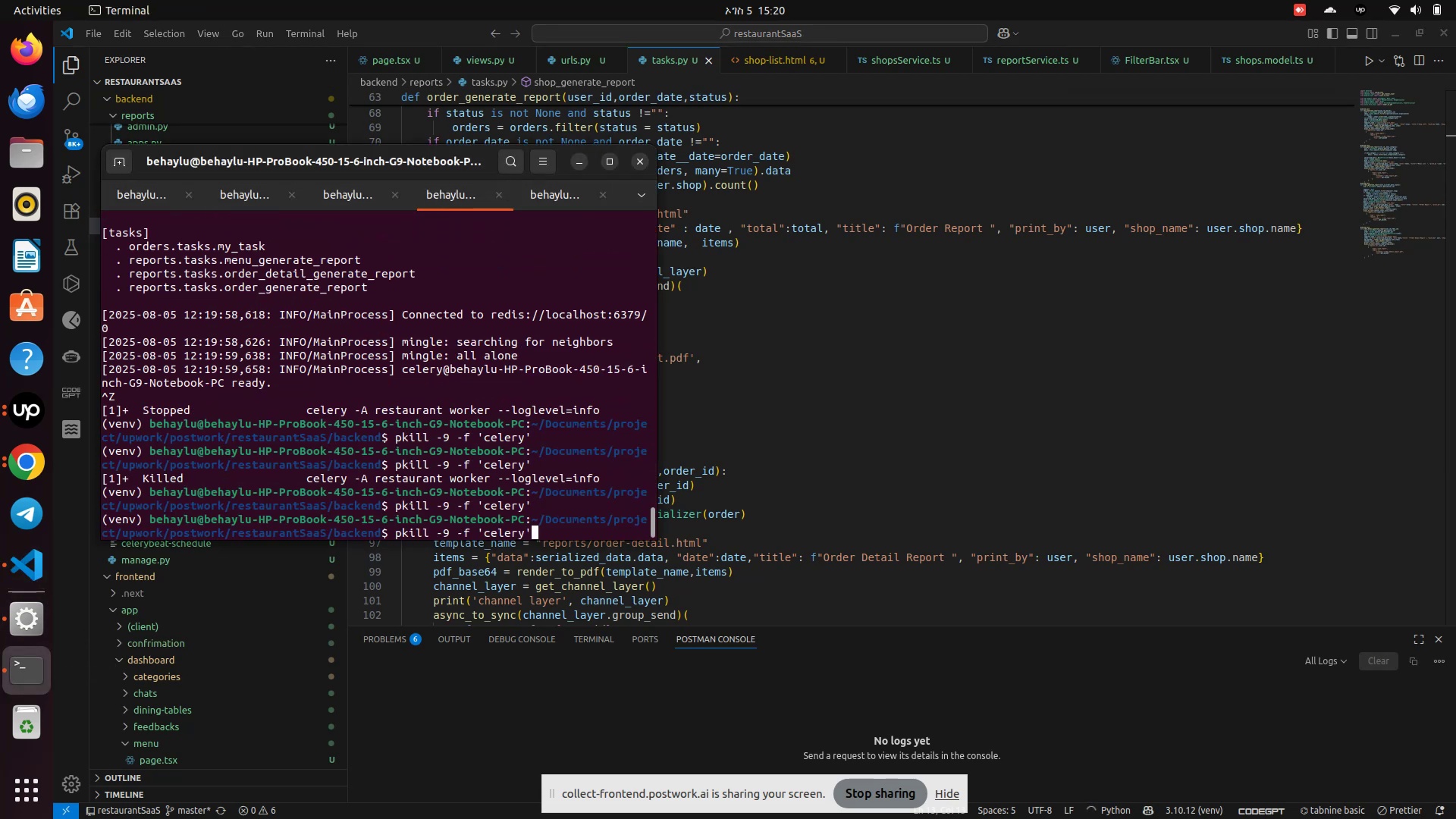 
key(ArrowUp)
 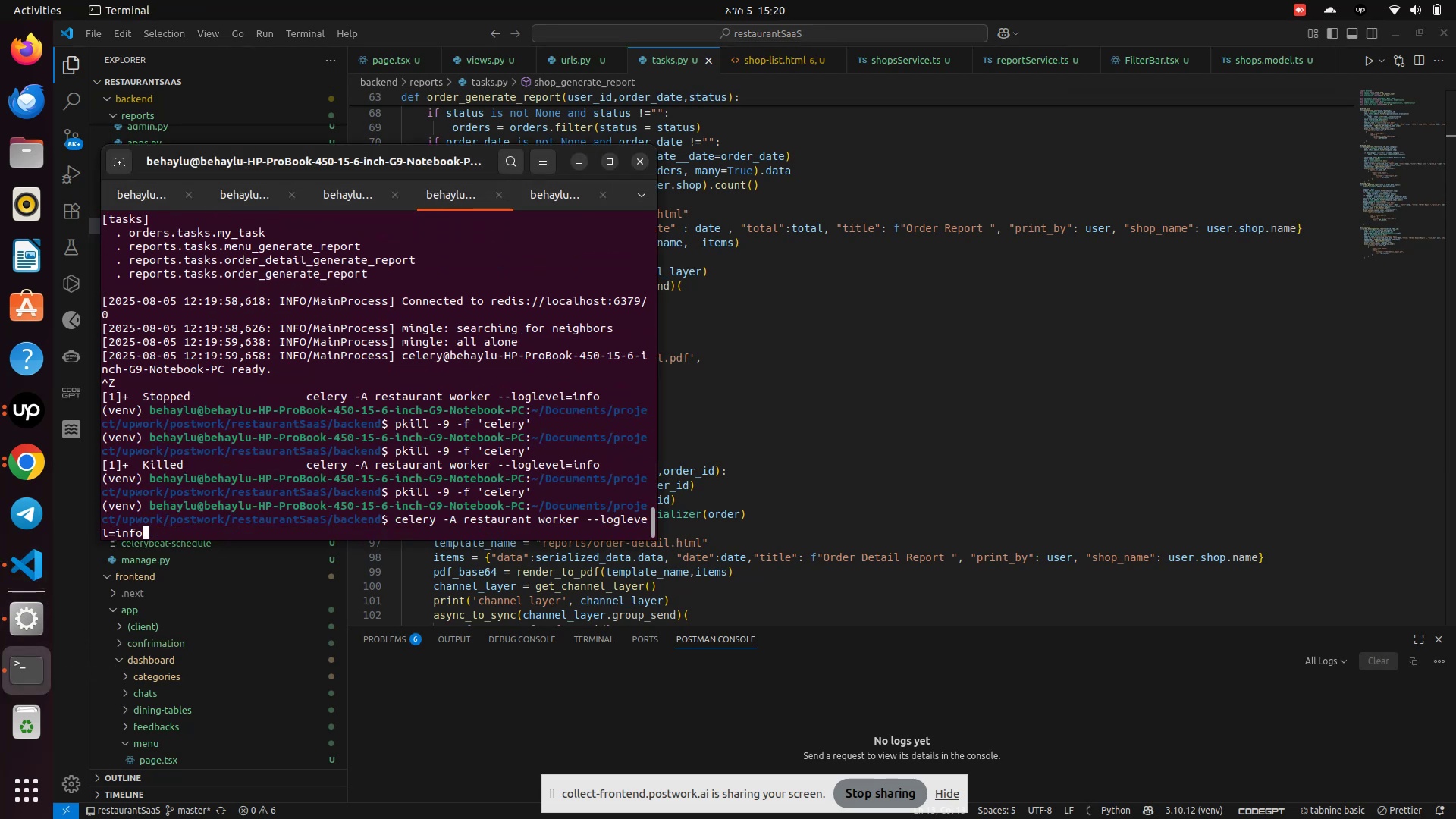 
key(Enter)
 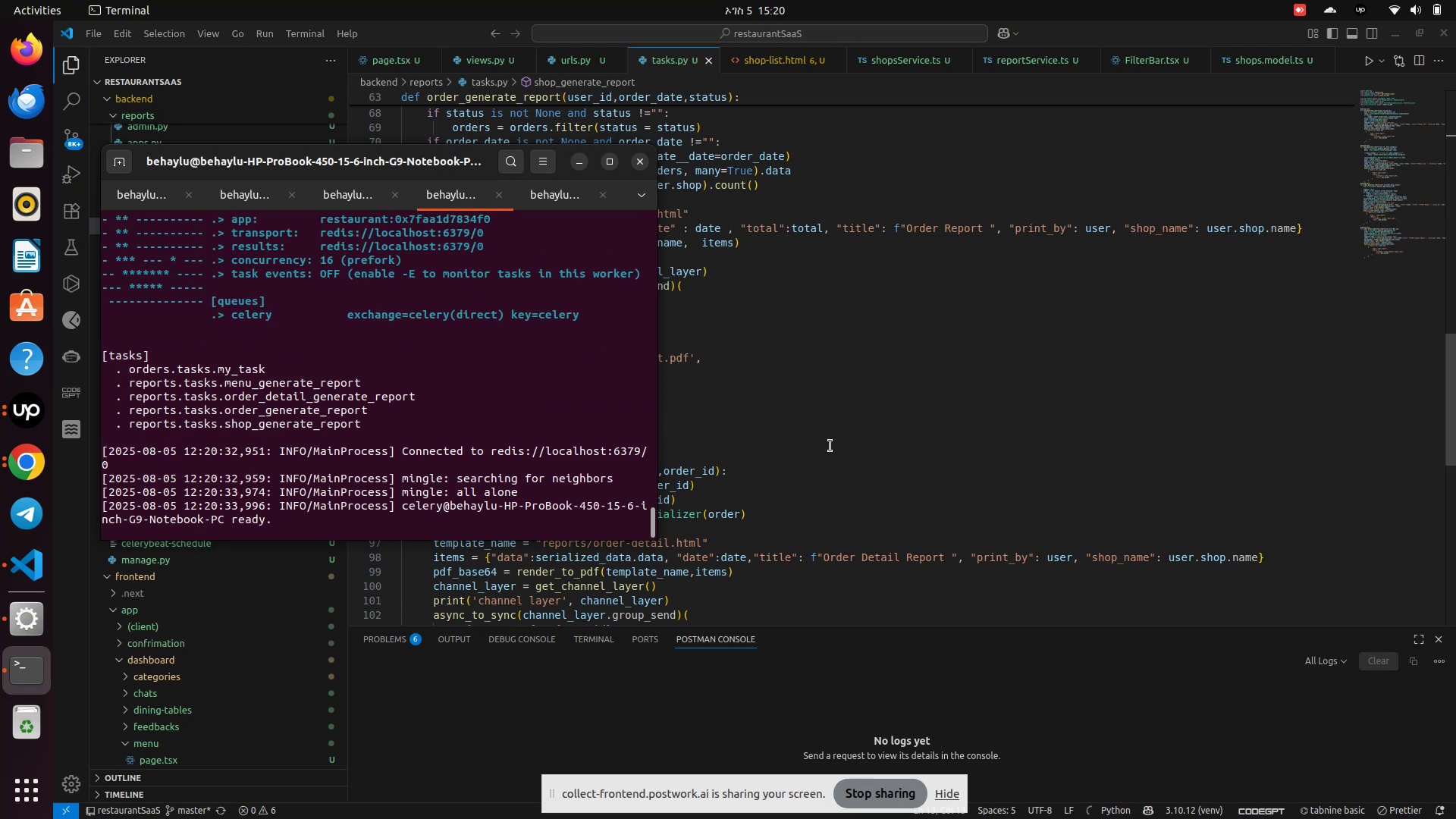 
wait(7.88)
 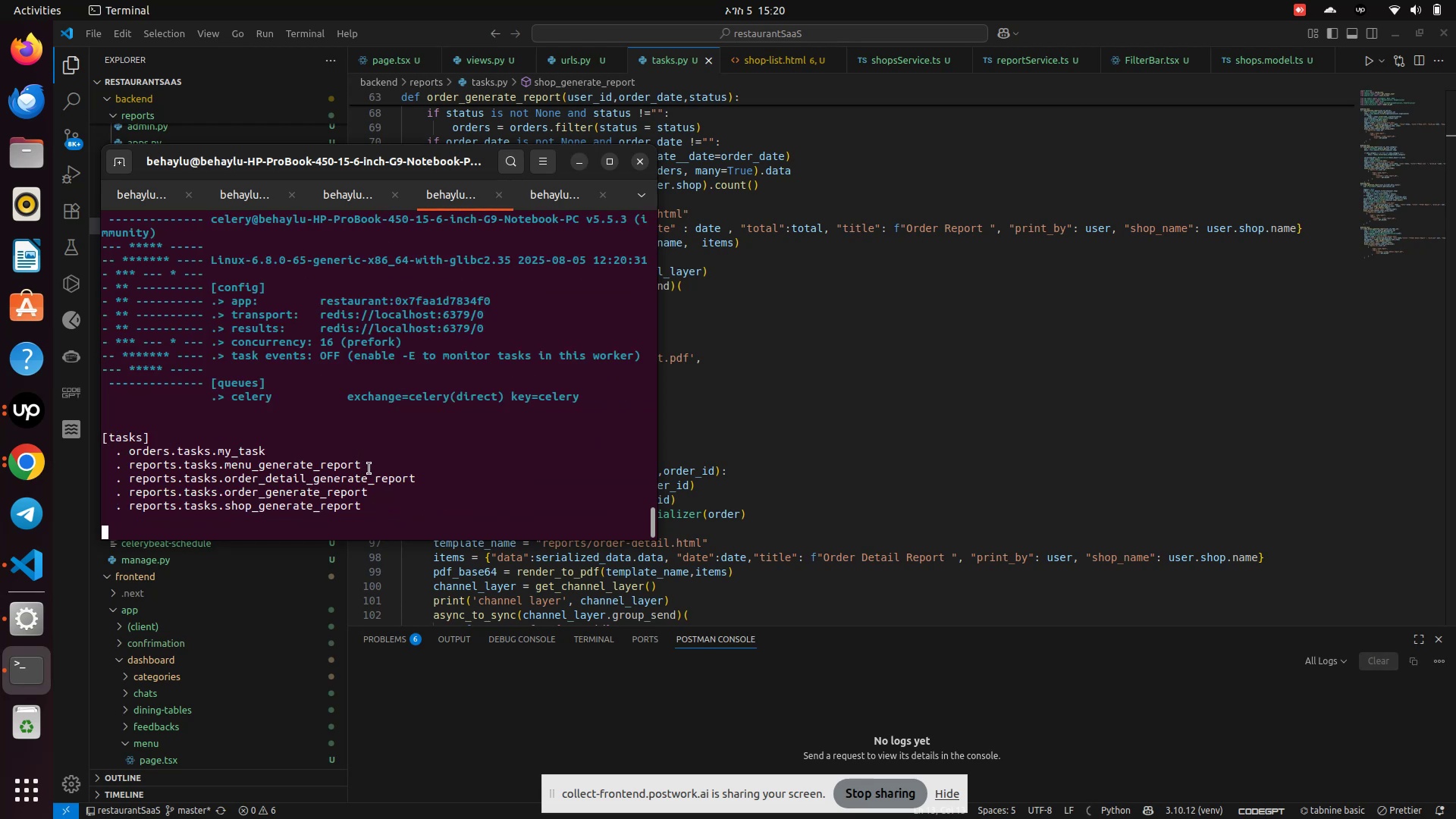 
left_click([830, 446])
 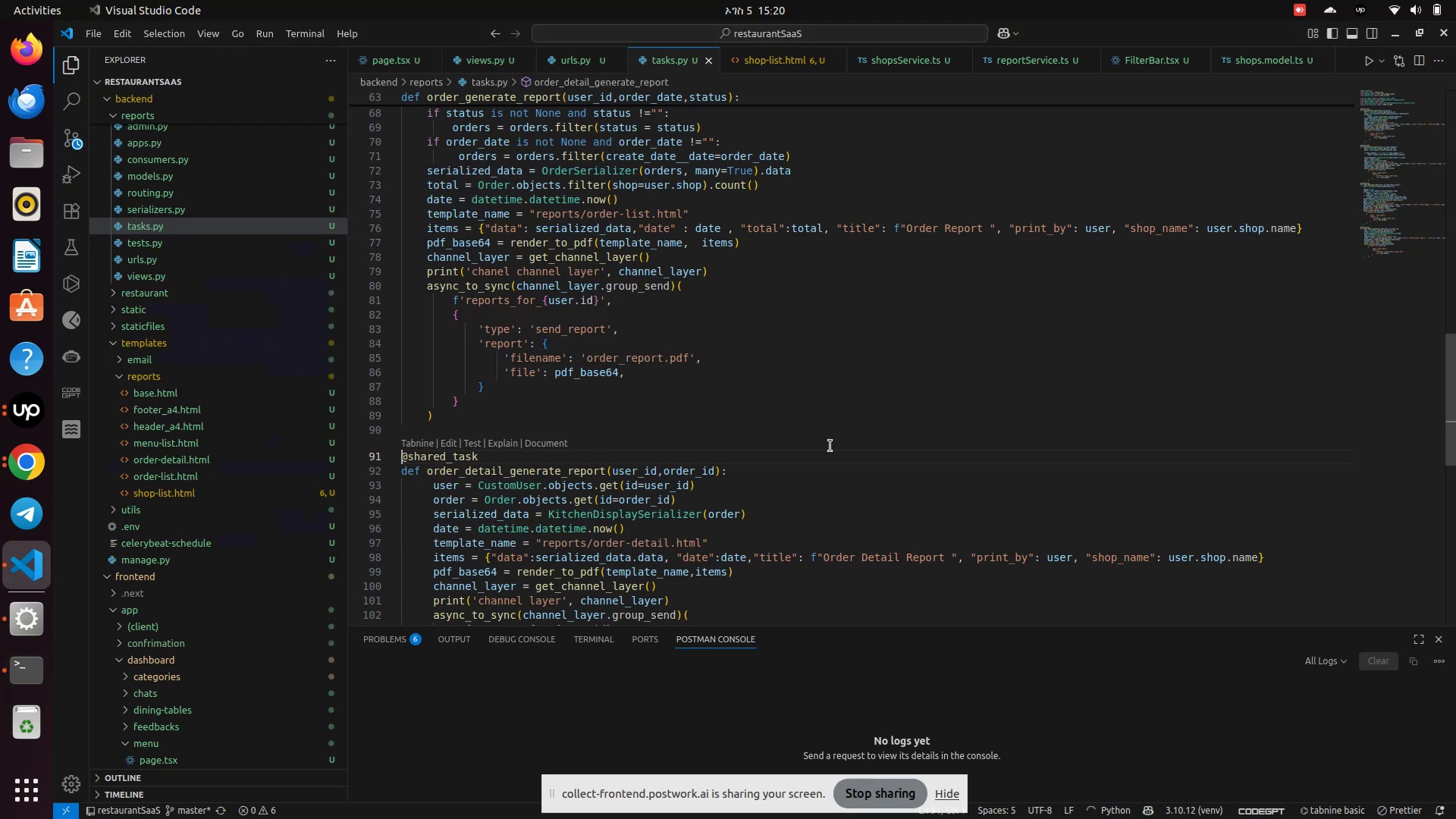 
scroll: coordinate [830, 446], scroll_direction: up, amount: 19.0
 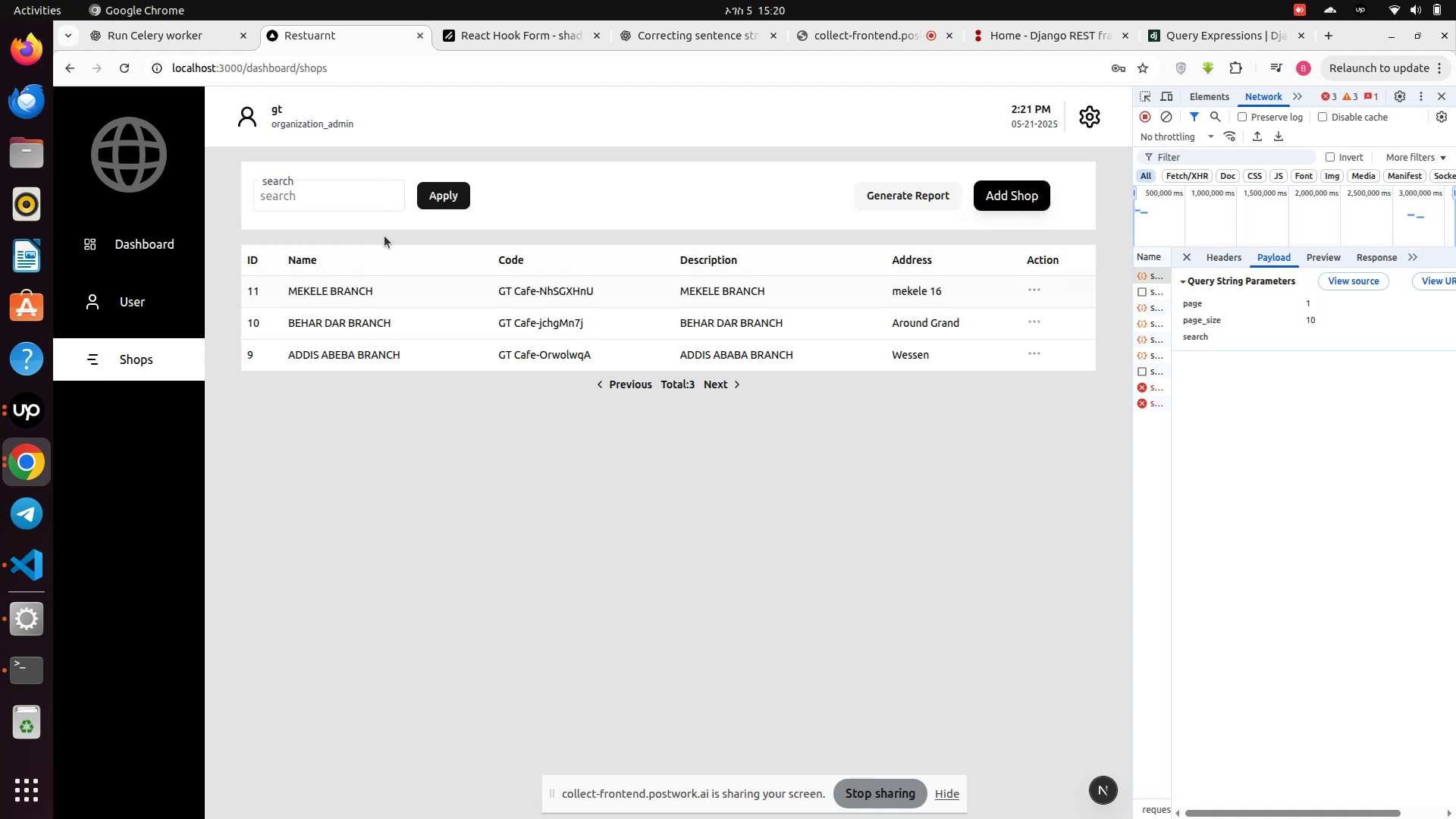 
left_click([372, 190])
 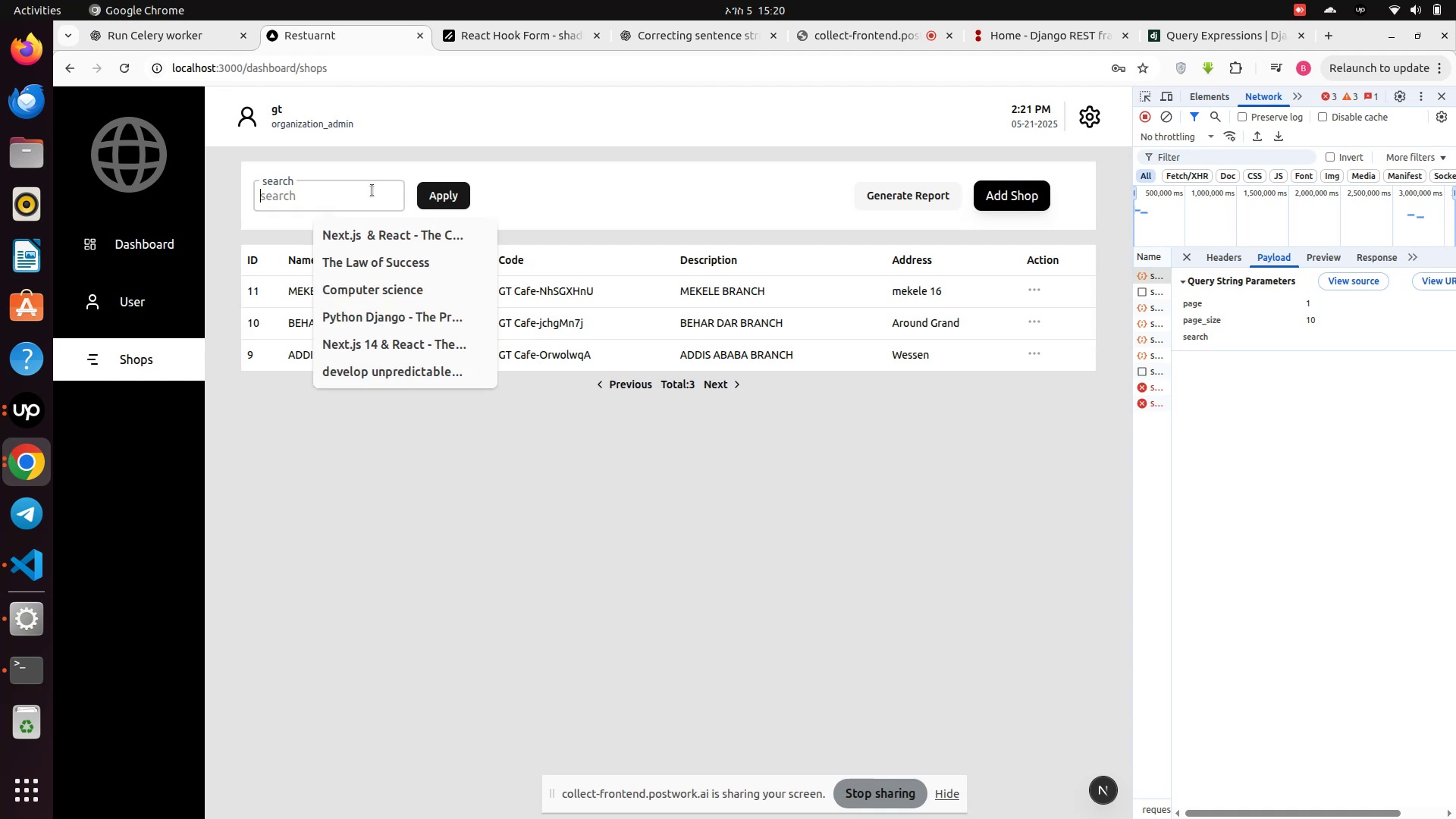 
type(dd)
key(Backspace)
key(Backspace)
key(Backspace)
 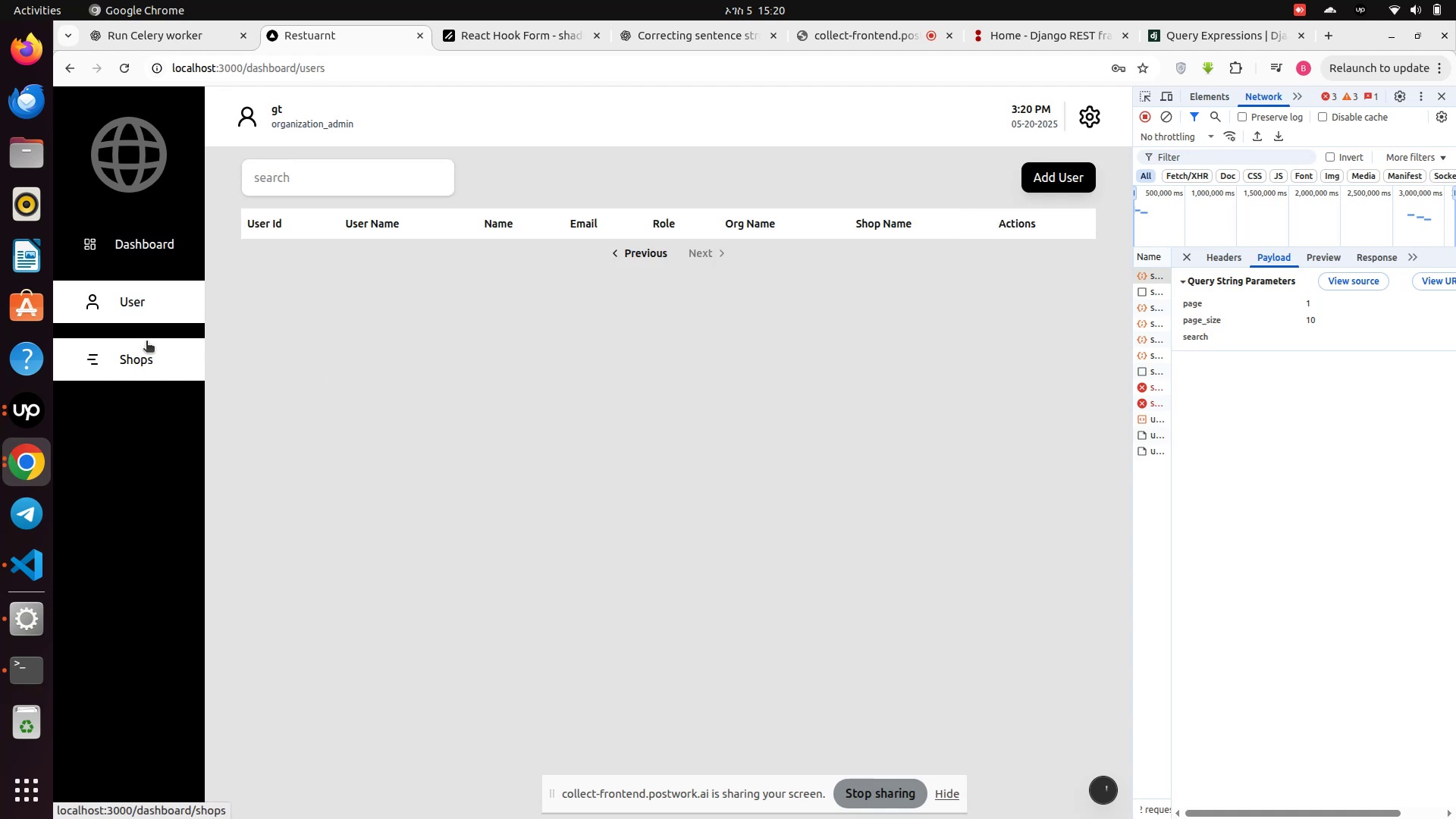 
left_click([138, 350])
 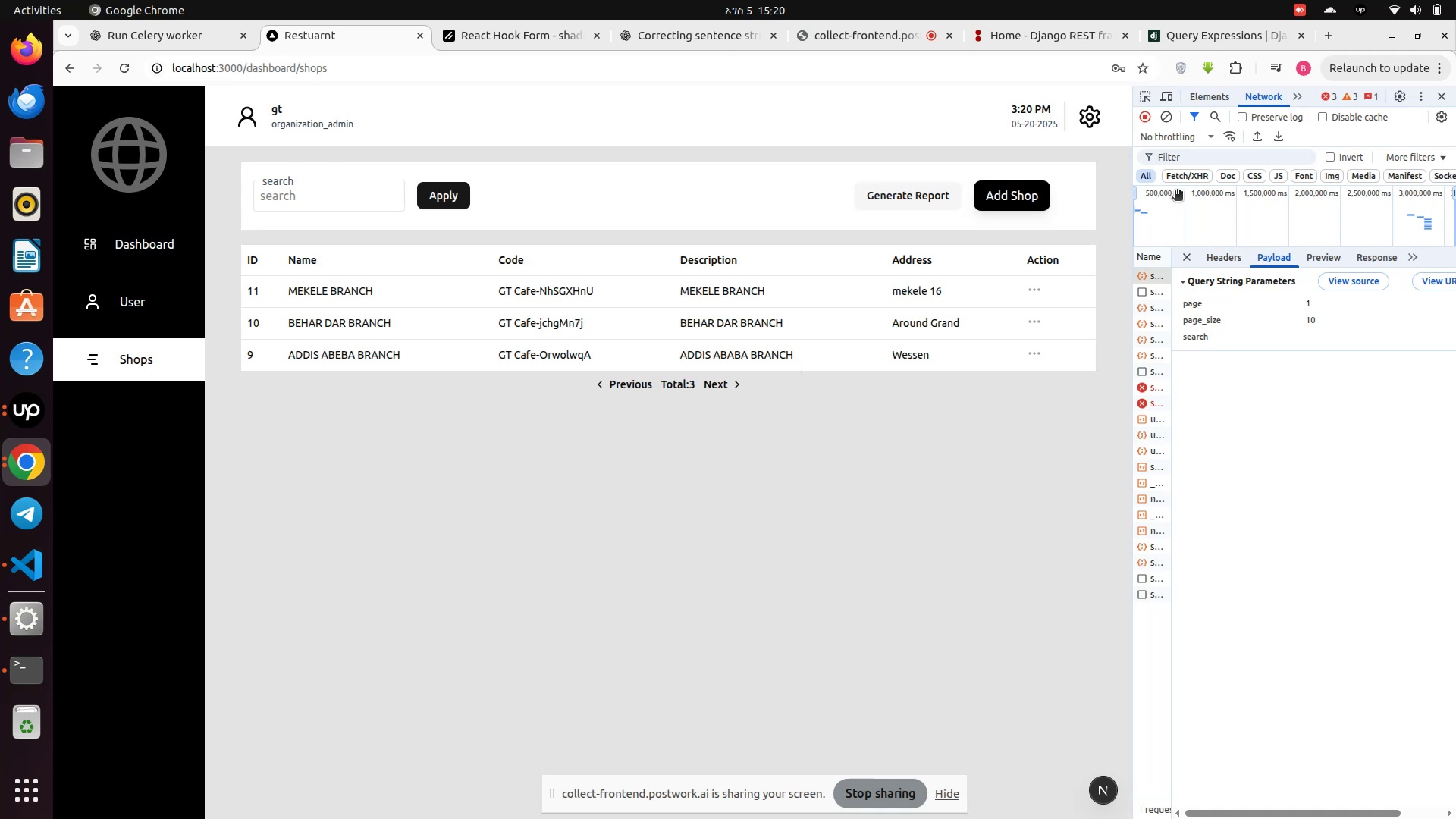 
left_click([1164, 121])
 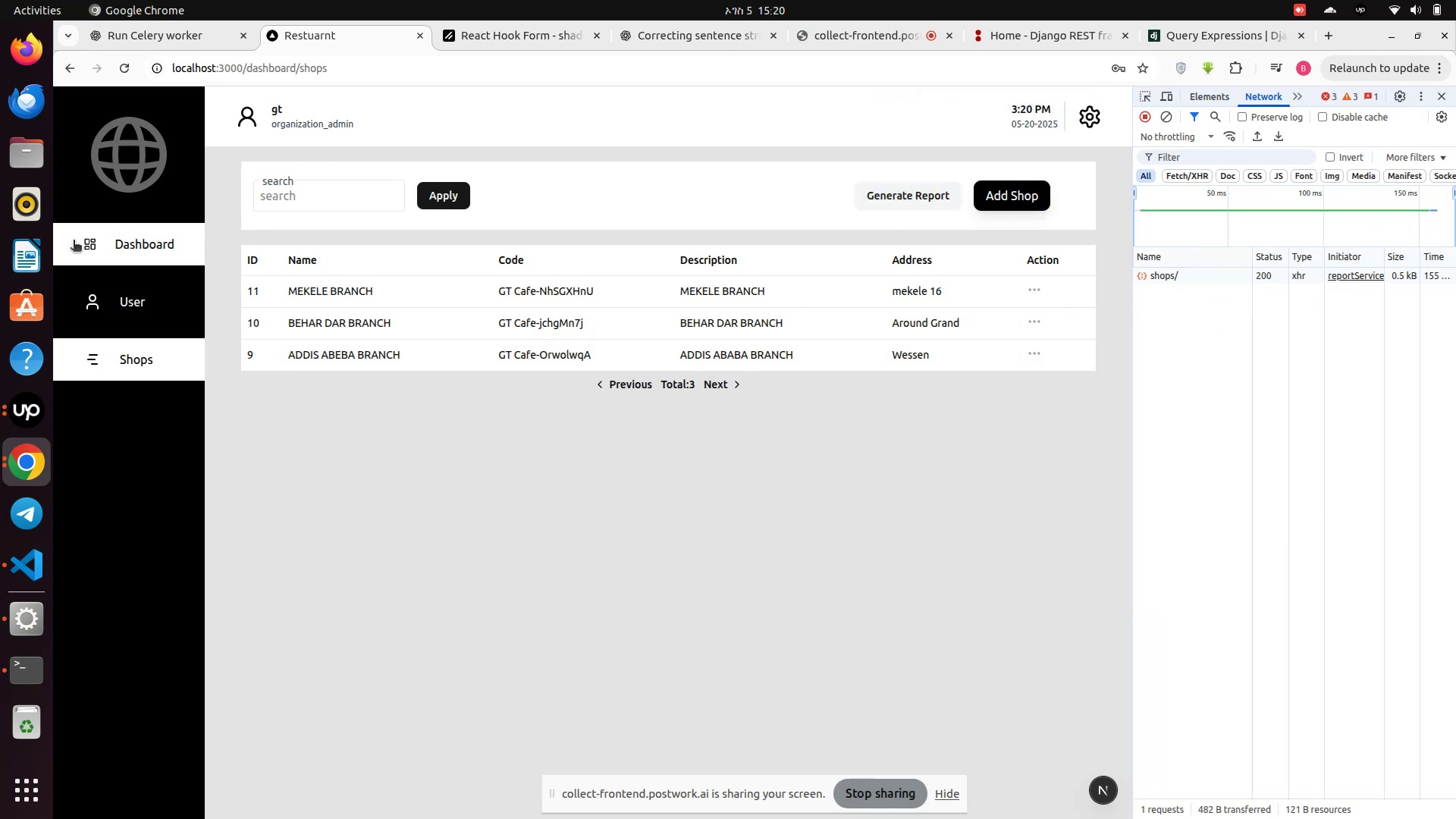 
wait(6.92)
 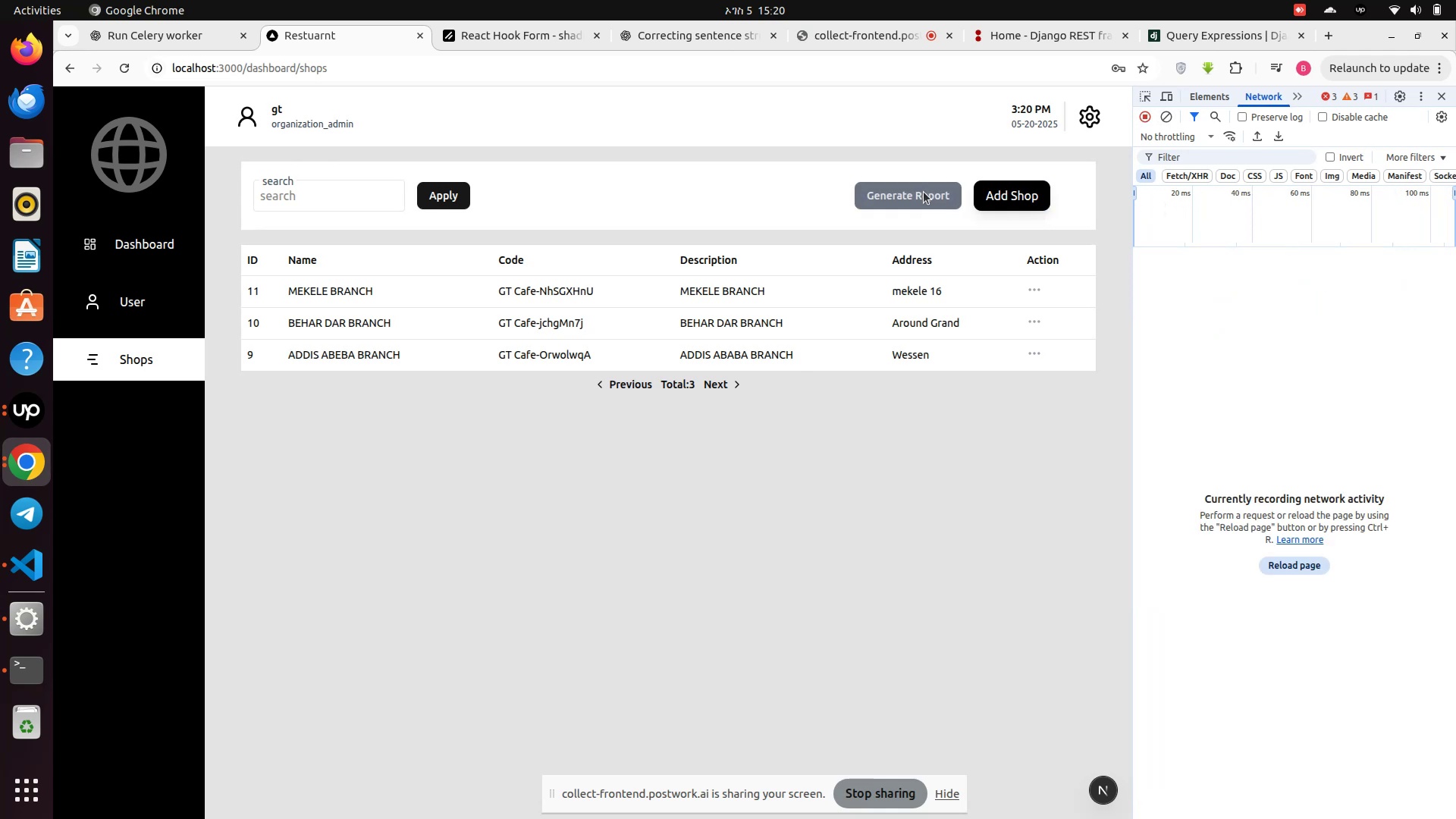 
left_click_drag(start_coordinate=[123, 63], to_coordinate=[127, 64])
 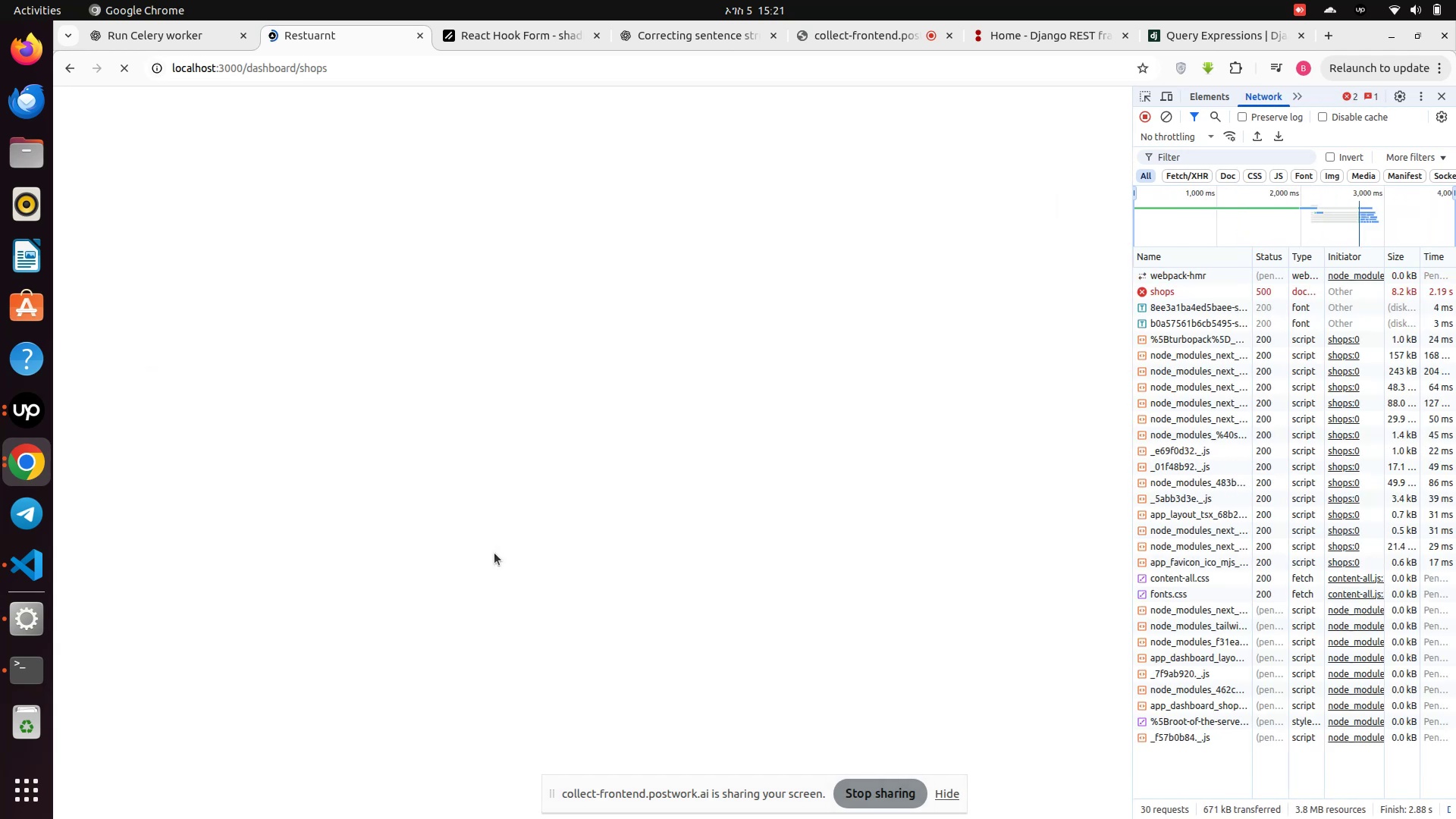 
wait(9.45)
 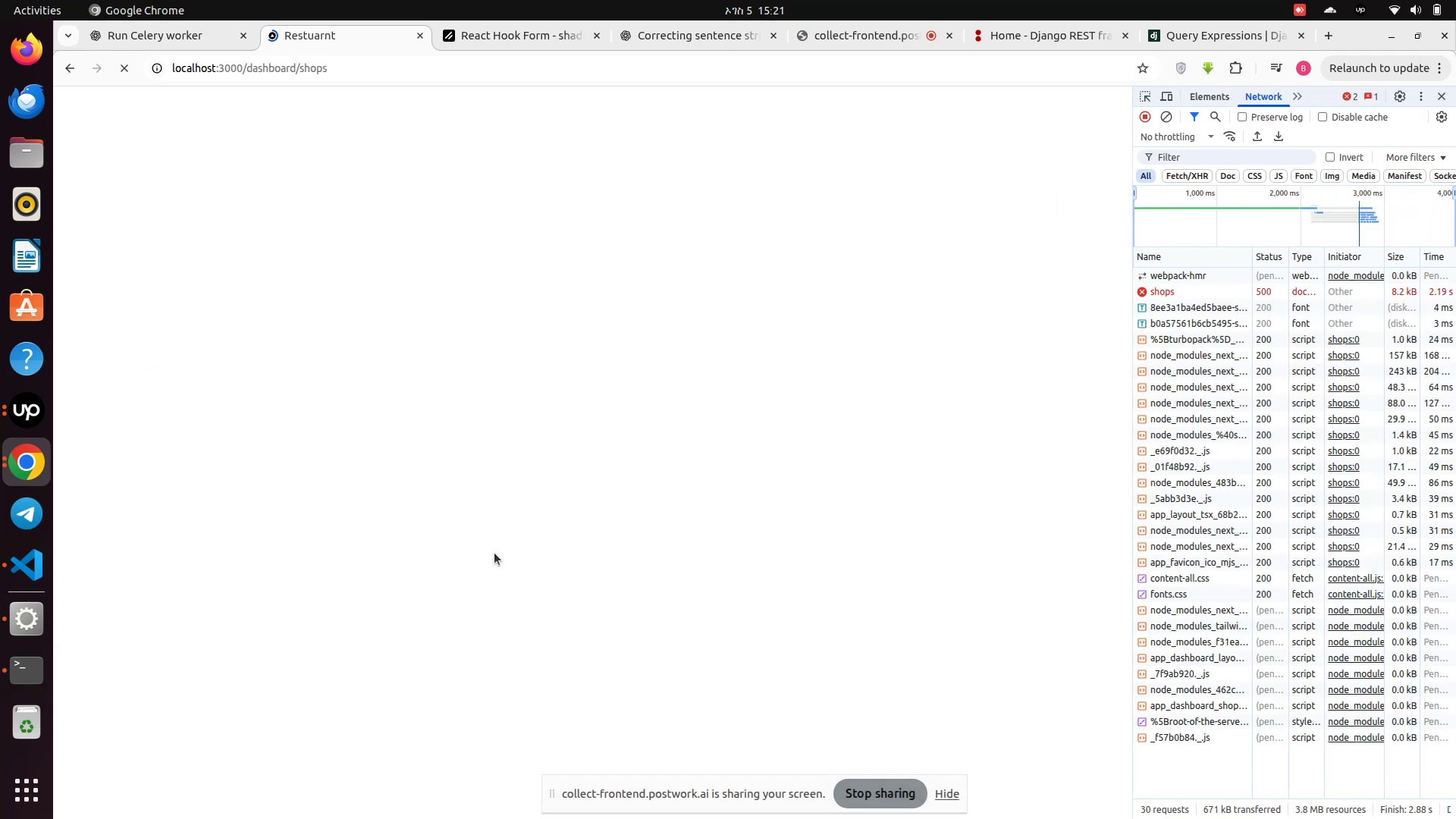 
left_click_drag(start_coordinate=[1062, 789], to_coordinate=[1062, 795])
 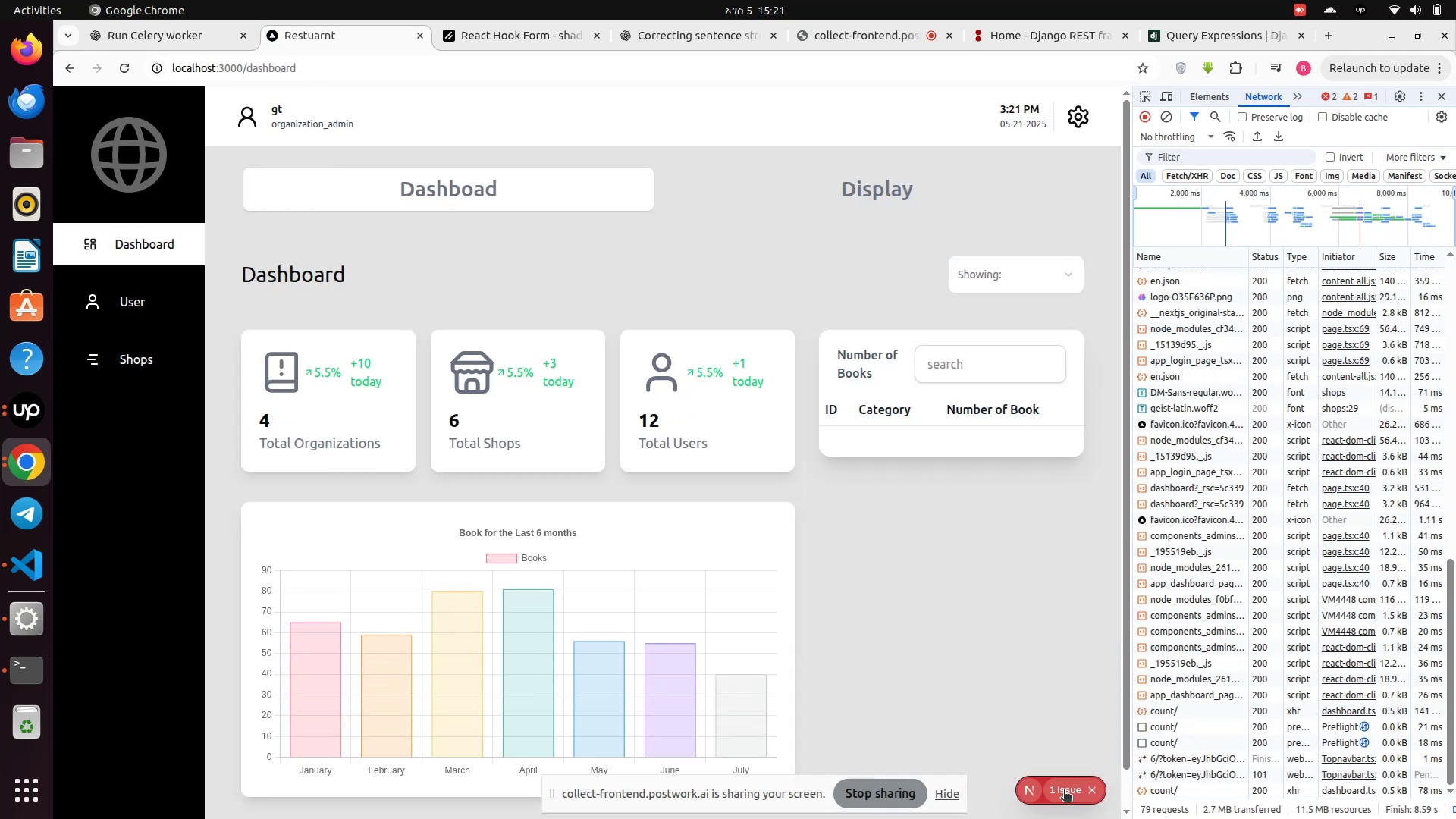 
left_click([1064, 791])
 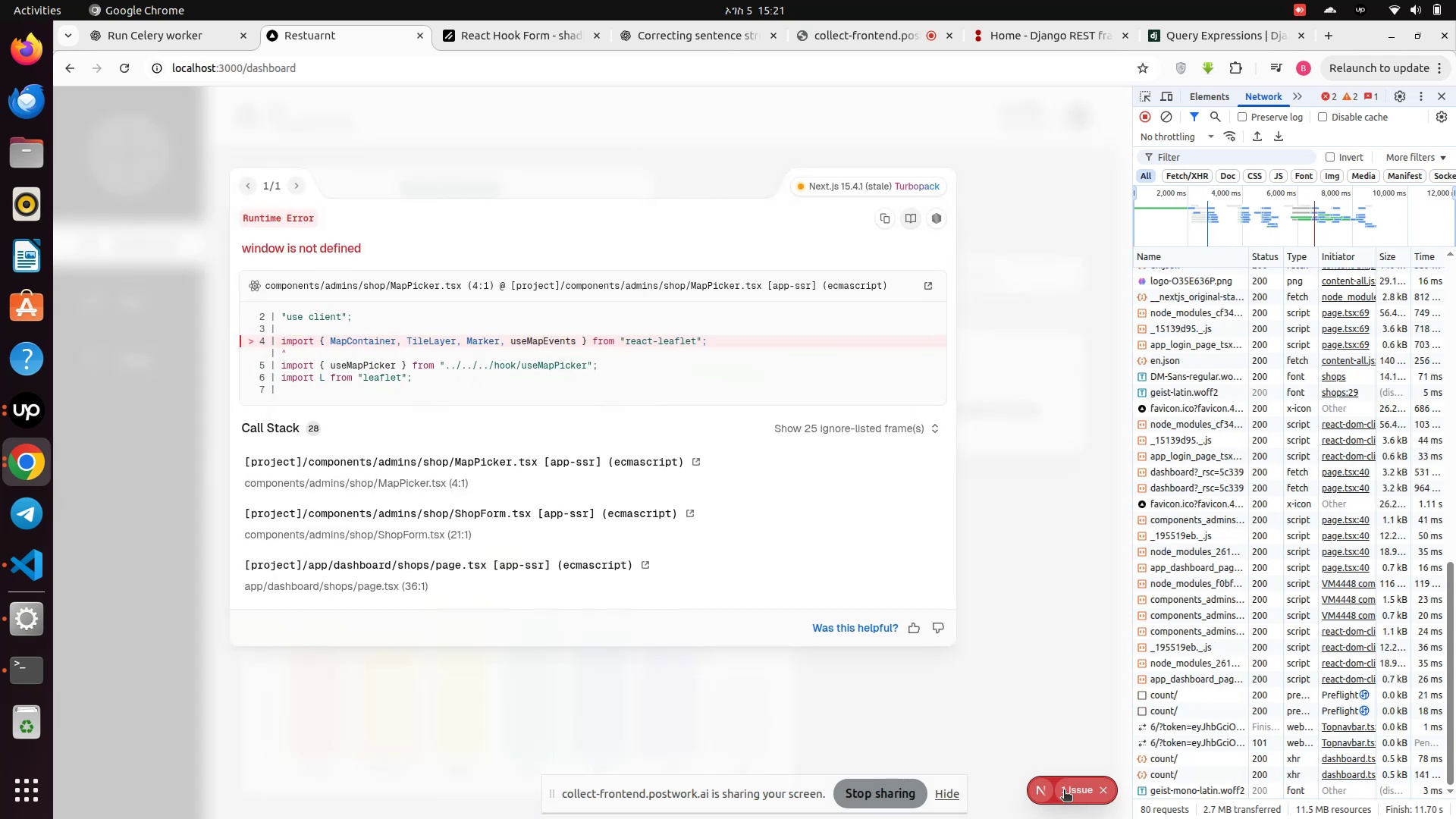 
left_click([1064, 791])
 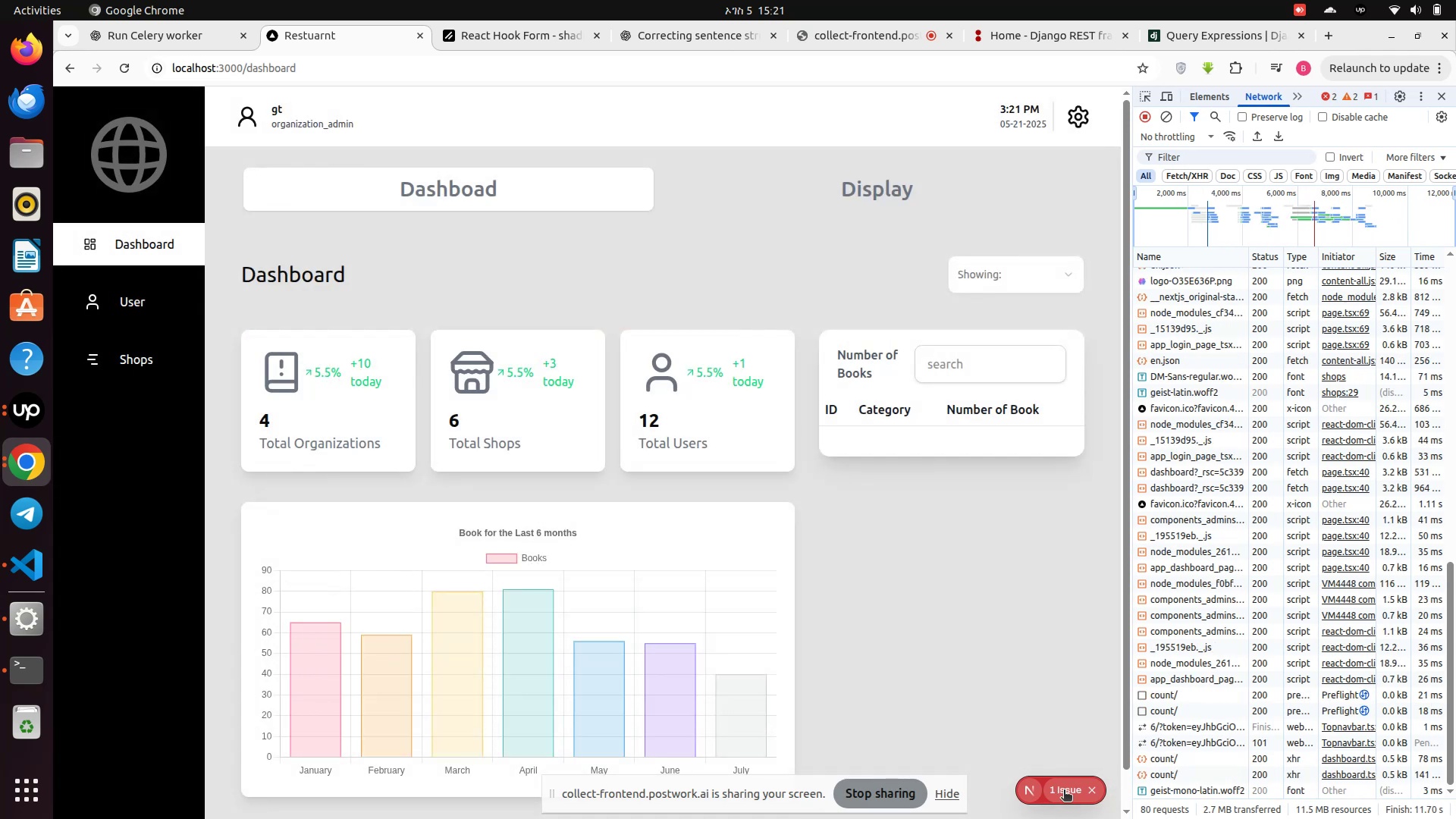 
left_click([1064, 791])
 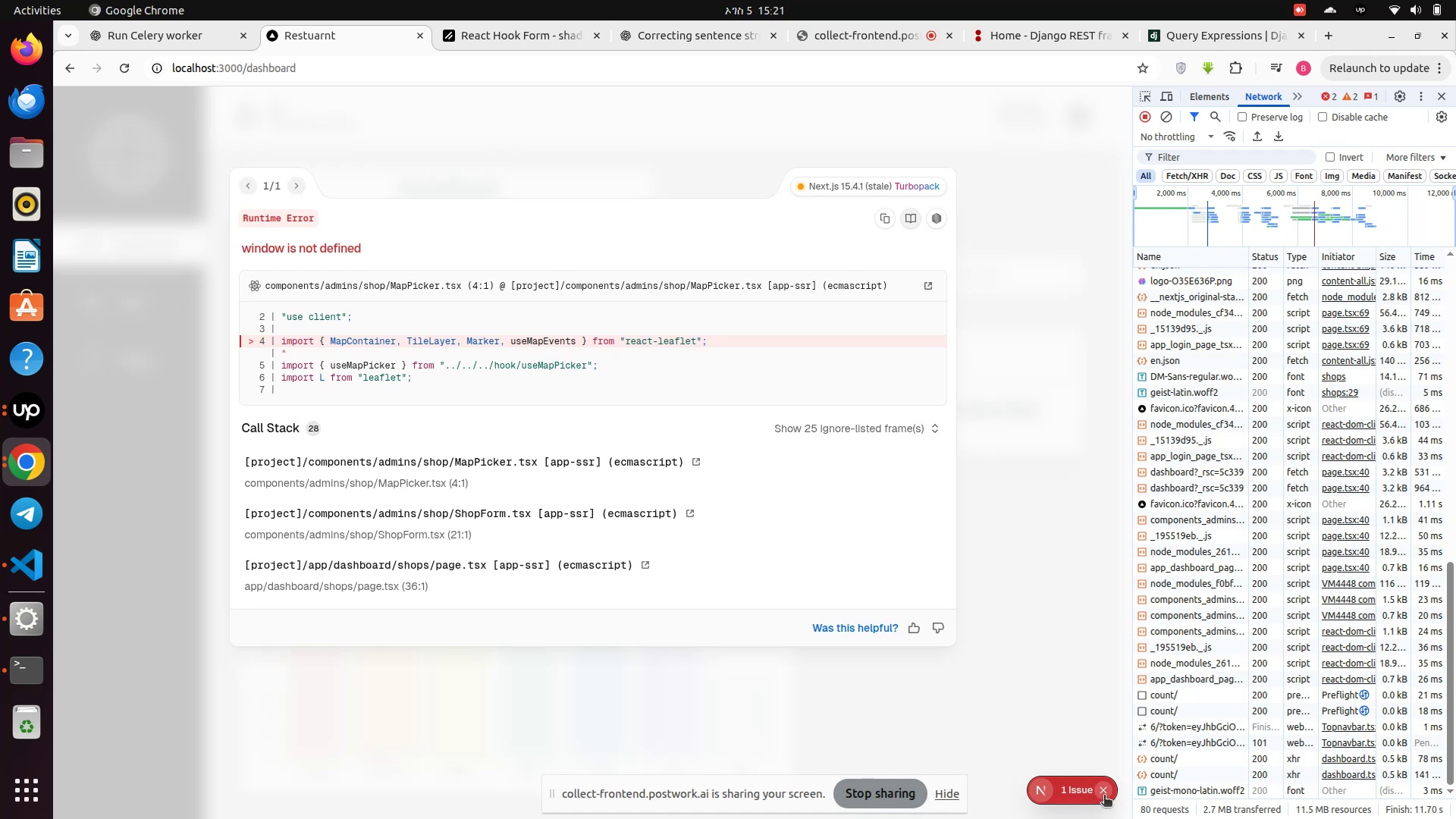 
wait(14.46)
 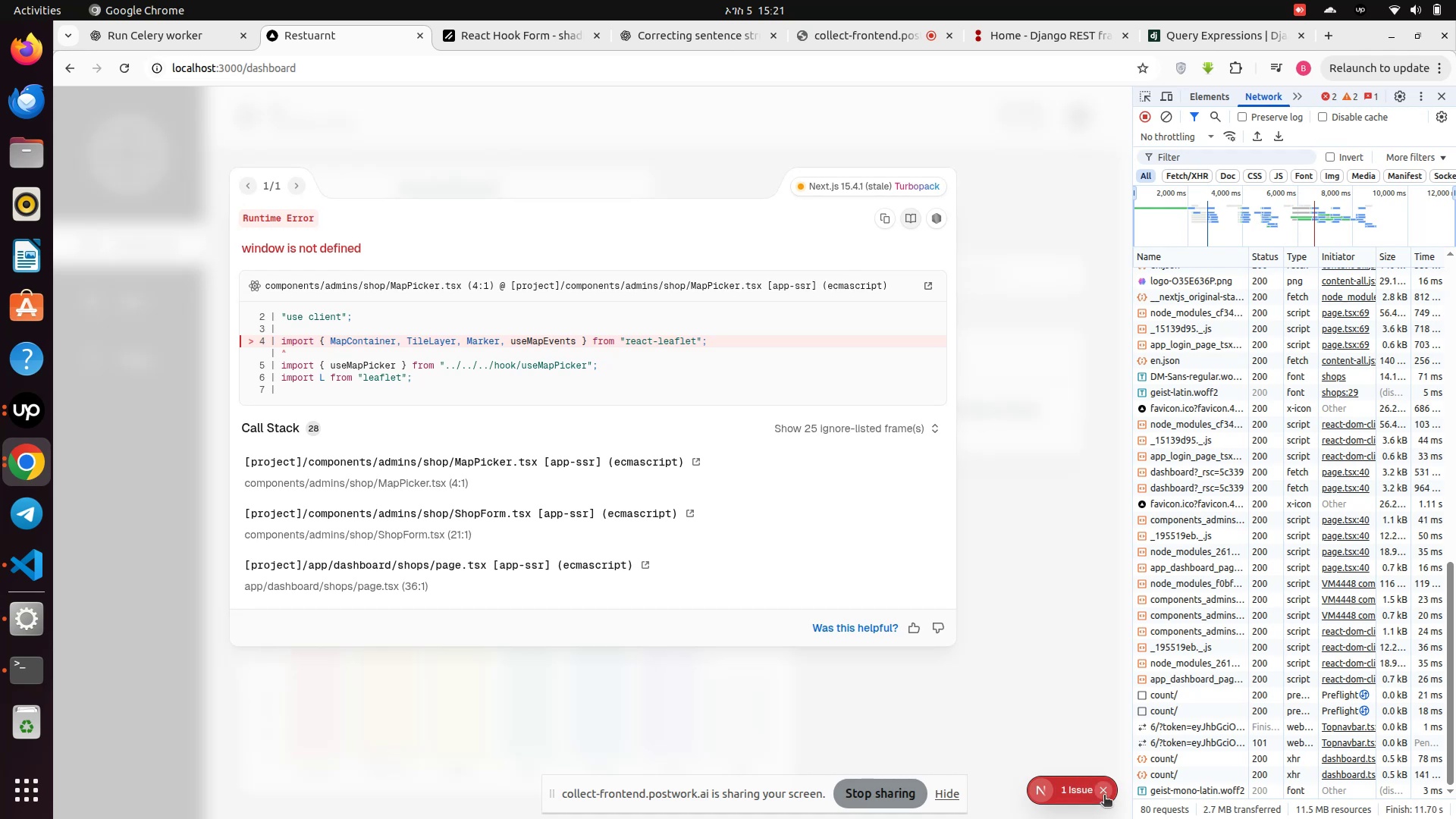 
left_click([1102, 796])
 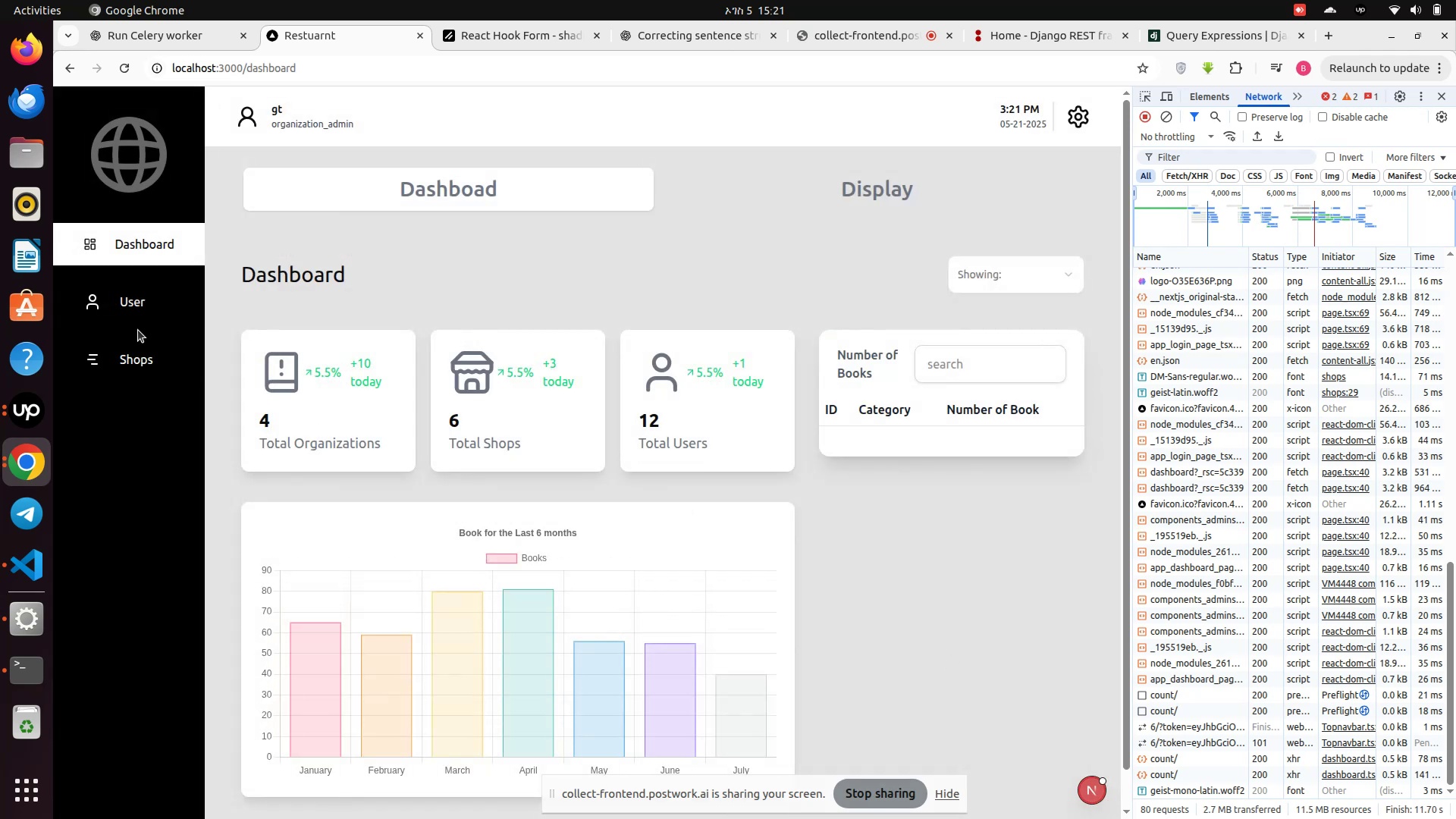 
left_click([133, 314])
 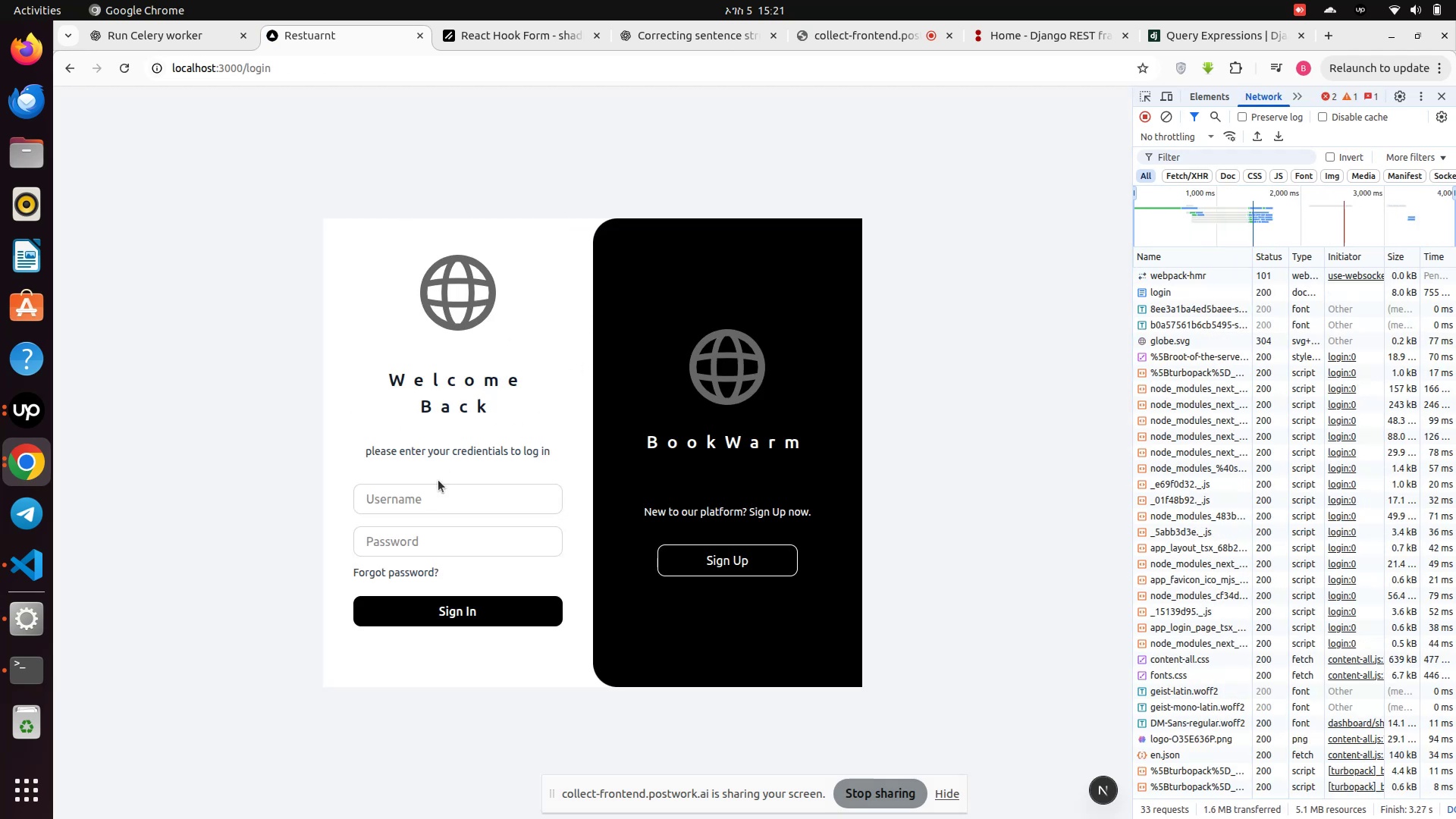 
wait(7.18)
 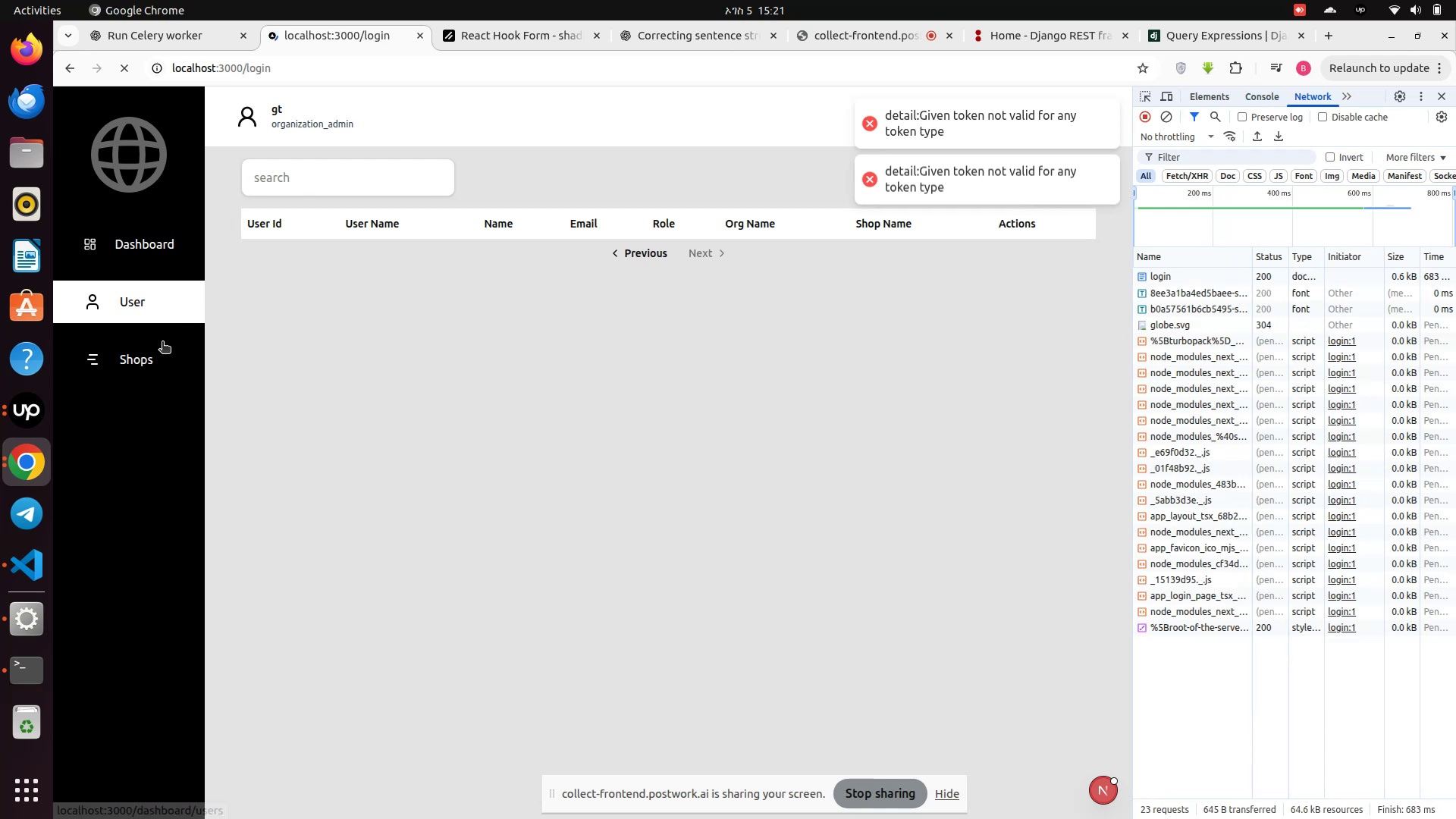 
left_click([1166, 119])
 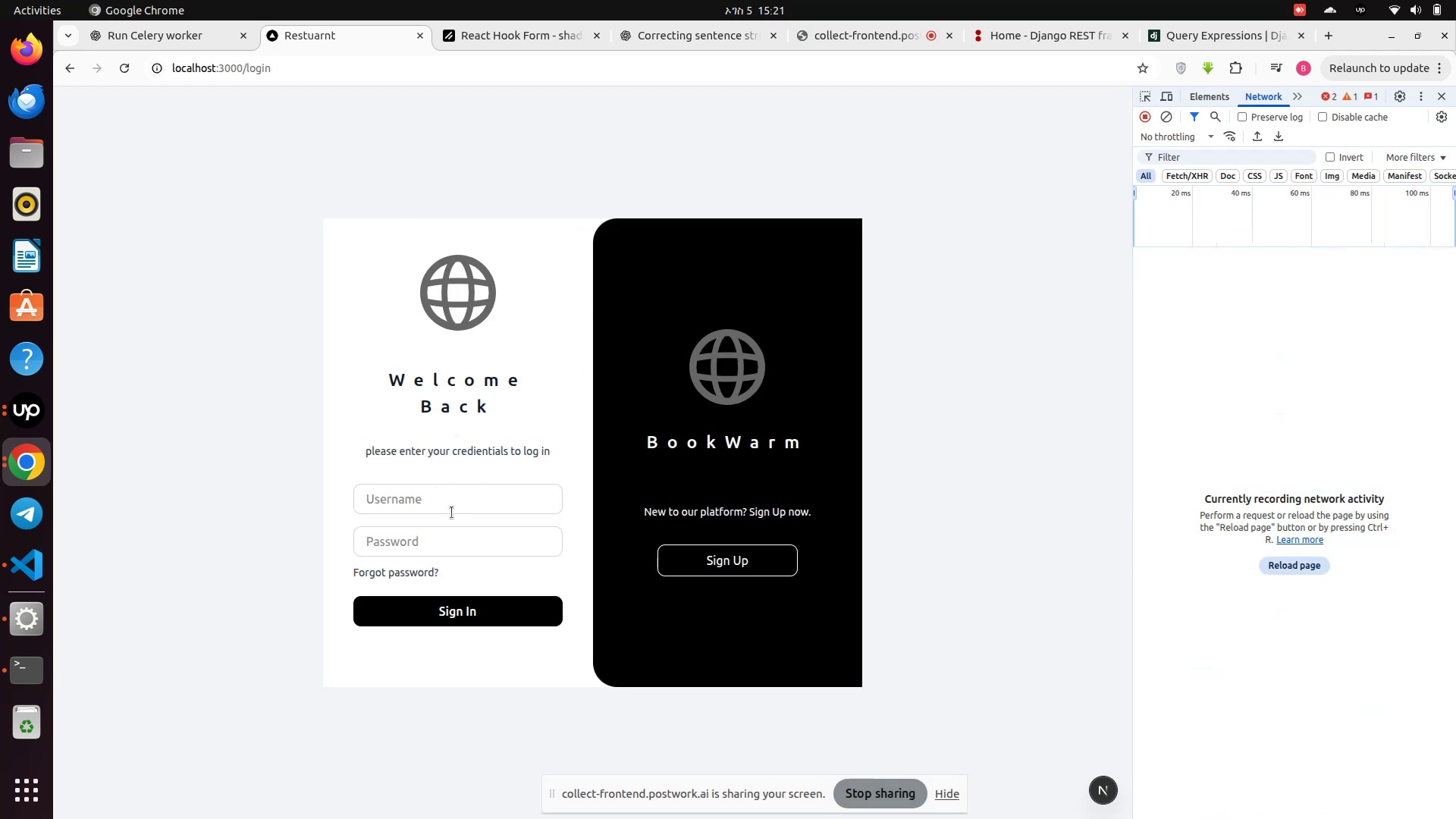 
left_click([446, 505])
 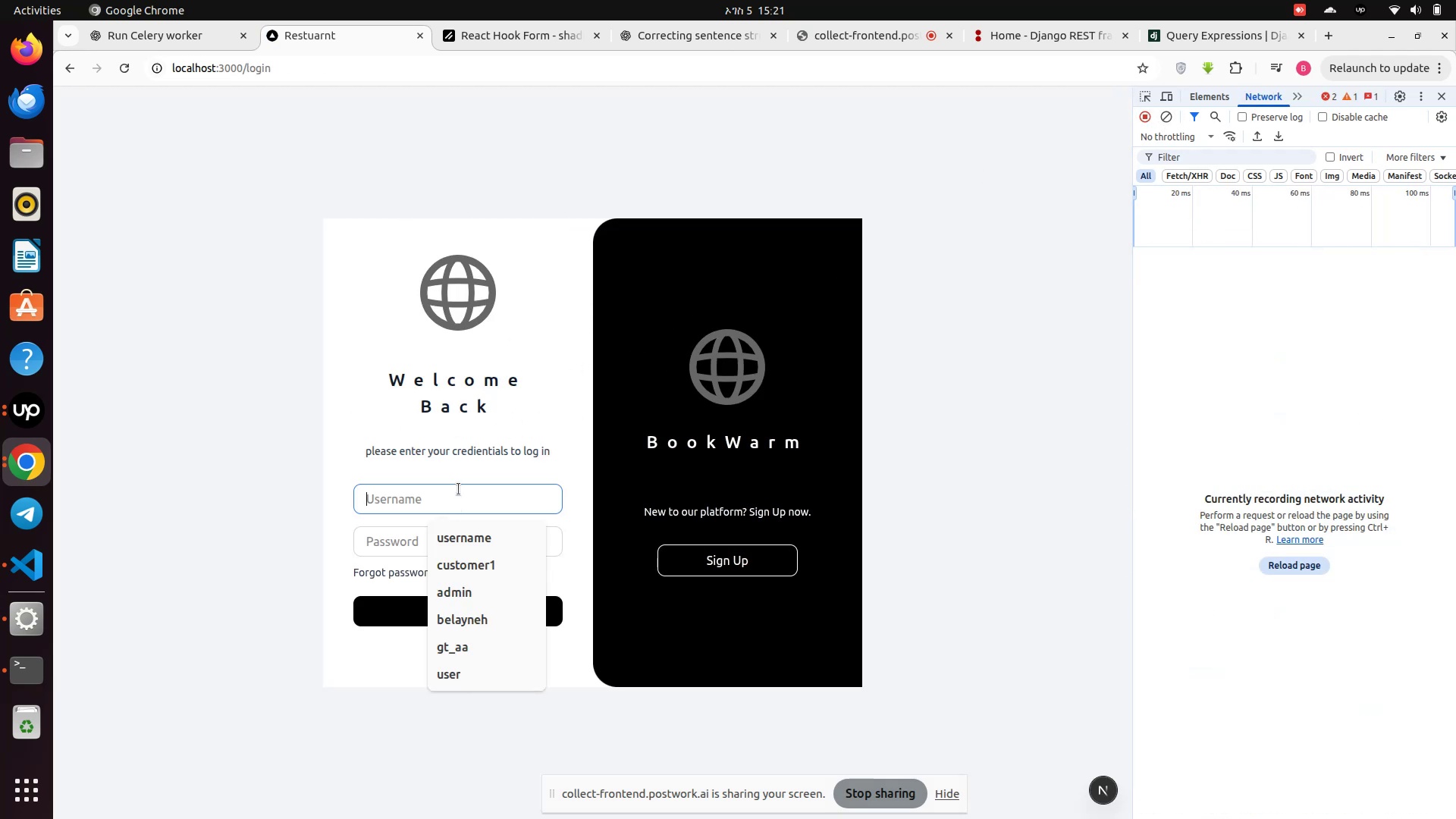 
type(gt)
 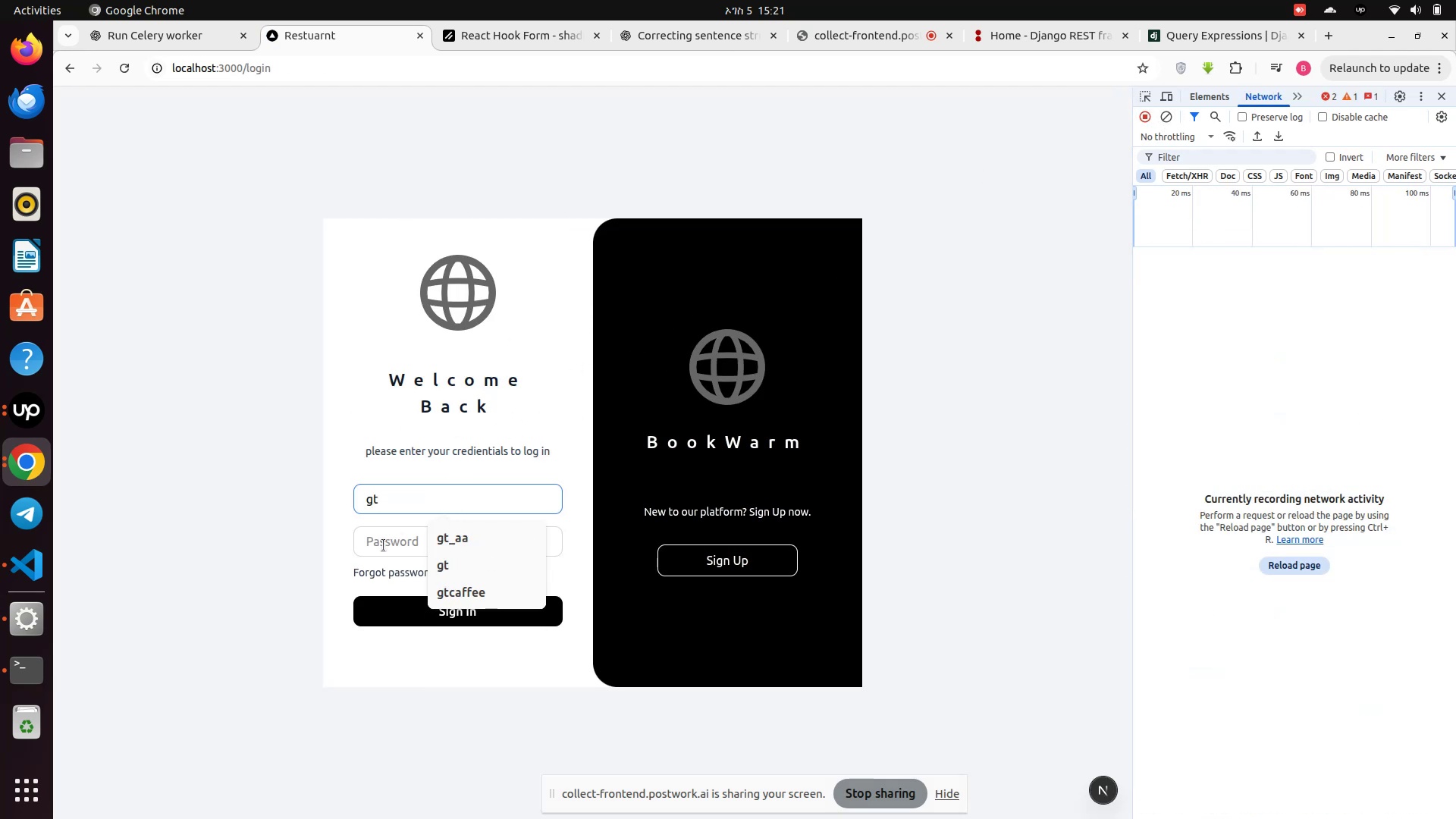 
left_click([386, 544])
 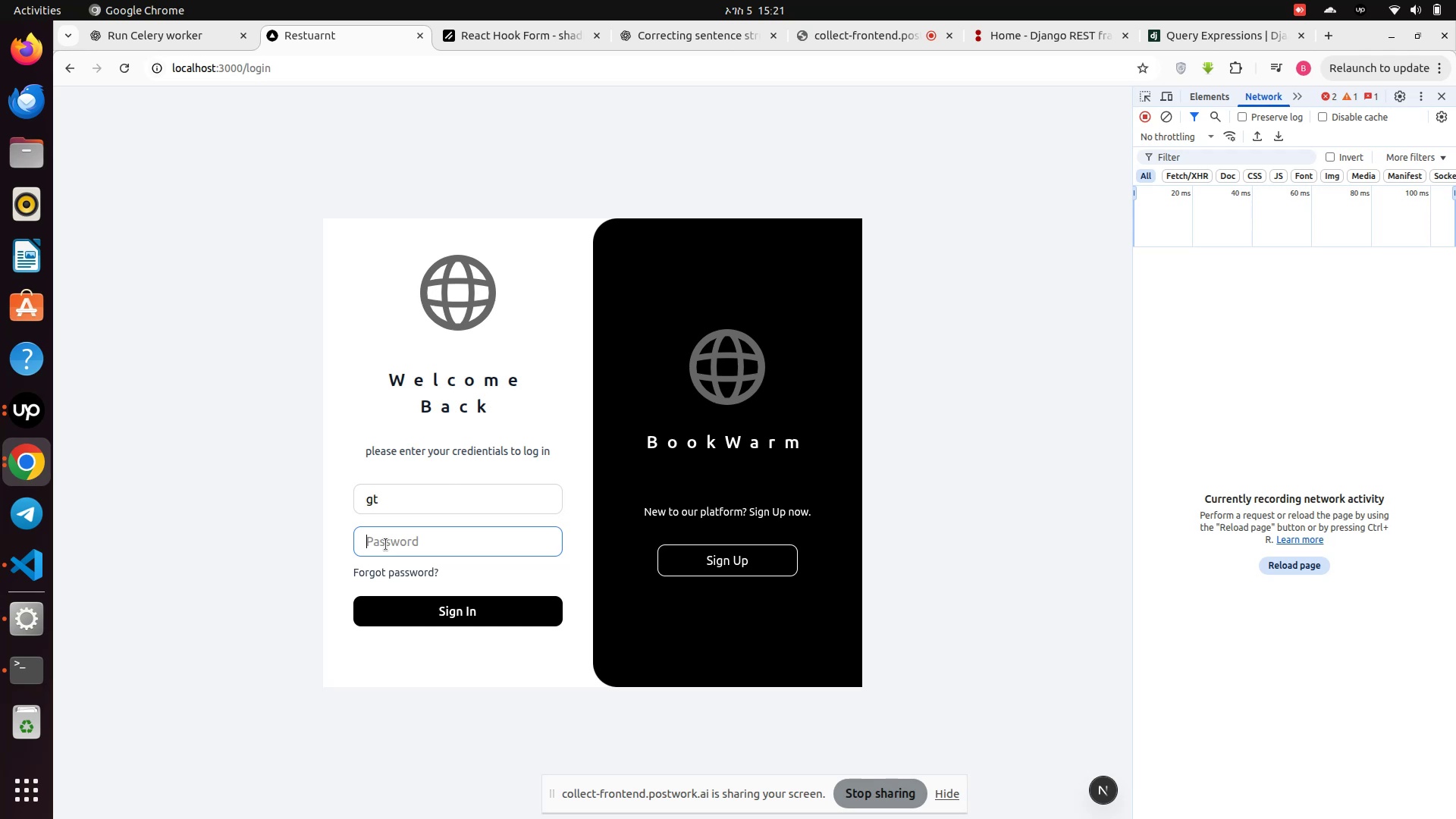 
type(!@QWASZXzxasqw12)
 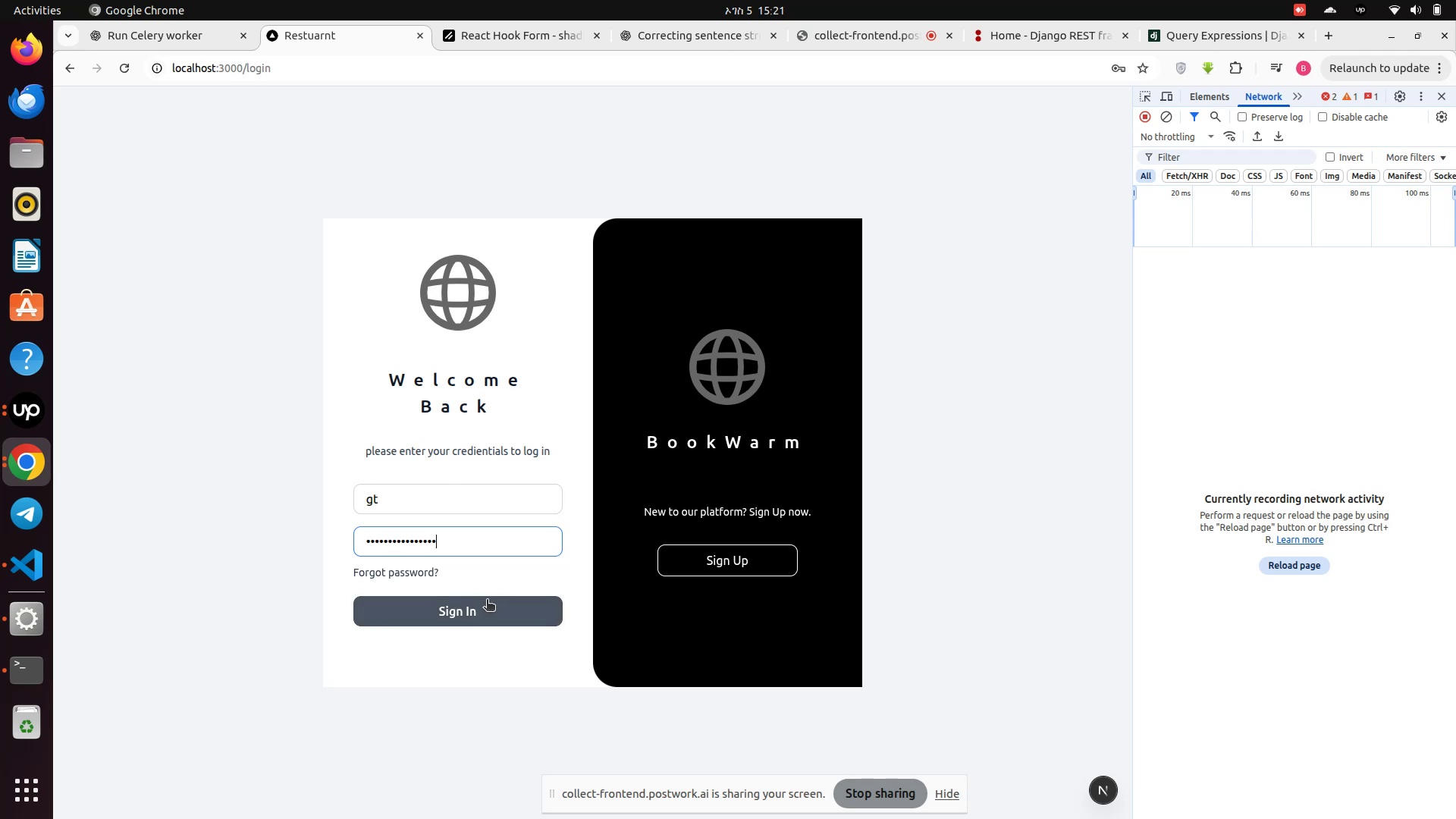 
left_click([475, 611])
 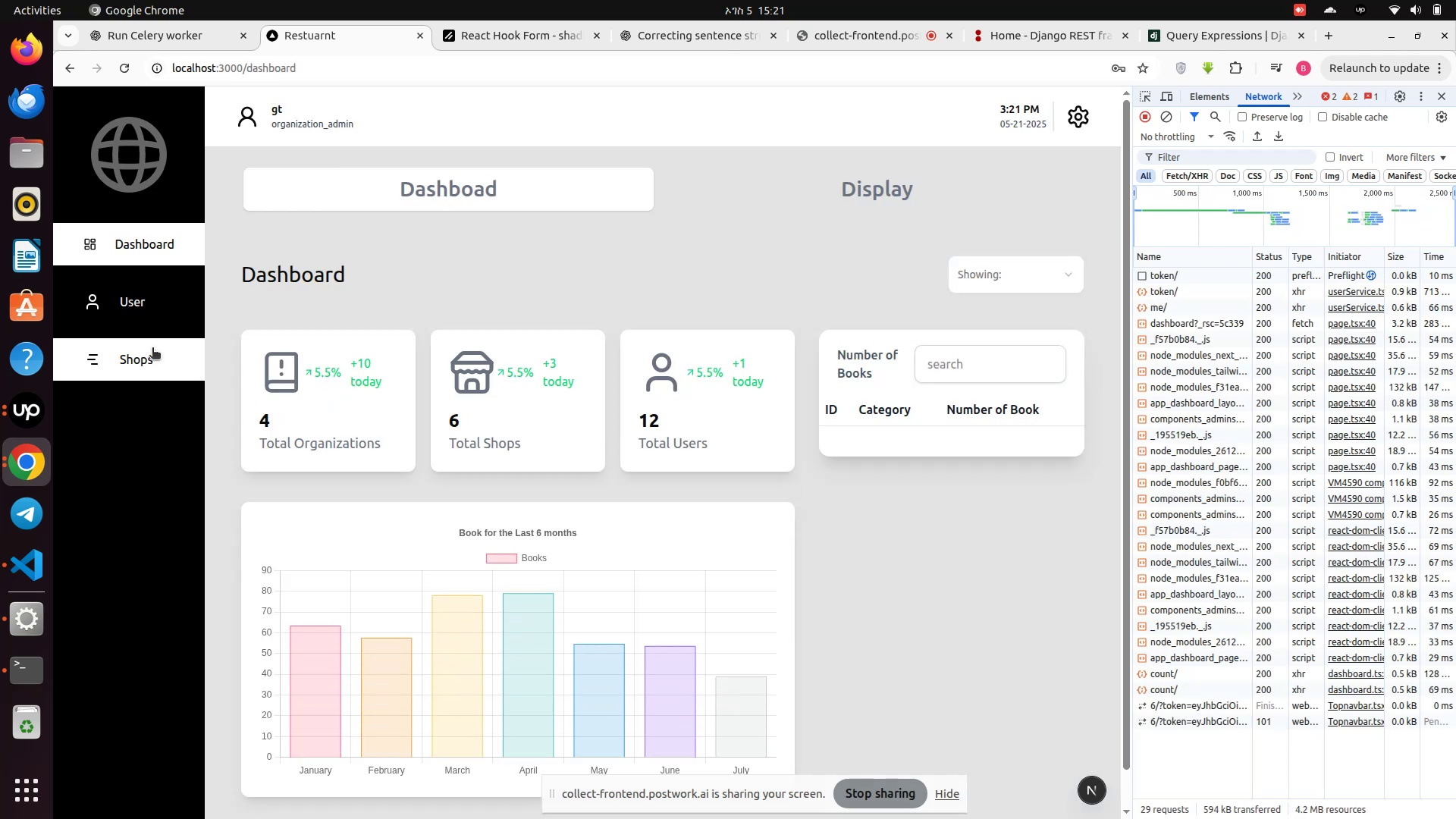 
left_click([134, 315])
 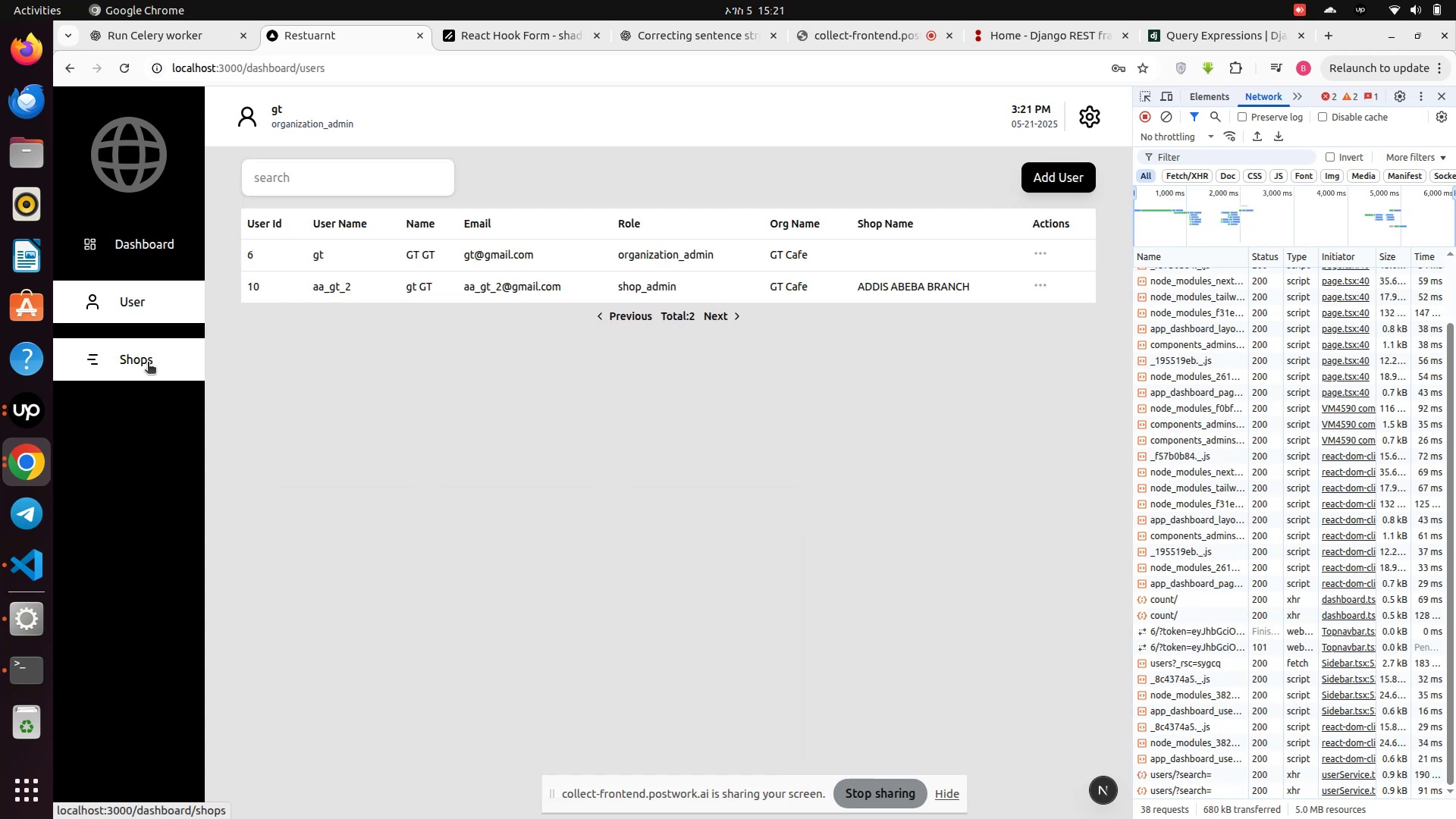 
left_click([148, 363])
 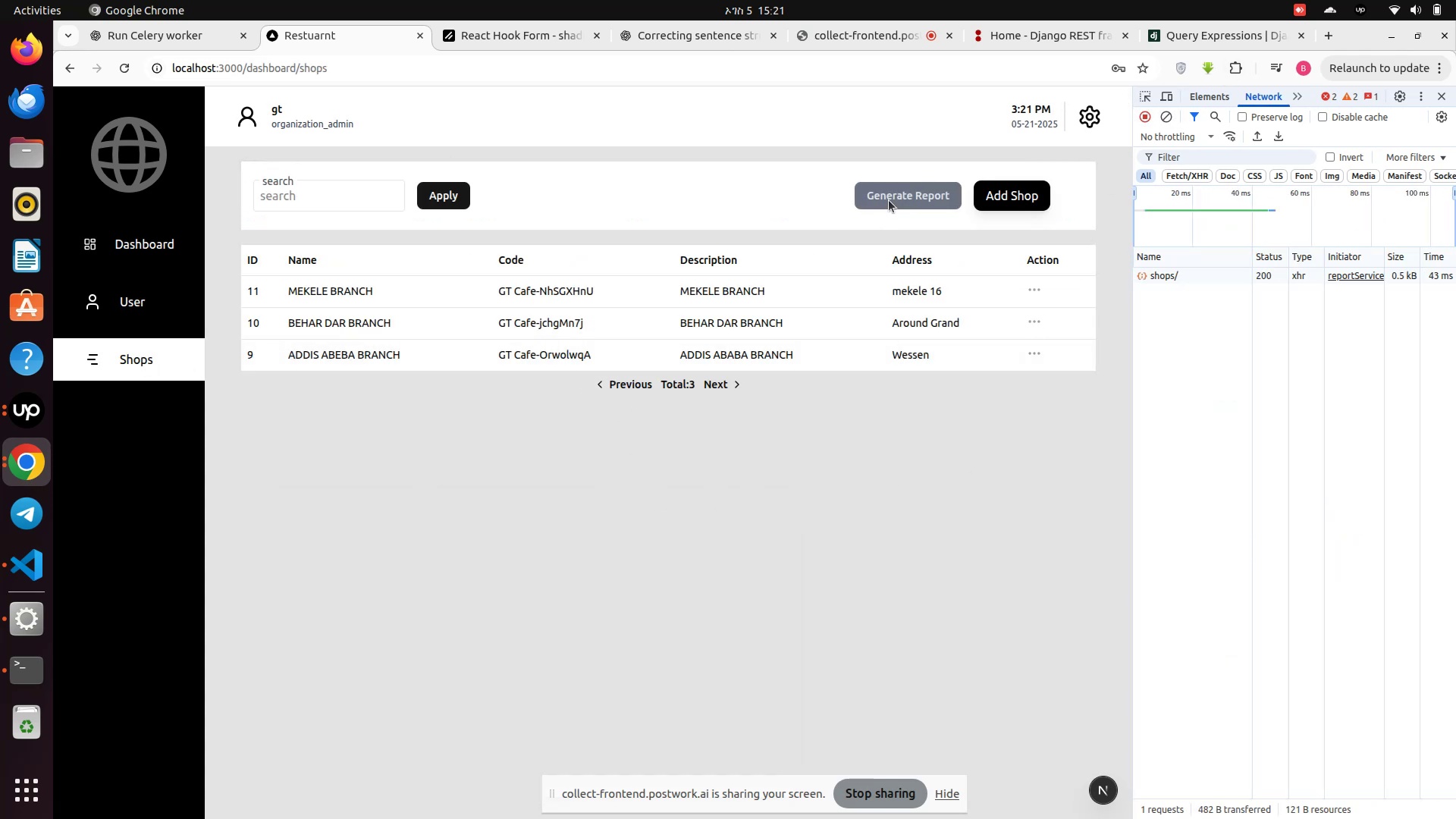 
wait(9.7)
 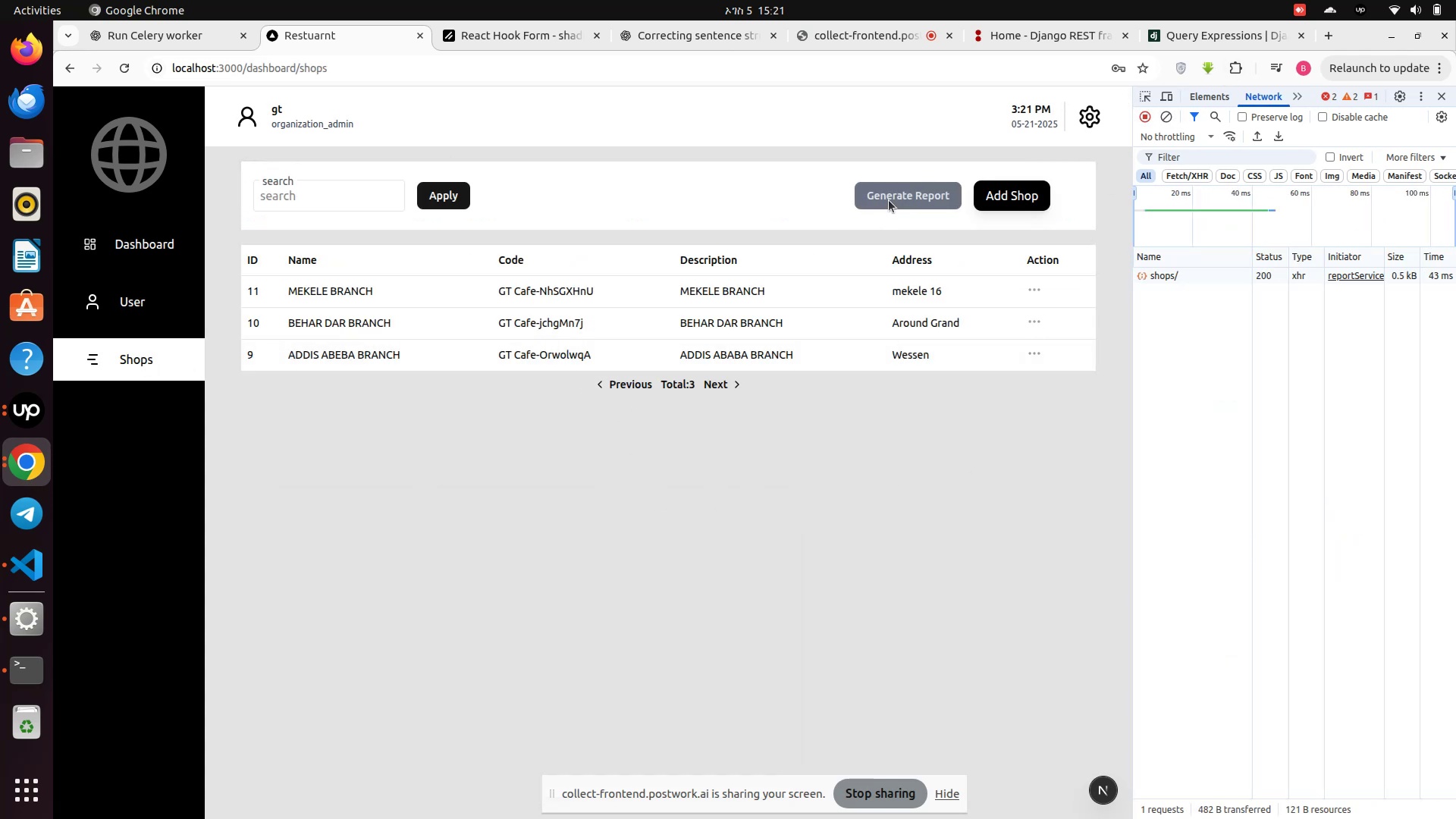 
left_click([42, 668])
 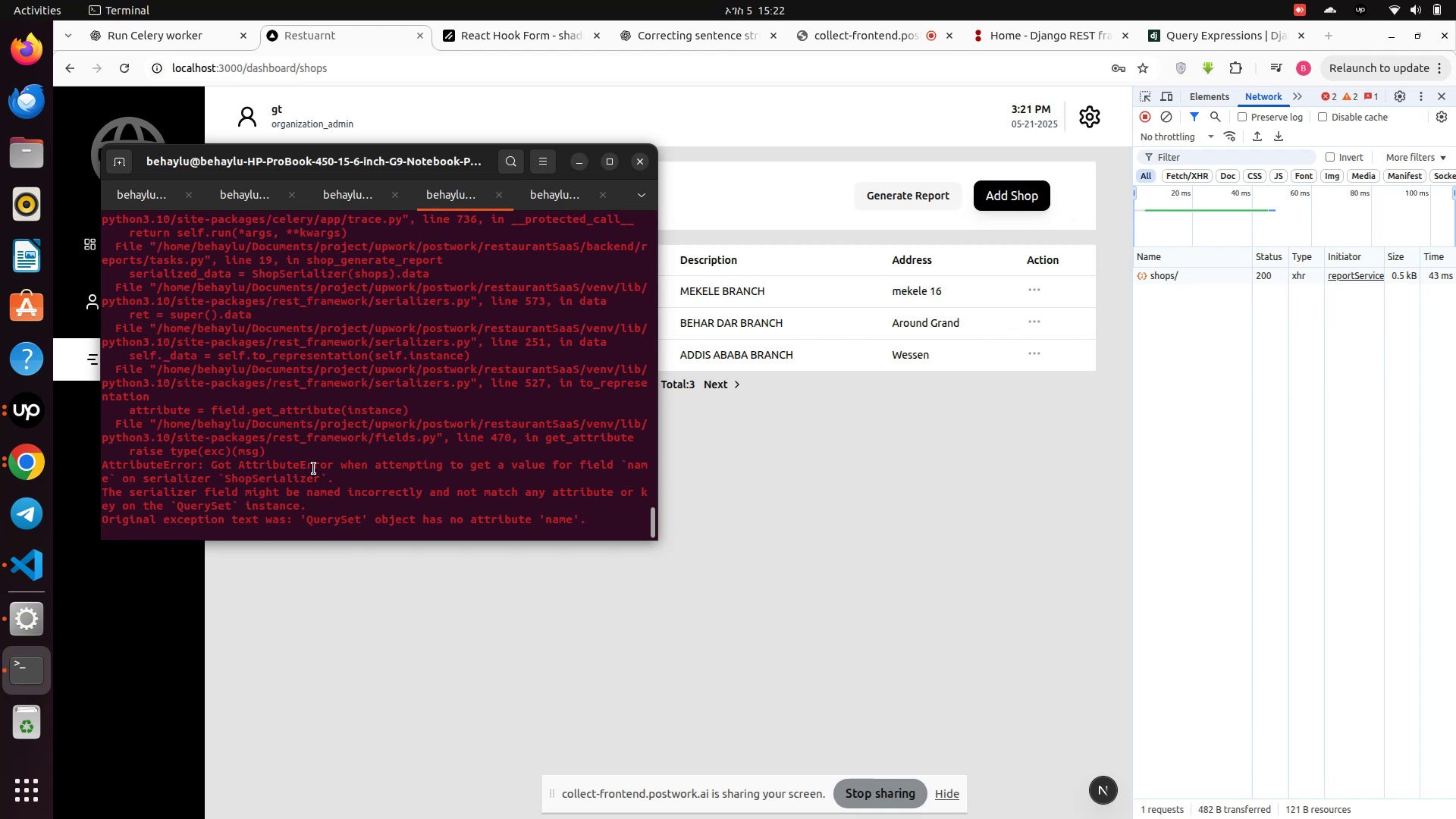 
wait(23.1)
 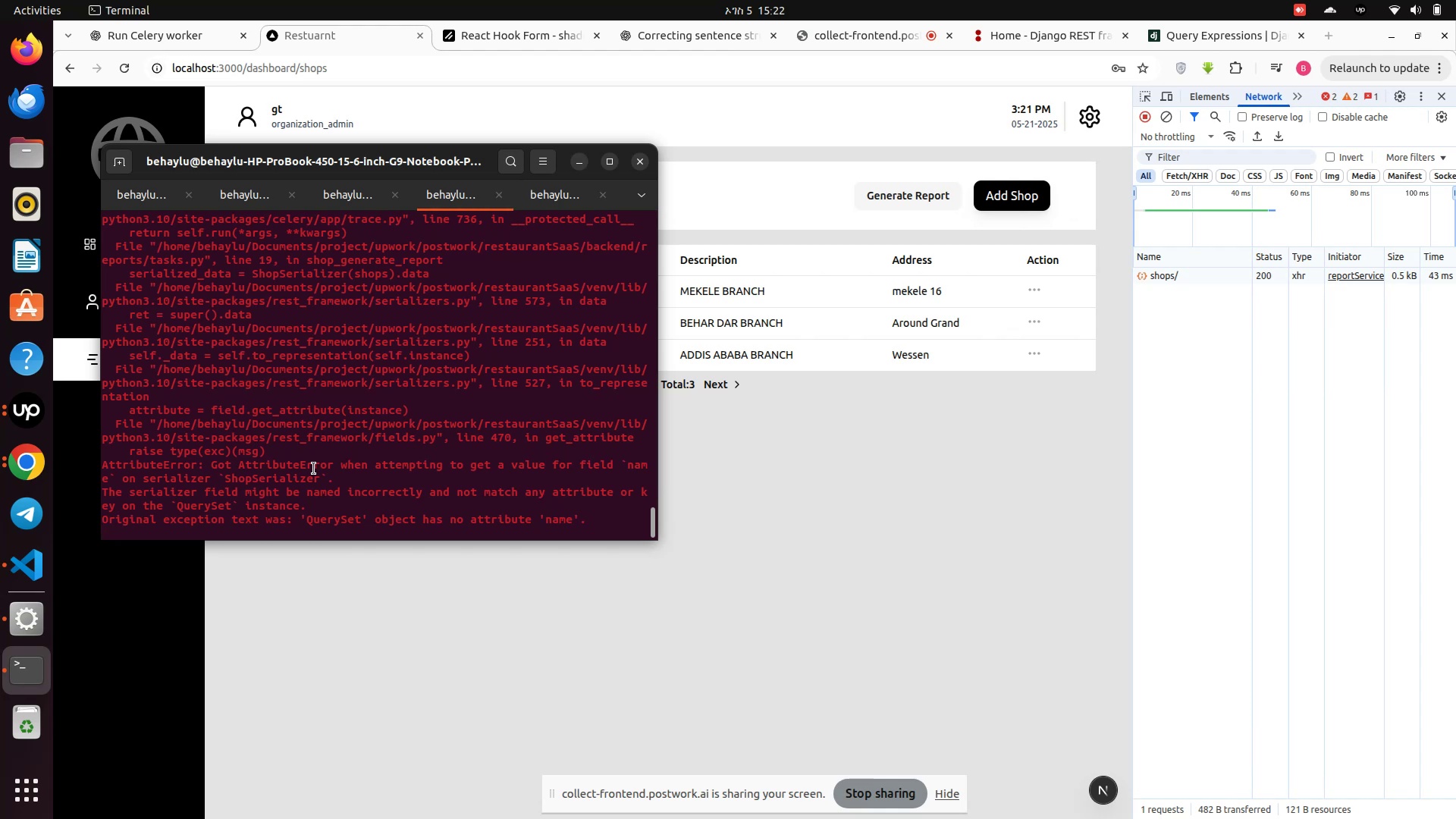 
mouse_move([46, 570])
 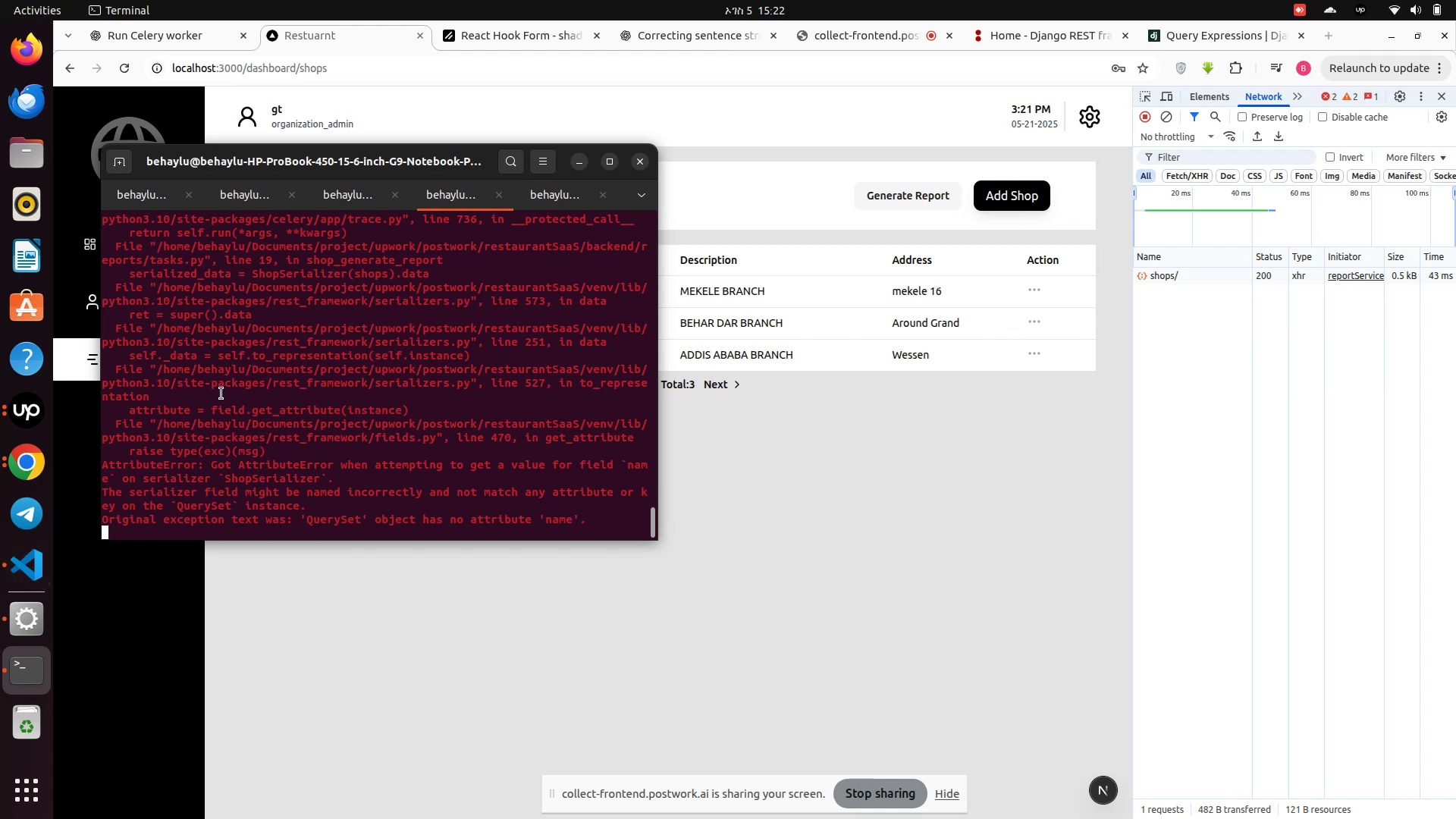 
scroll: coordinate [249, 364], scroll_direction: up, amount: 1.0
 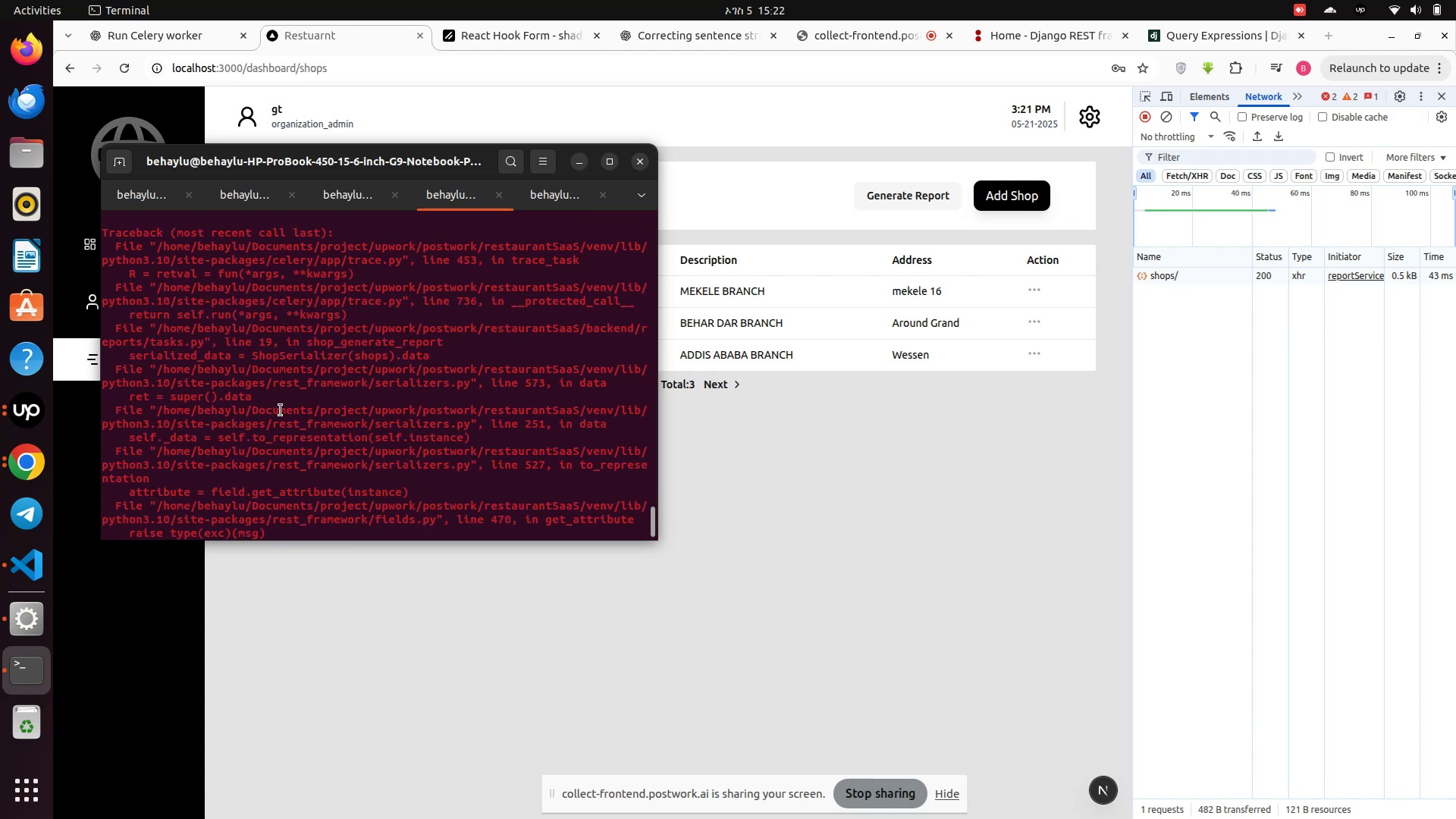 
wait(6.73)
 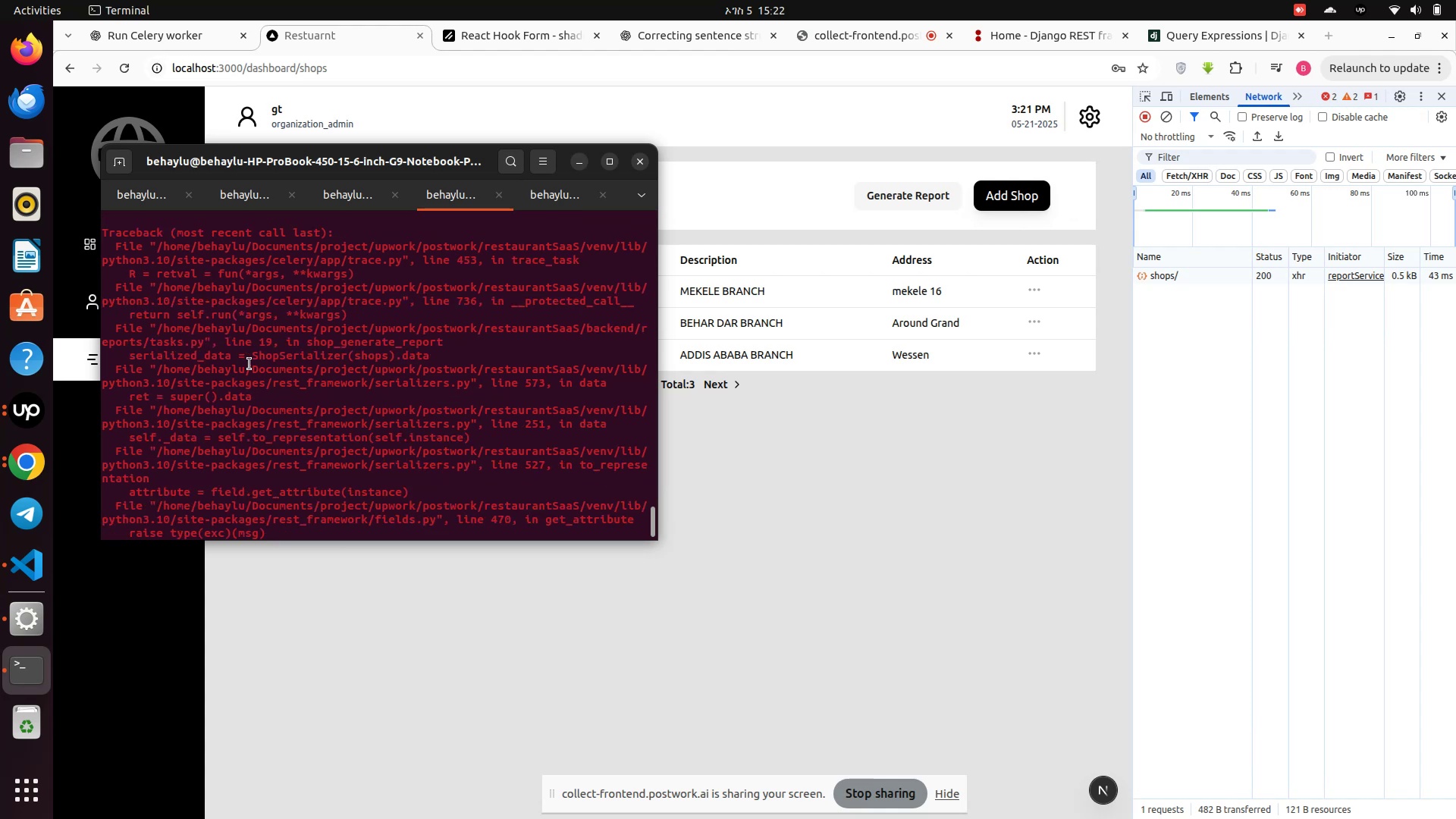 
scroll: coordinate [281, 411], scroll_direction: up, amount: 2.0
 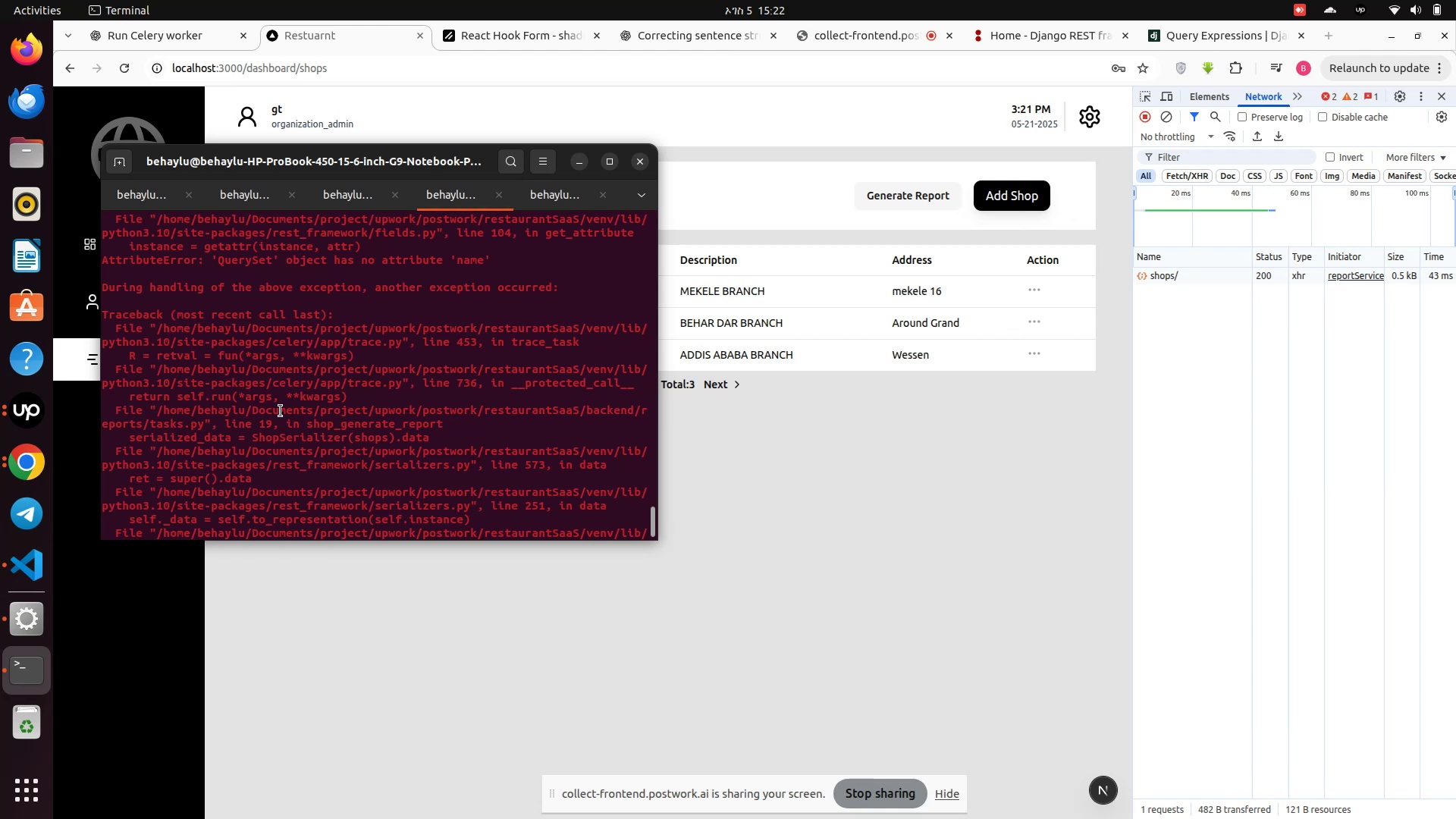 
wait(5.3)
 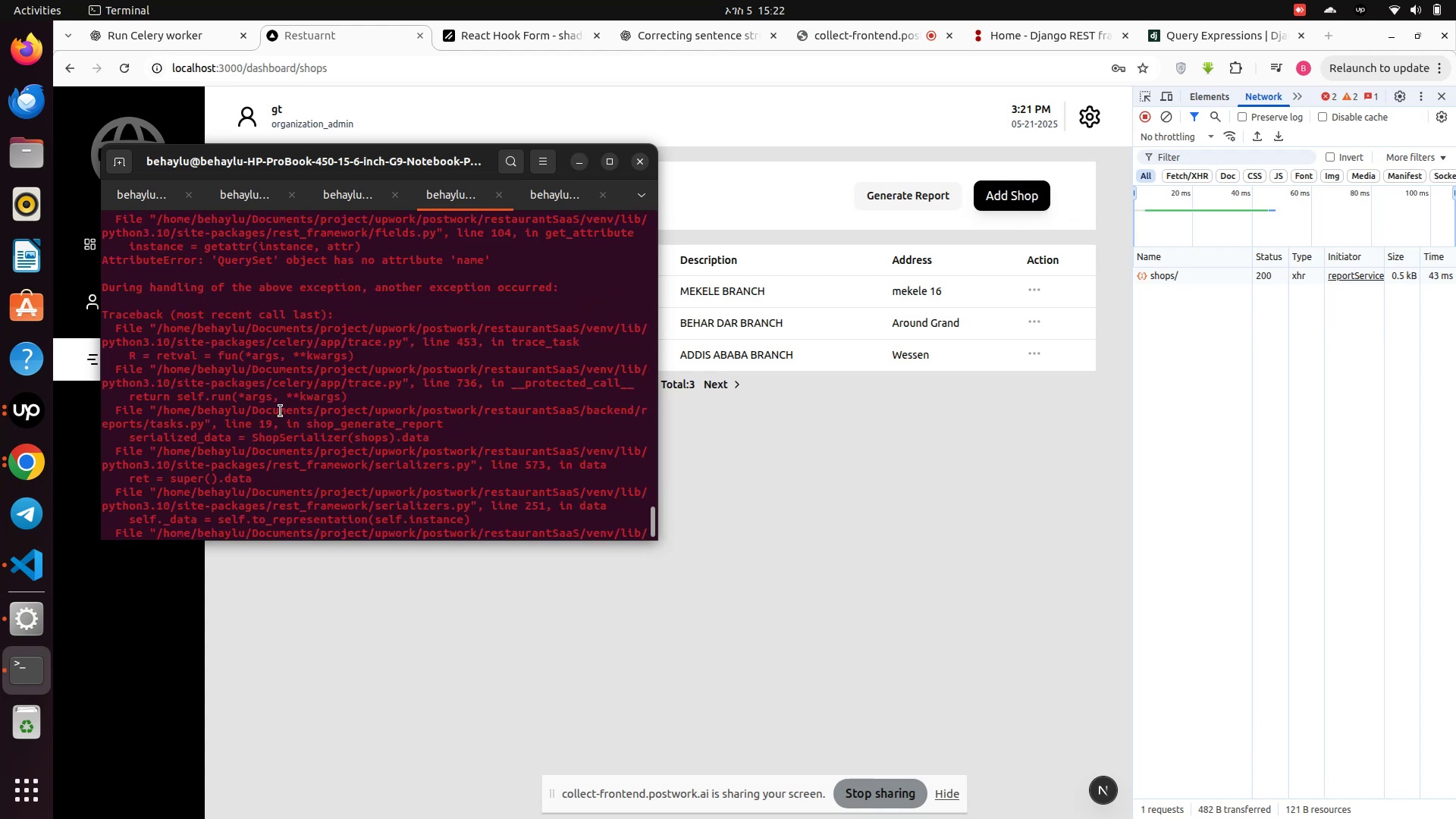 
left_click([27, 564])
 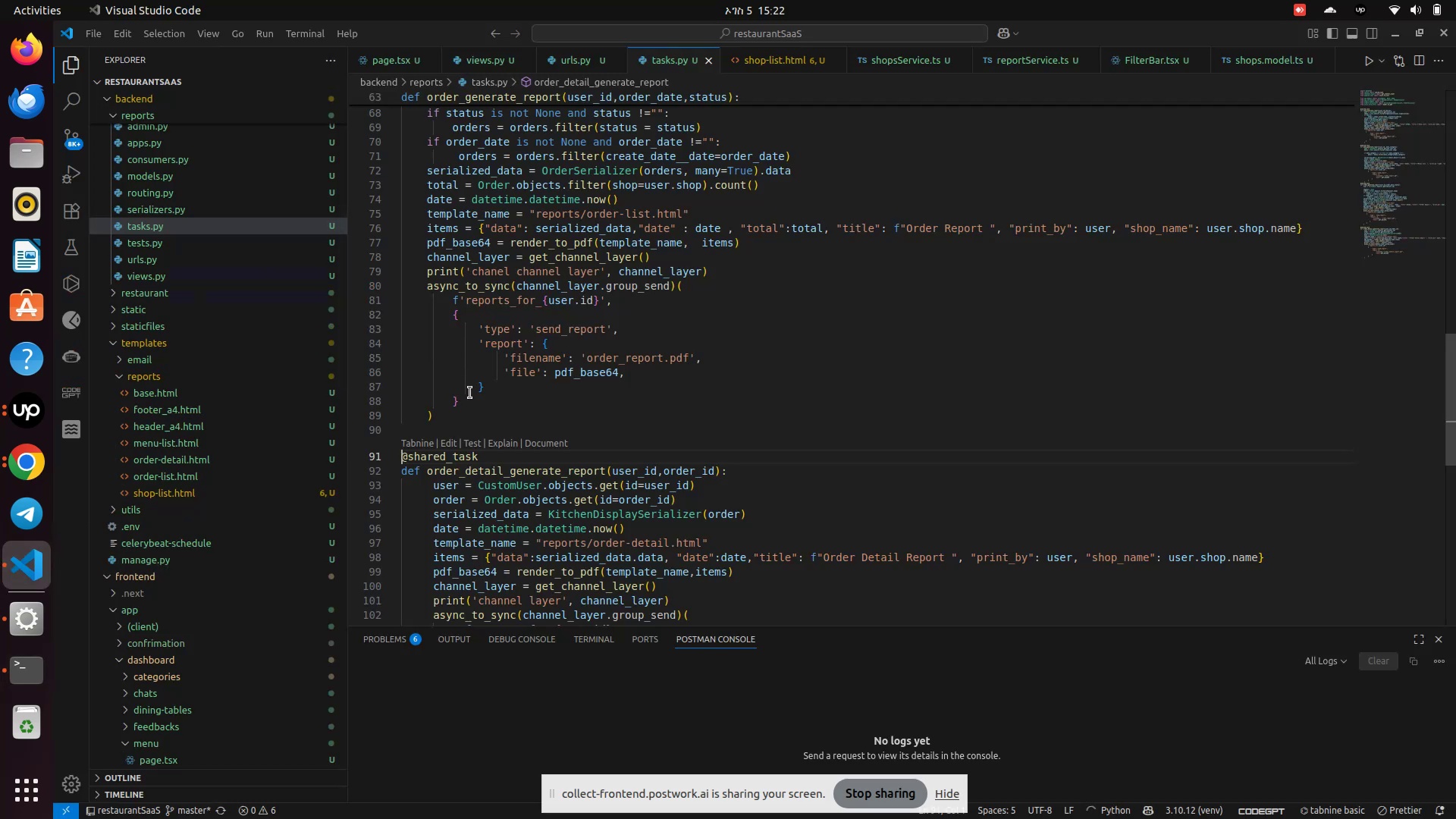 
scroll: coordinate [497, 419], scroll_direction: down, amount: 2.0
 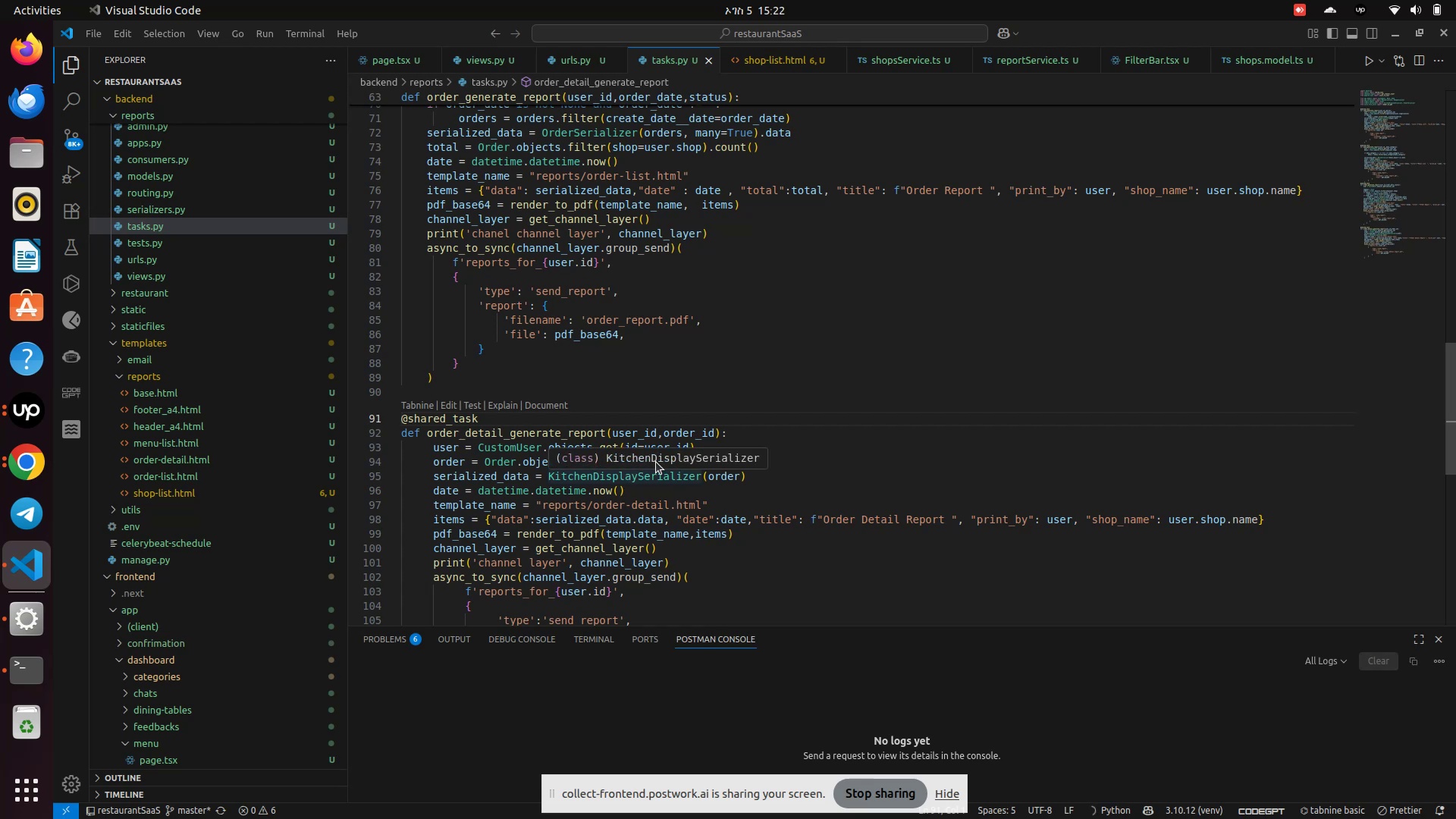 
wait(6.61)
 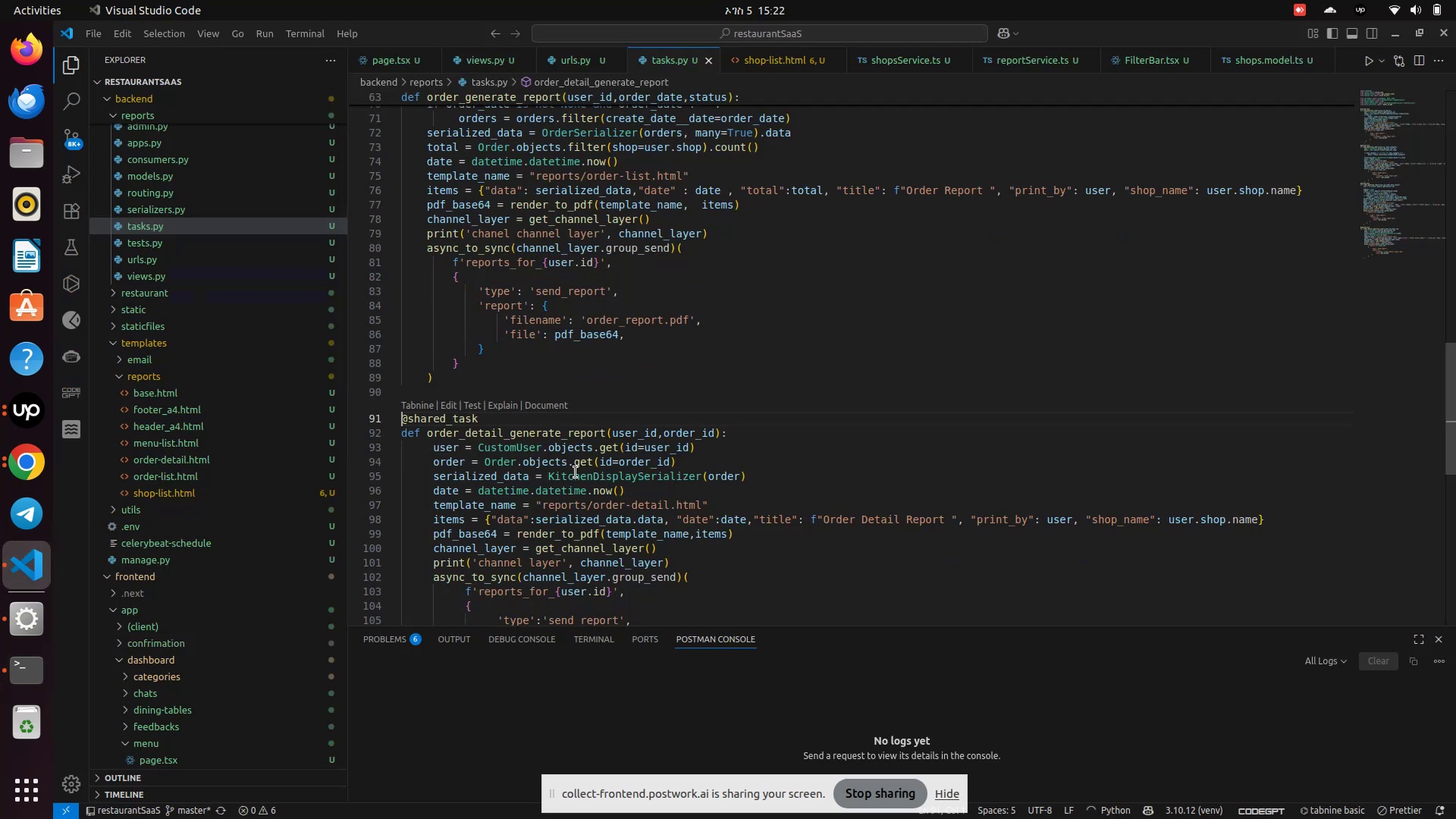 
scroll: coordinate [635, 370], scroll_direction: up, amount: 26.0
 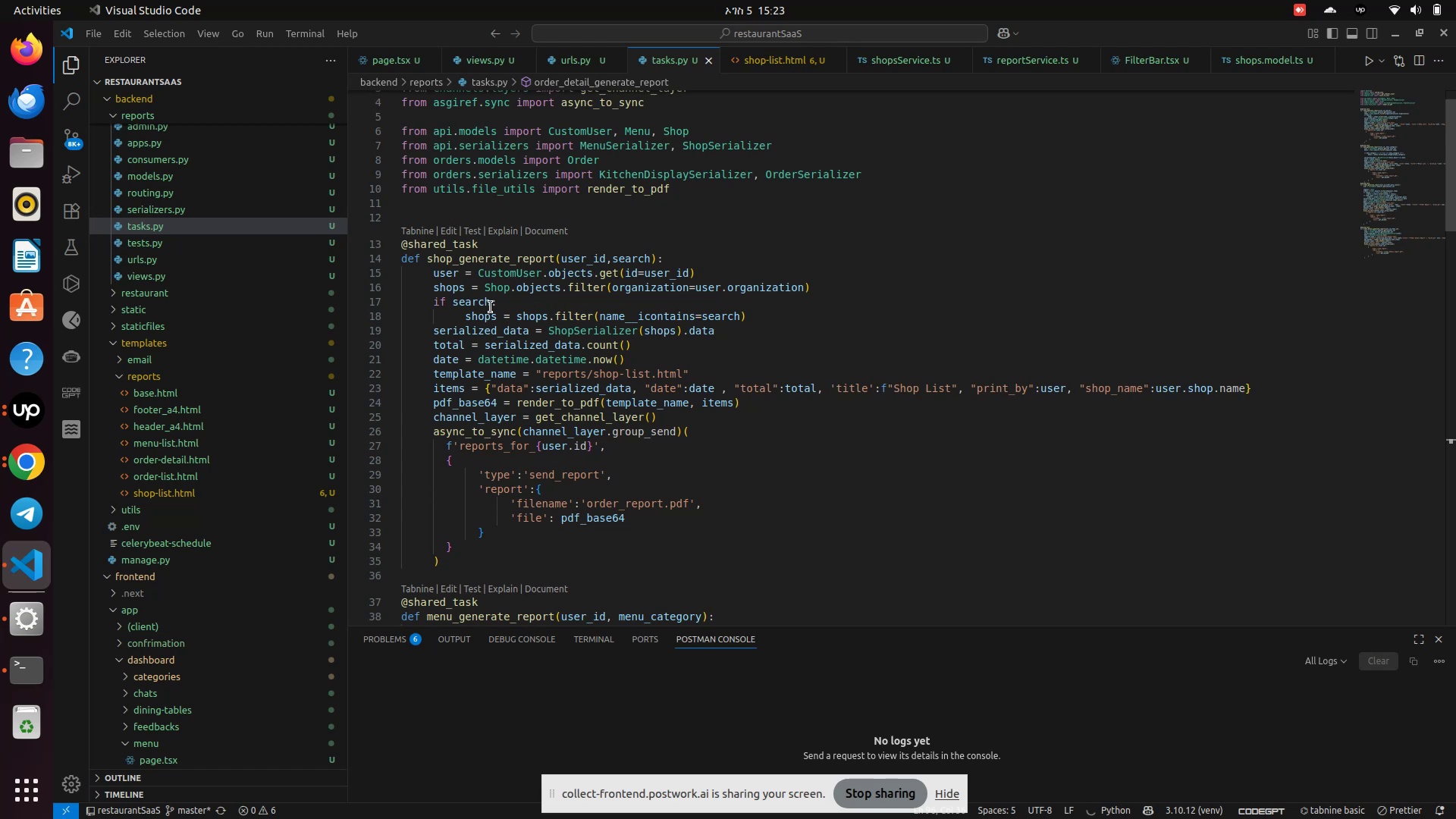 
double_click([469, 305])
 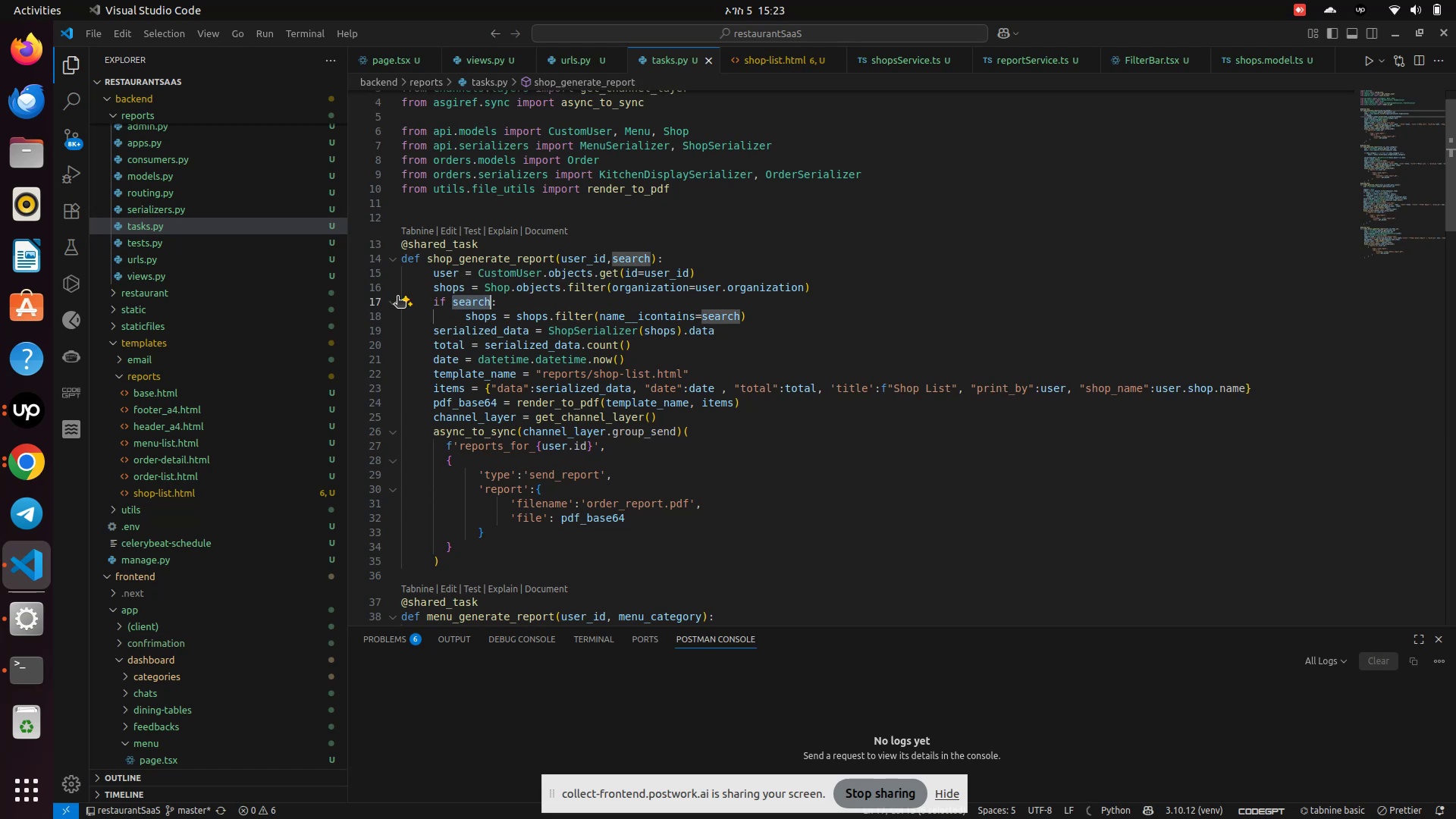 
left_click_drag(start_coordinate=[434, 302], to_coordinate=[747, 318])
 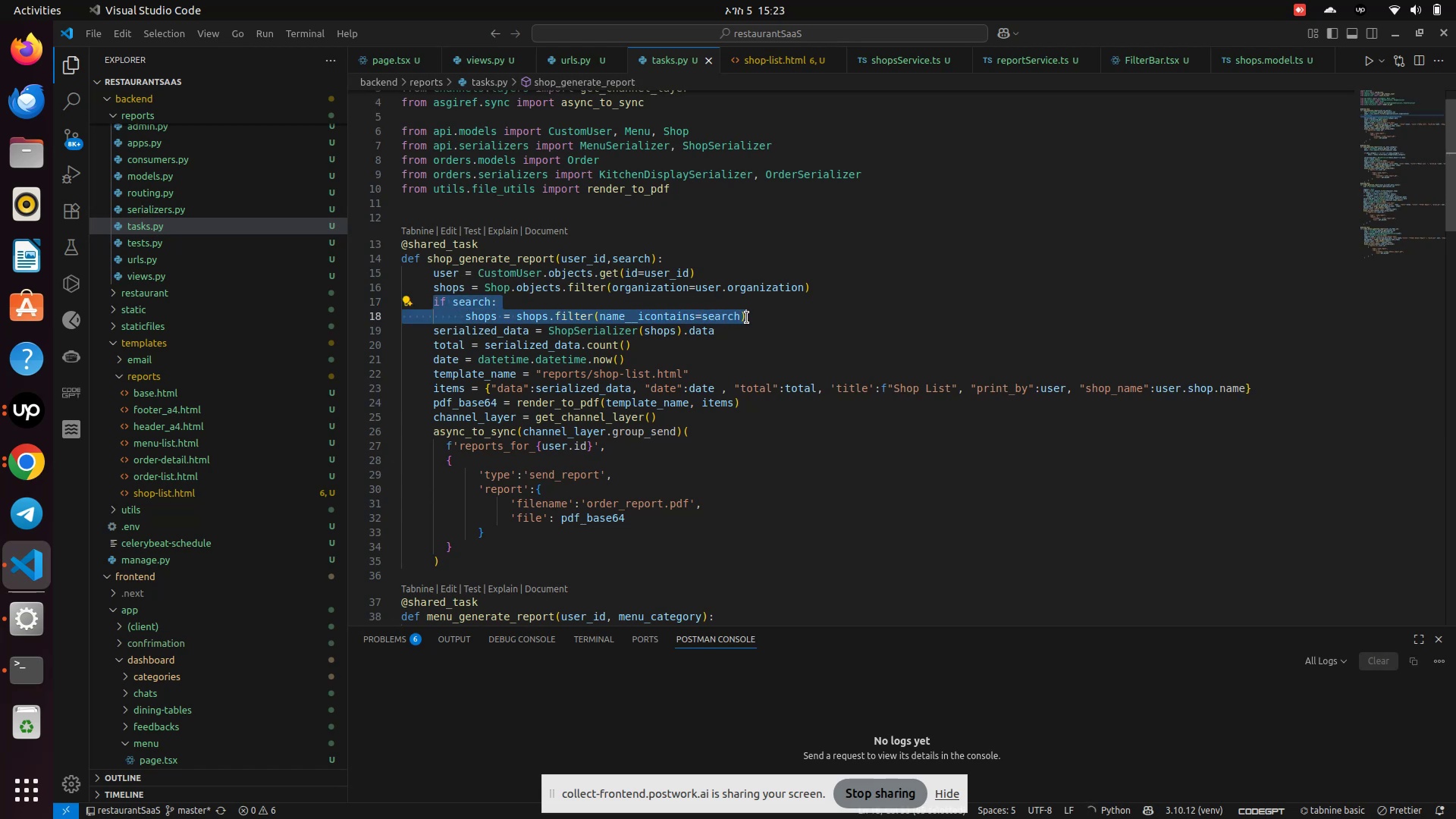 
key(Control+Slash)
 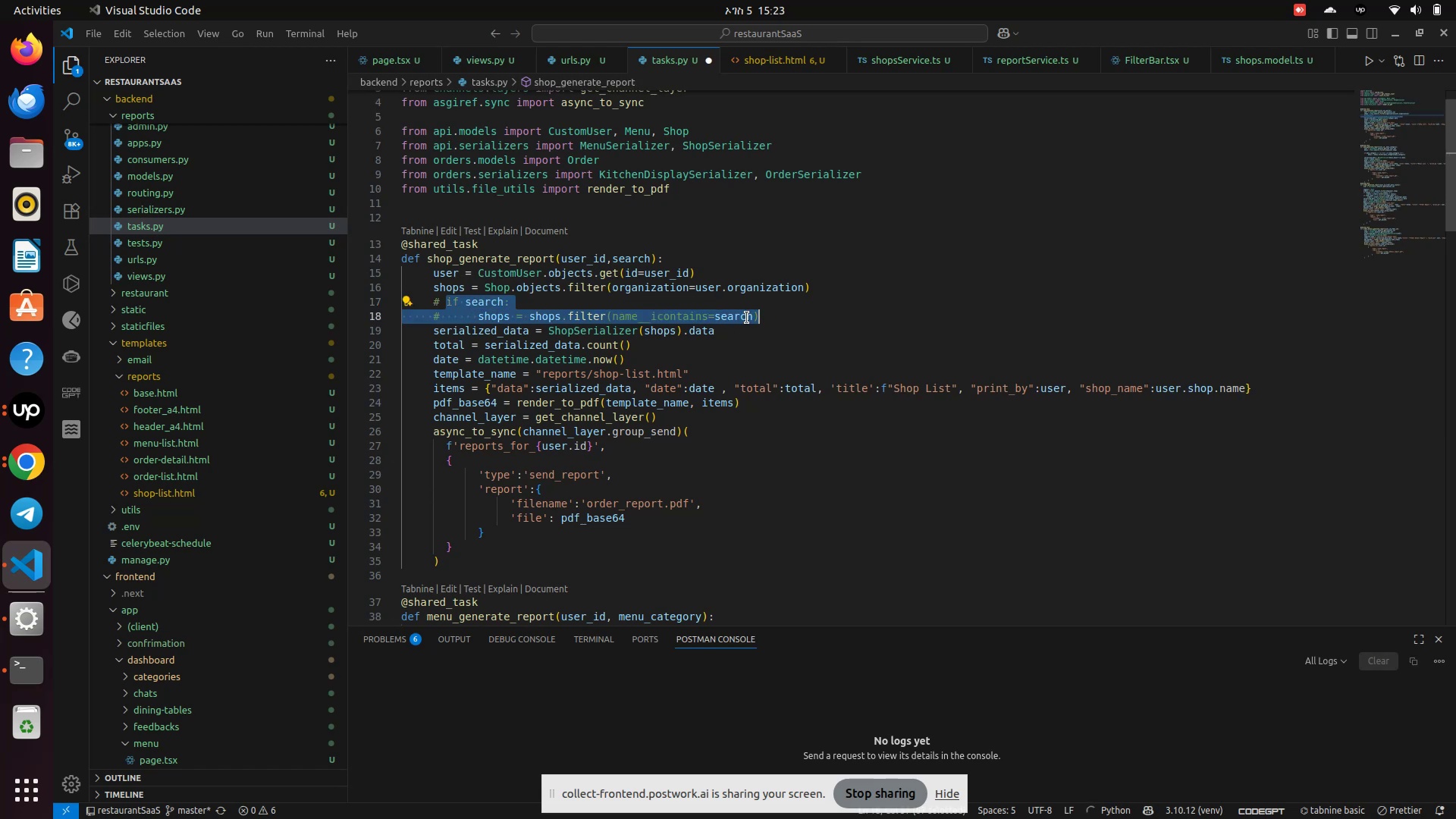 
key(Control+S)
 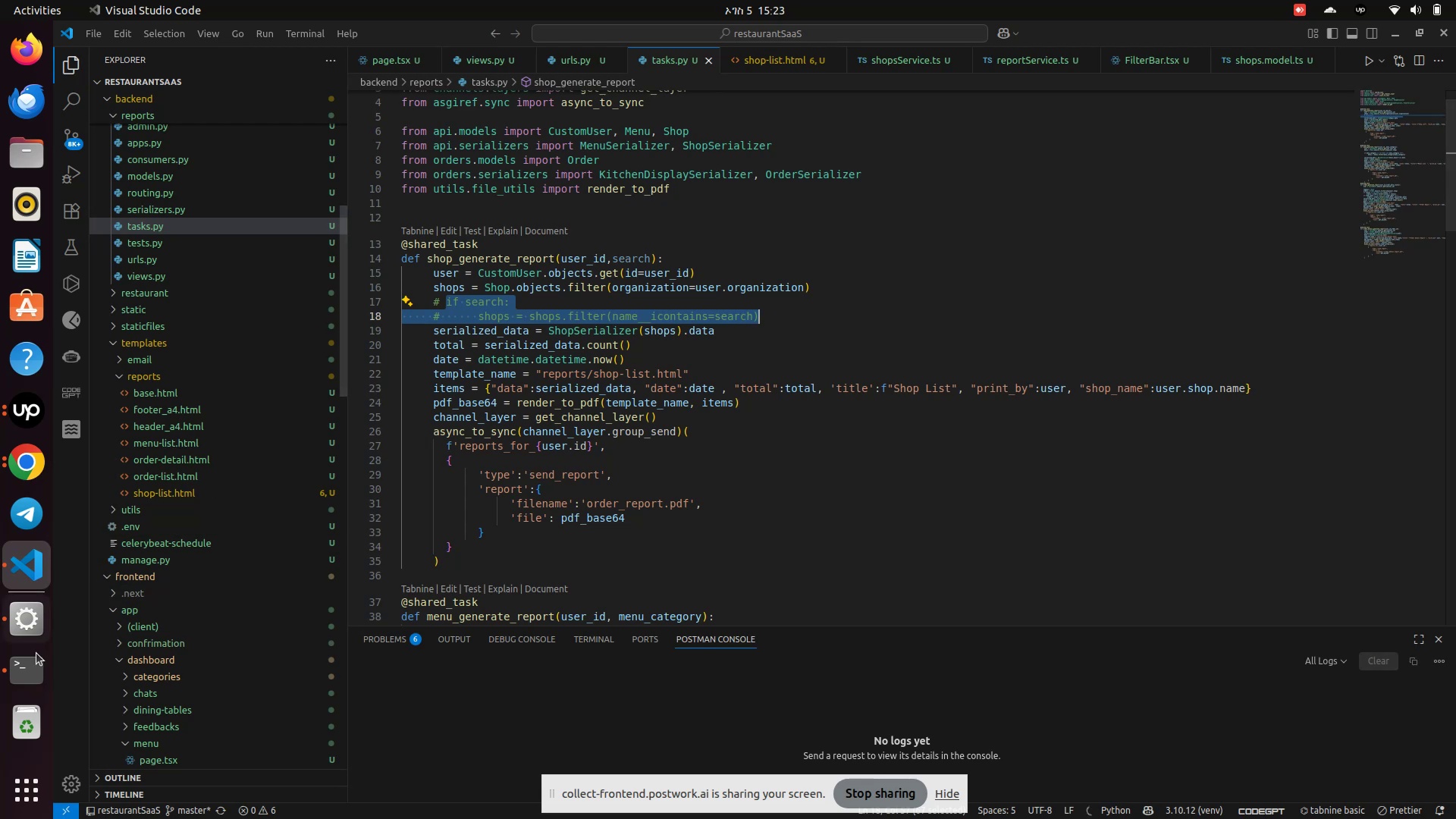 
left_click([27, 676])
 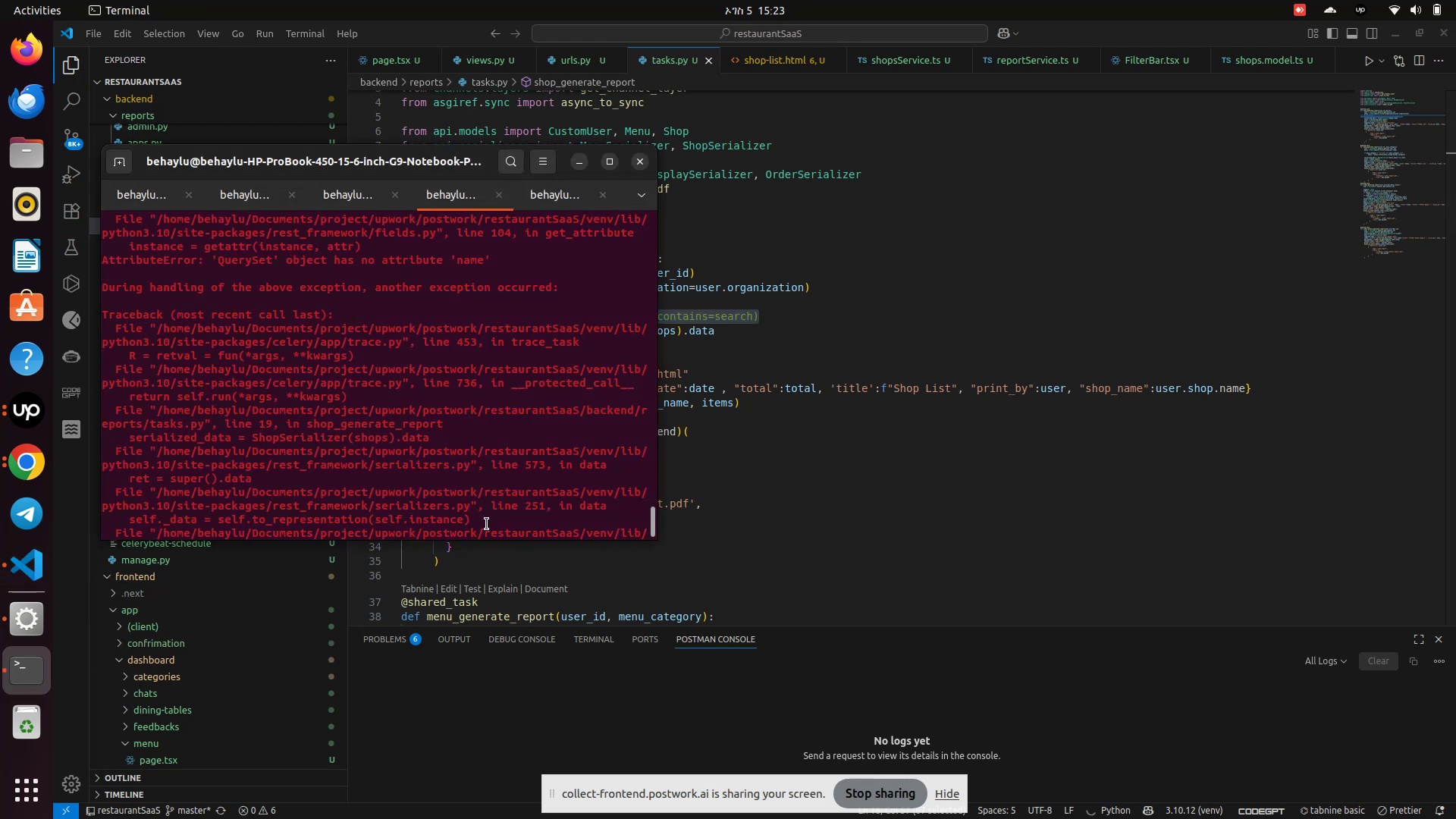 
scroll: coordinate [535, 506], scroll_direction: down, amount: 17.0
 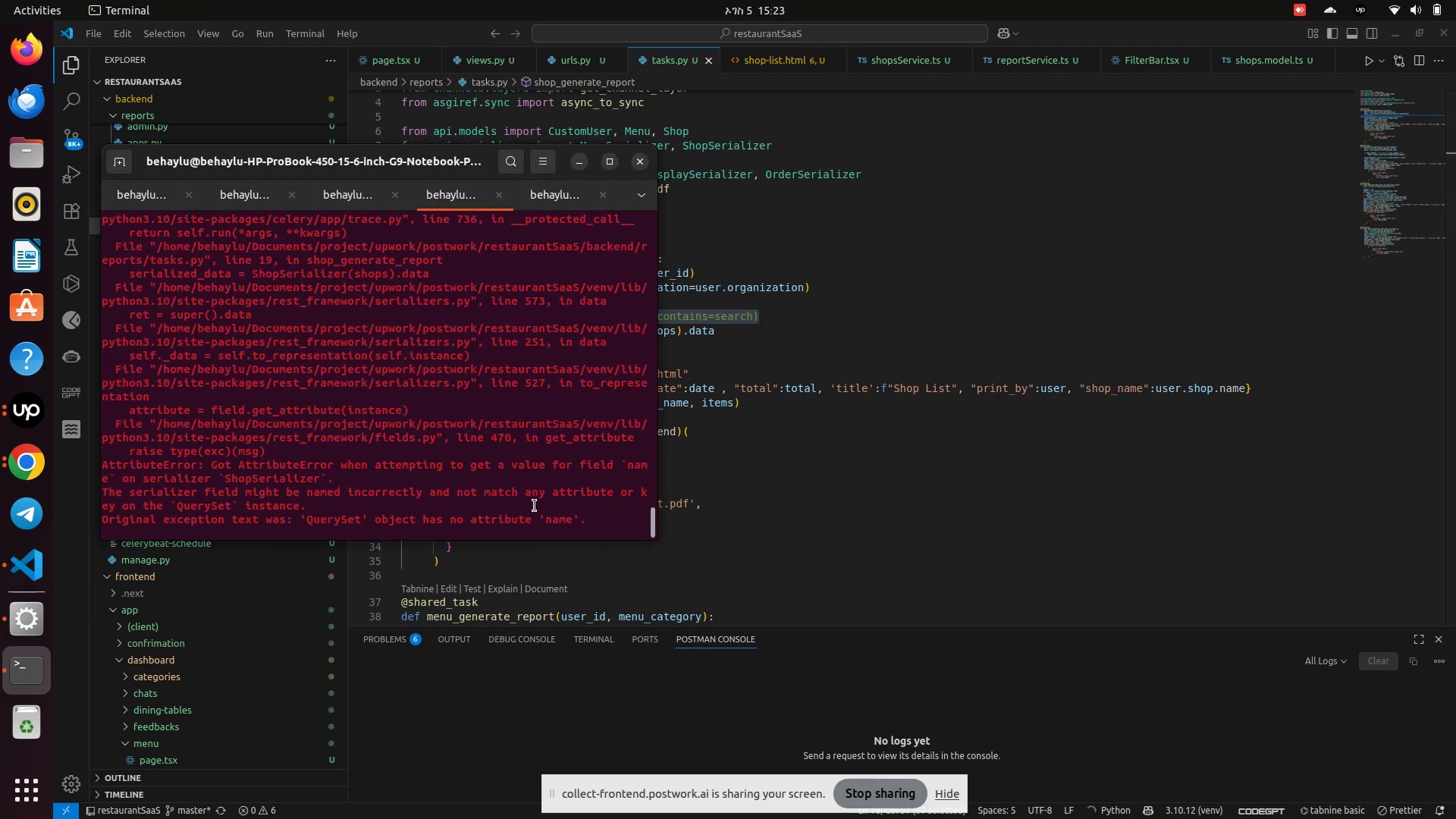 
key(Control+Z)
 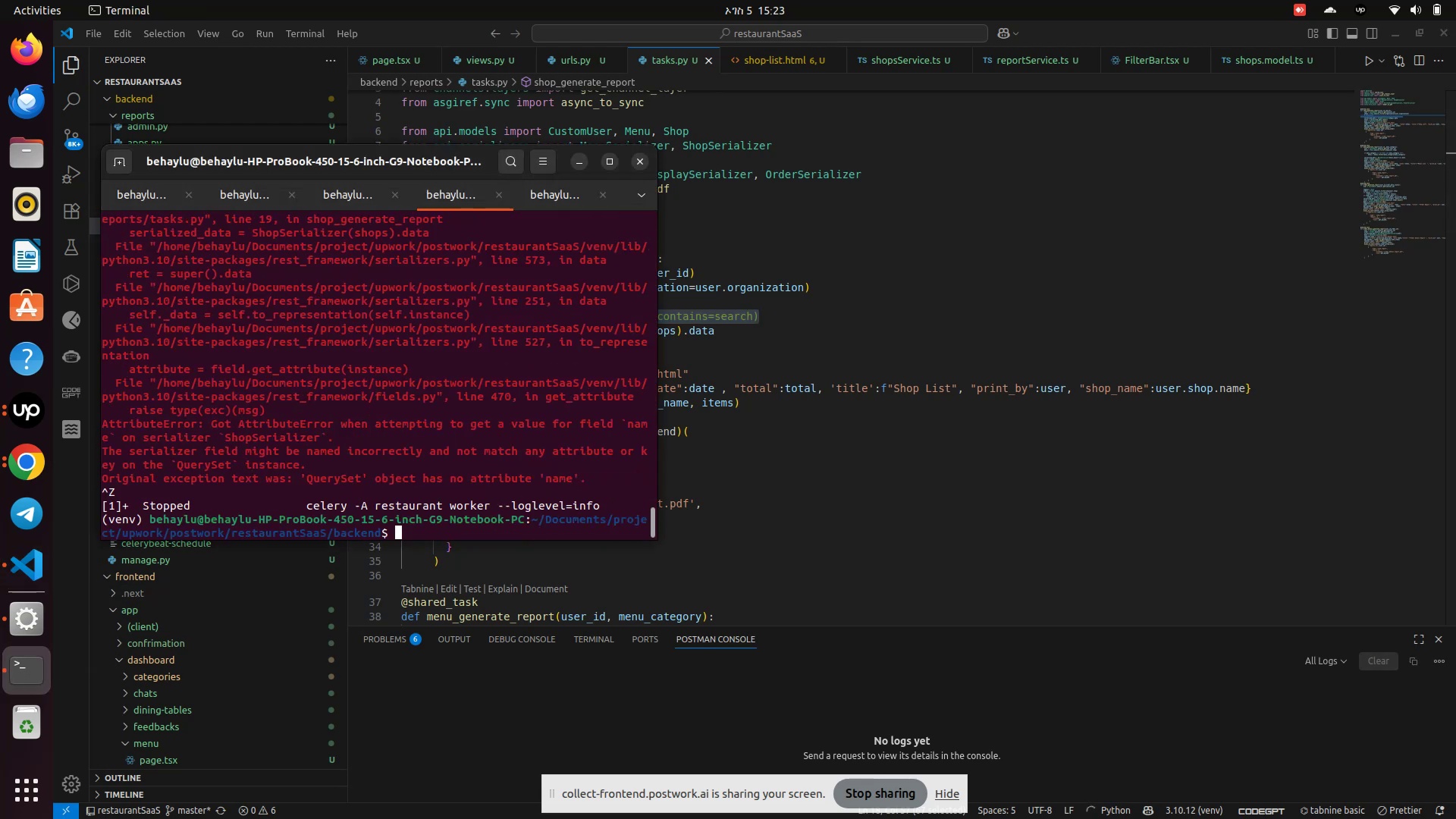 
key(ArrowUp)
 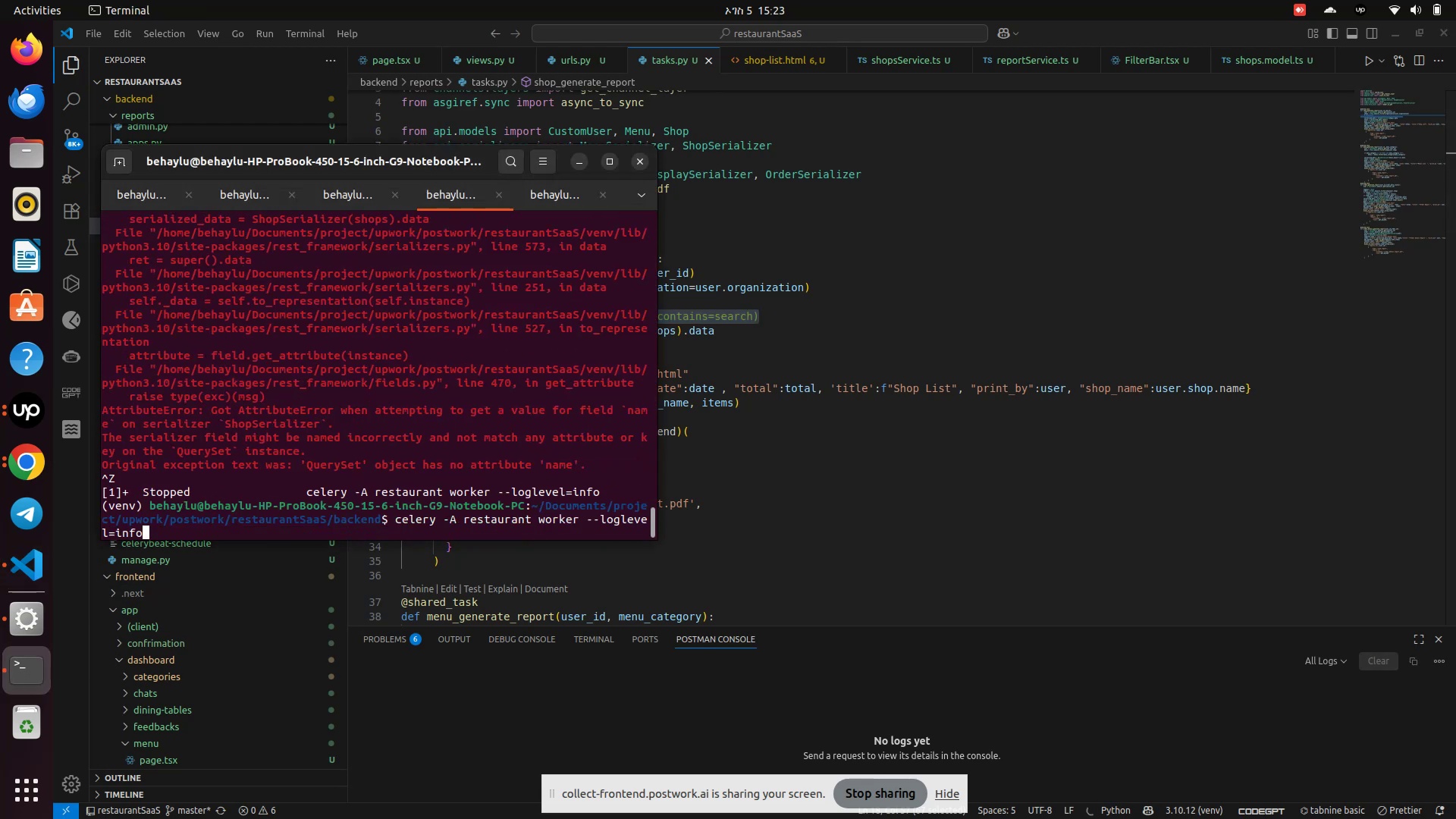 
key(ArrowUp)
 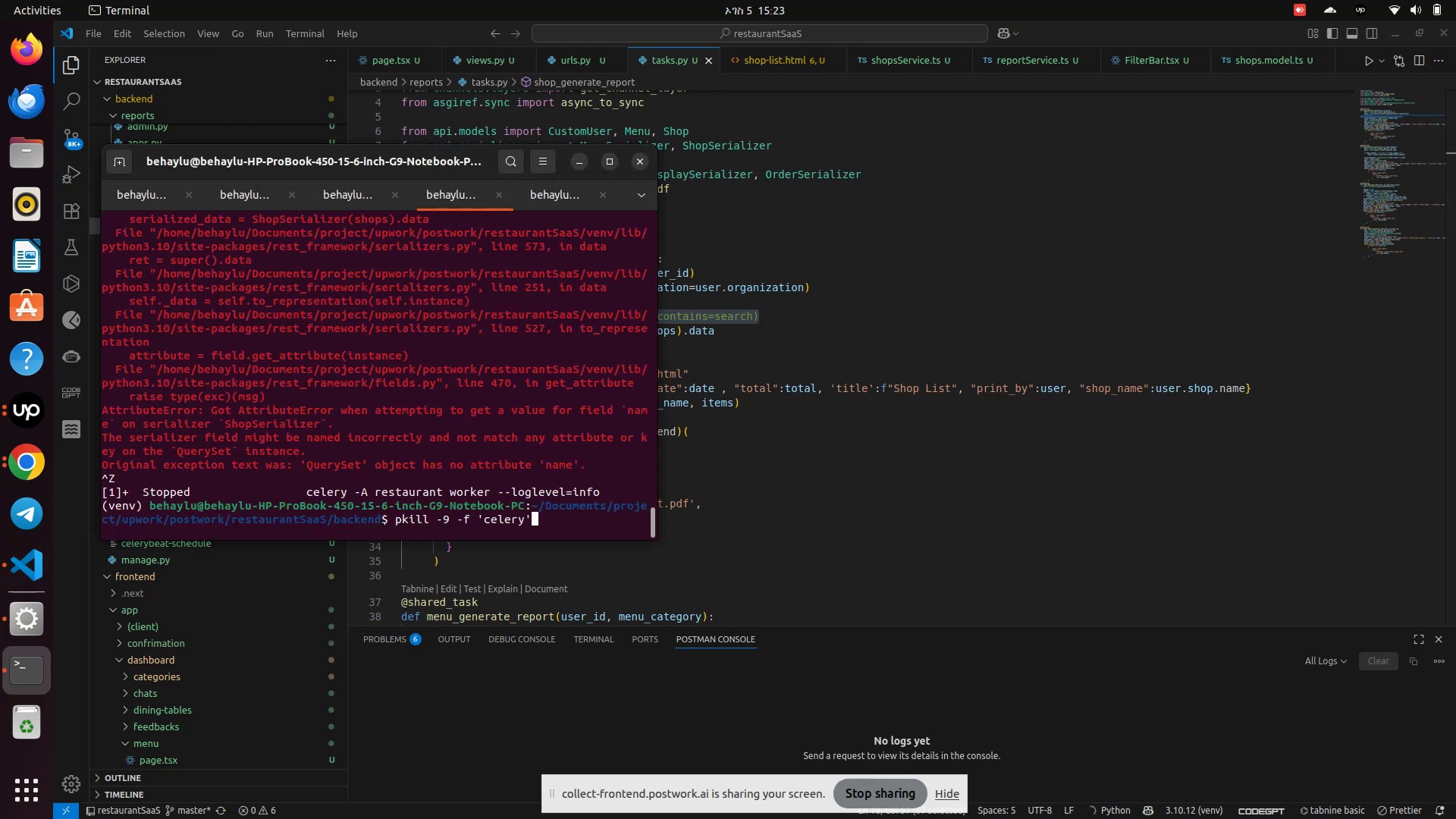 
key(Enter)
 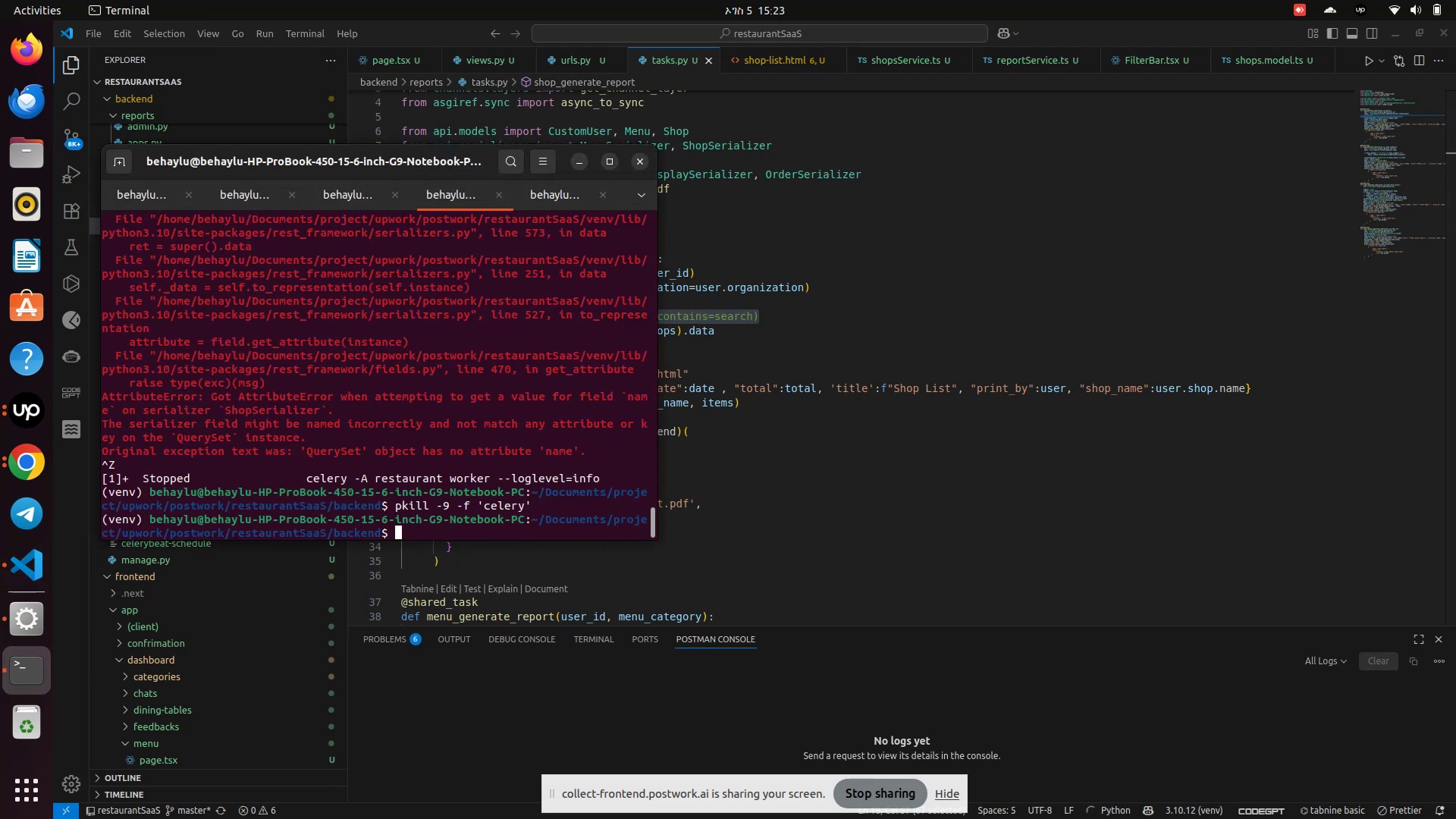 
key(ArrowUp)
 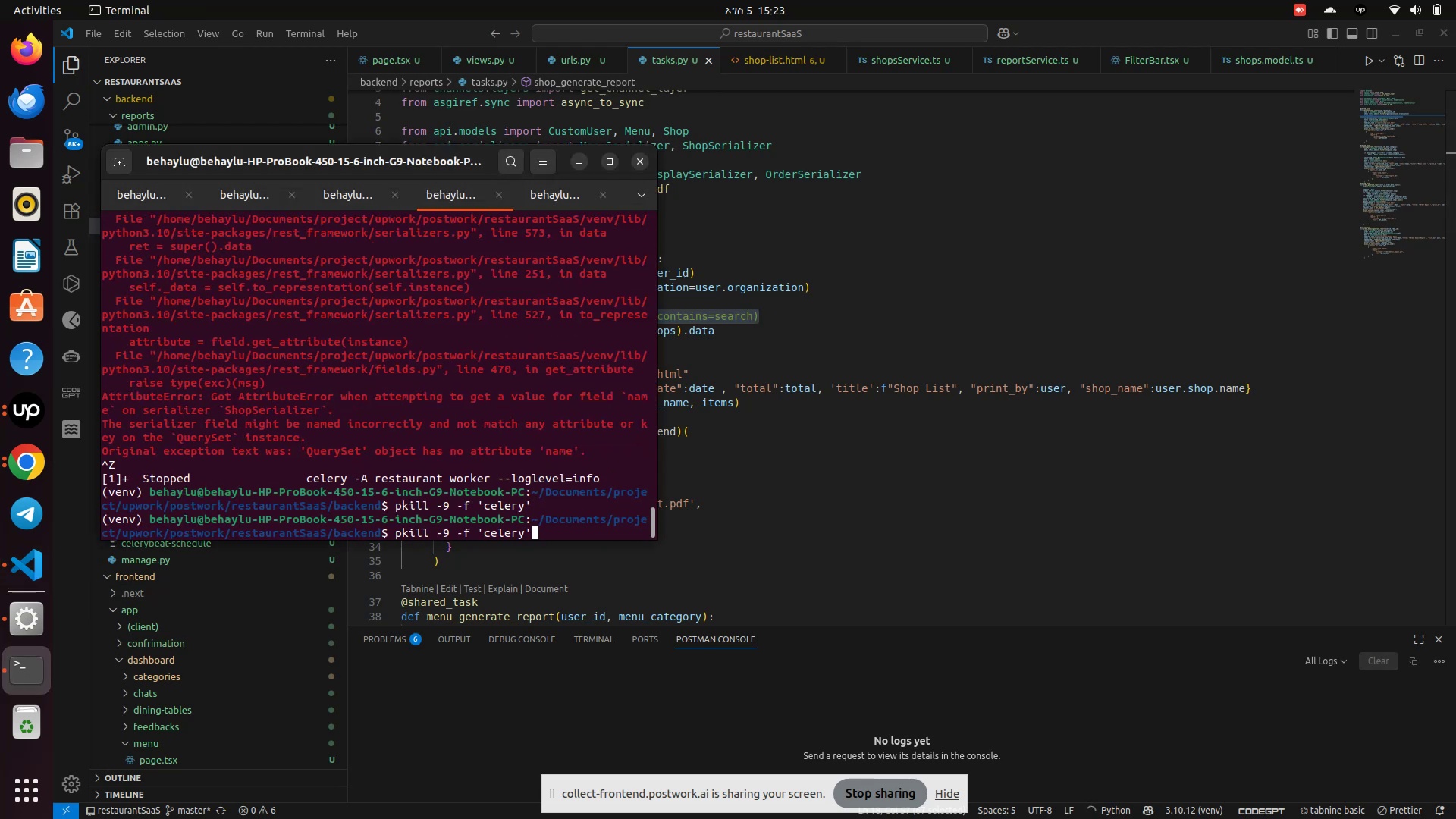 
key(ArrowUp)
 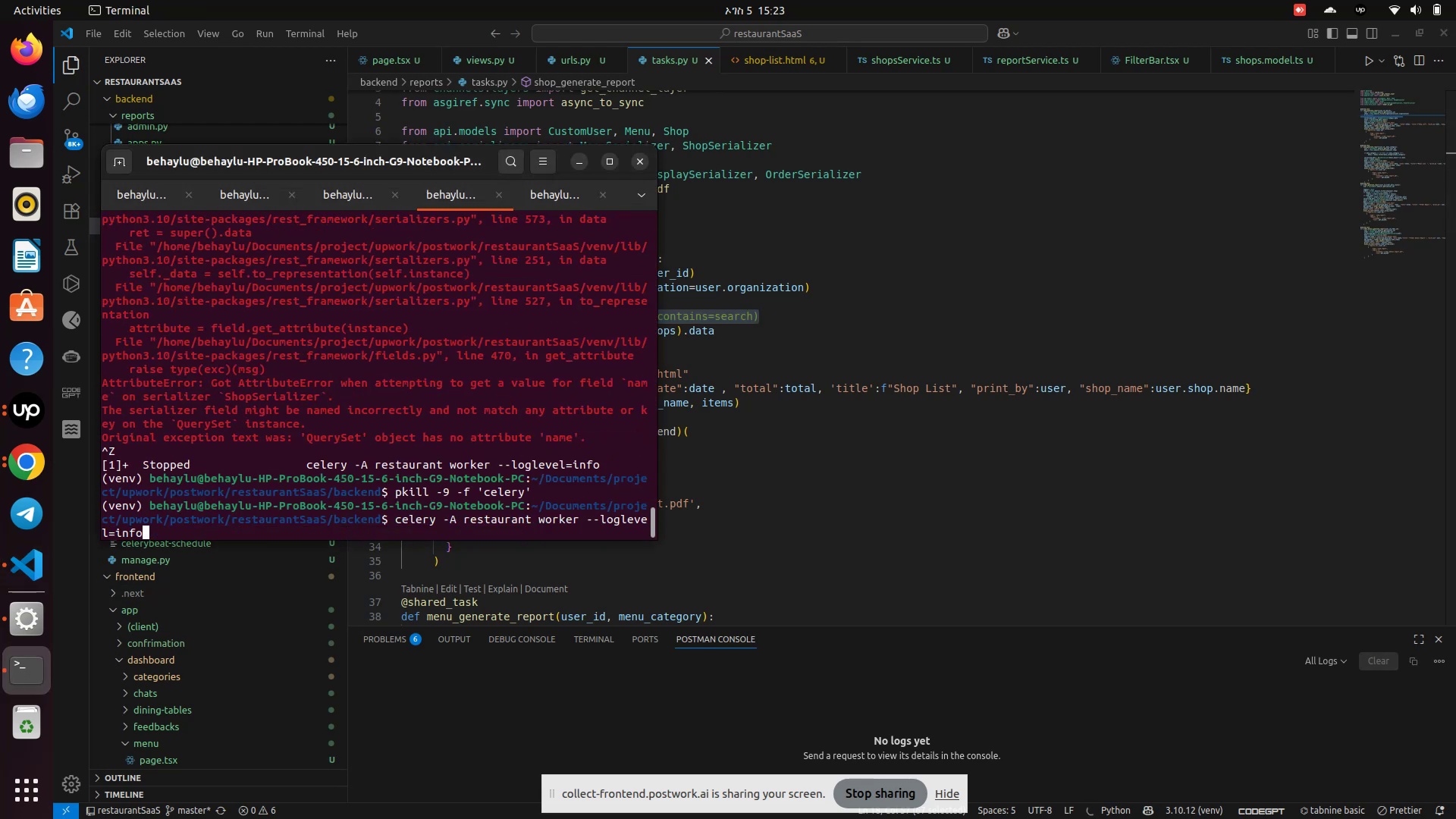 
key(ArrowDown)
 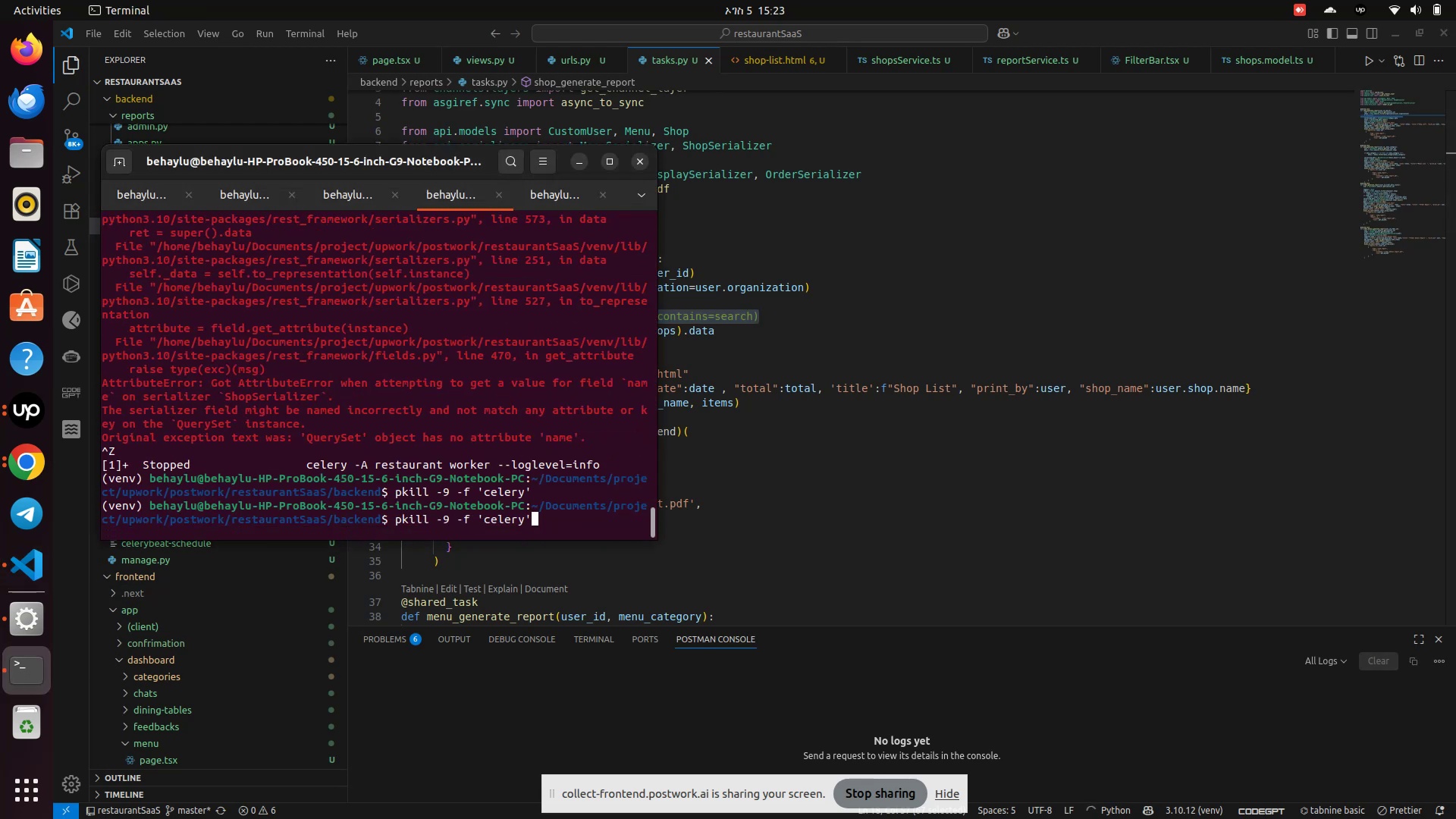 
key(Enter)
 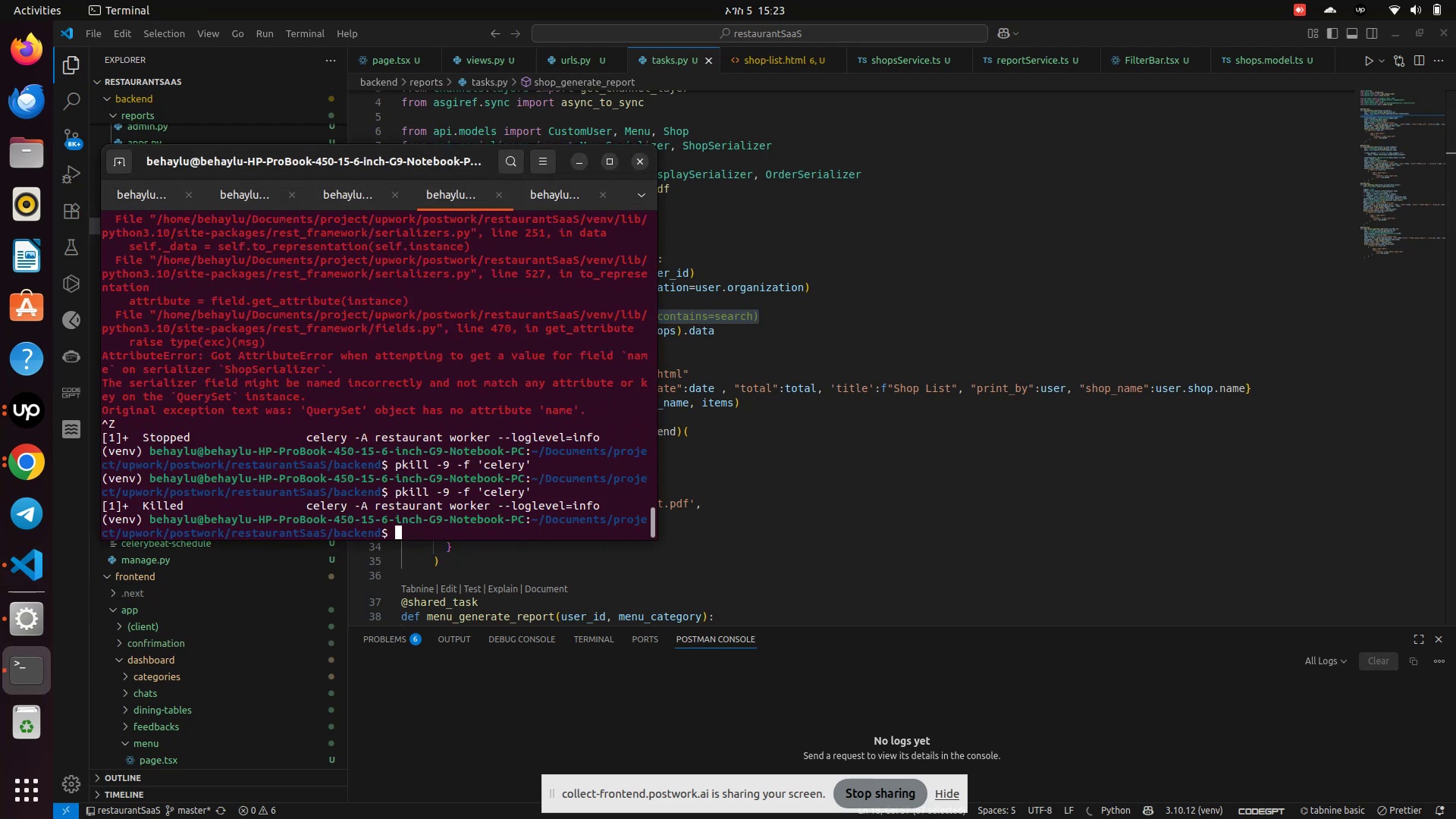 
key(ArrowUp)
 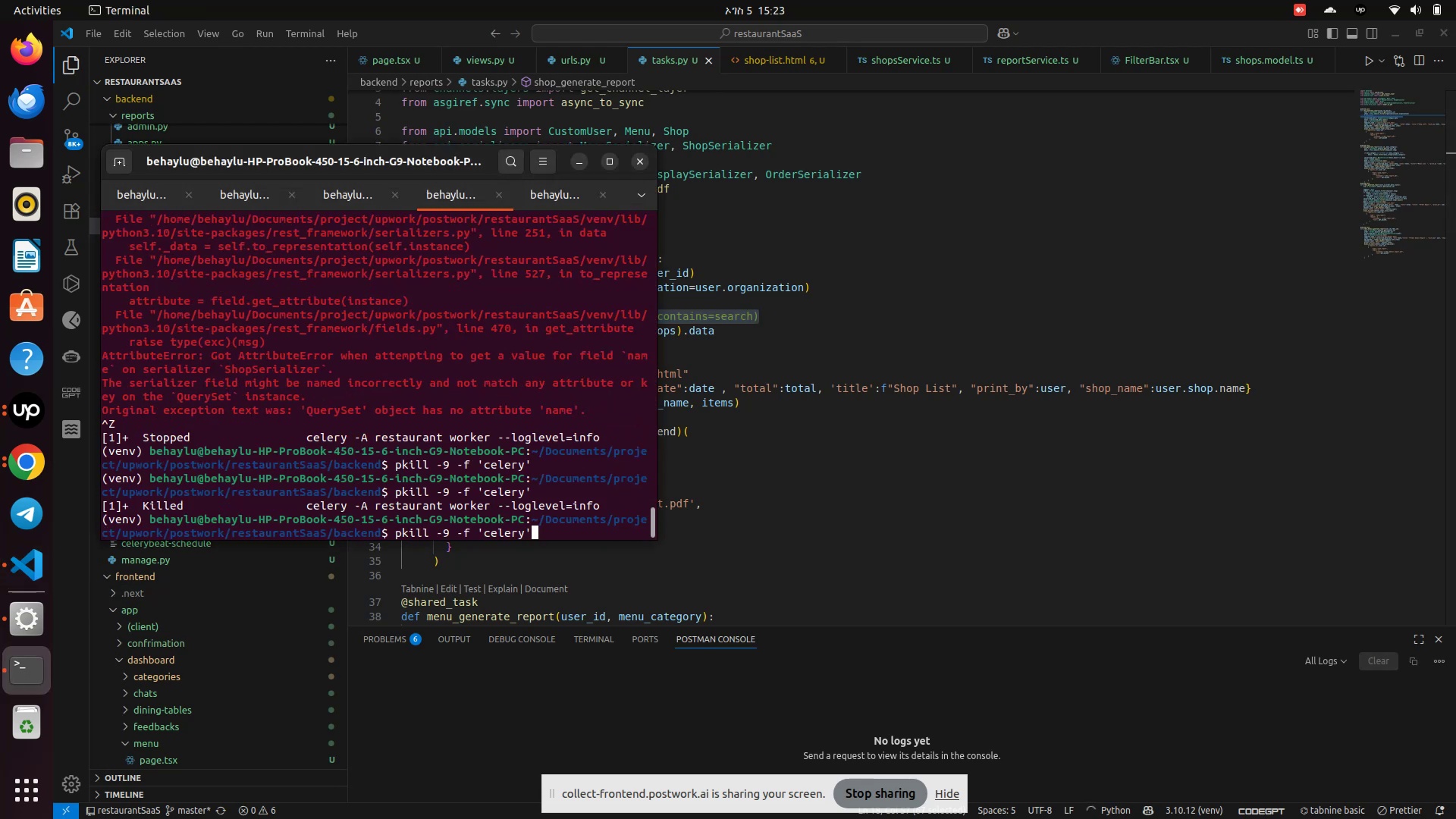 
key(ArrowUp)
 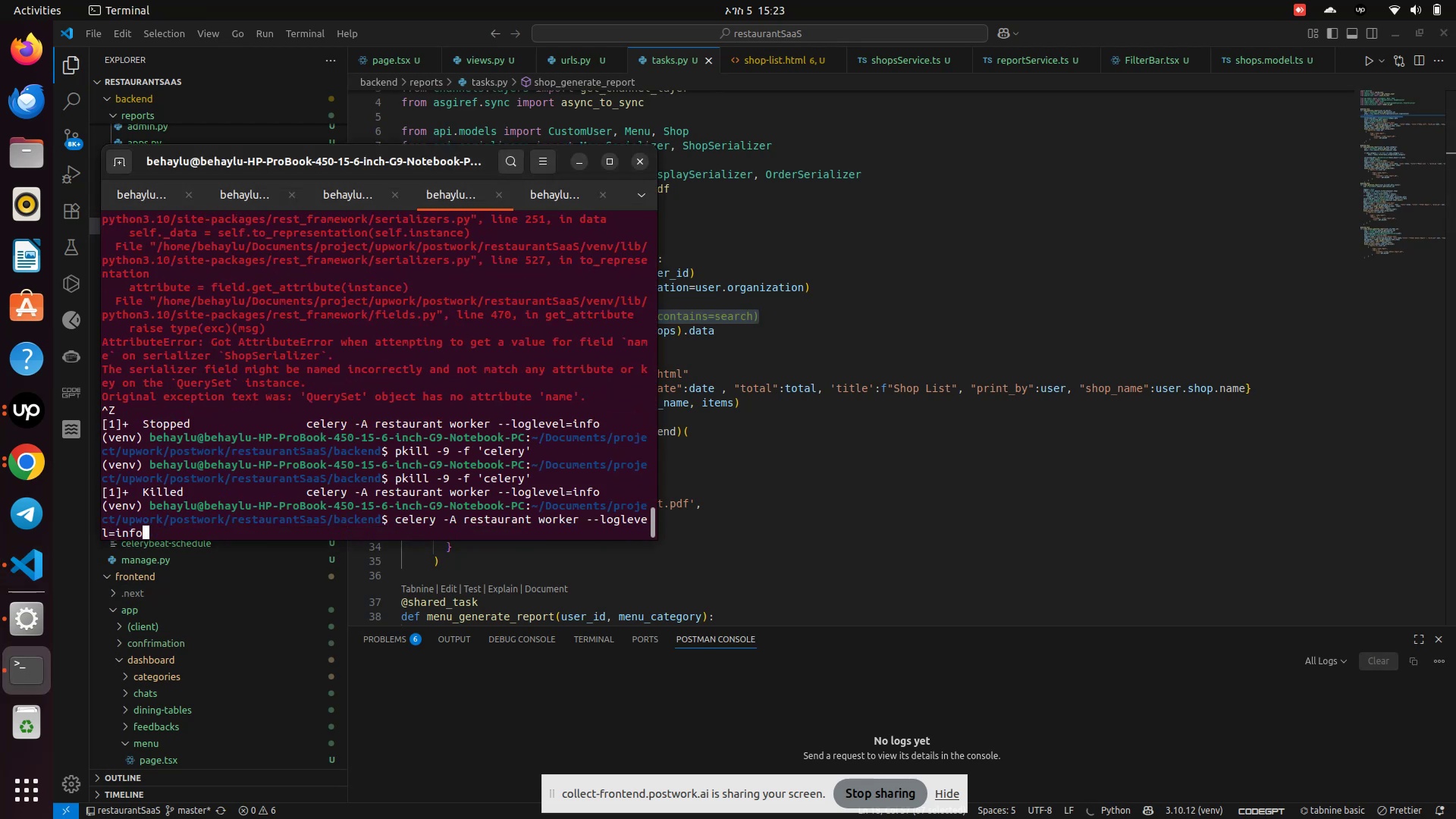 
key(Enter)
 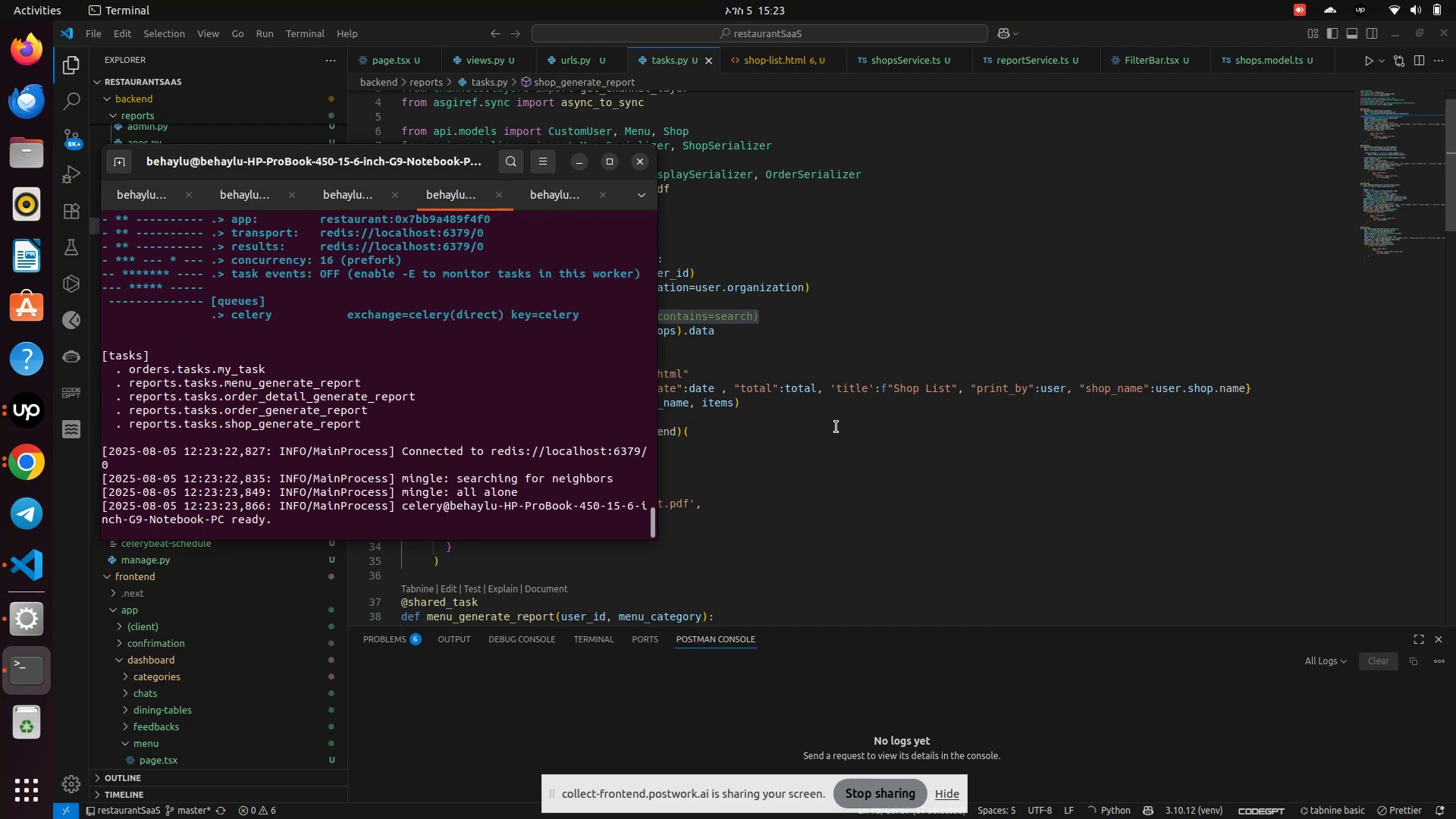 
wait(7.32)
 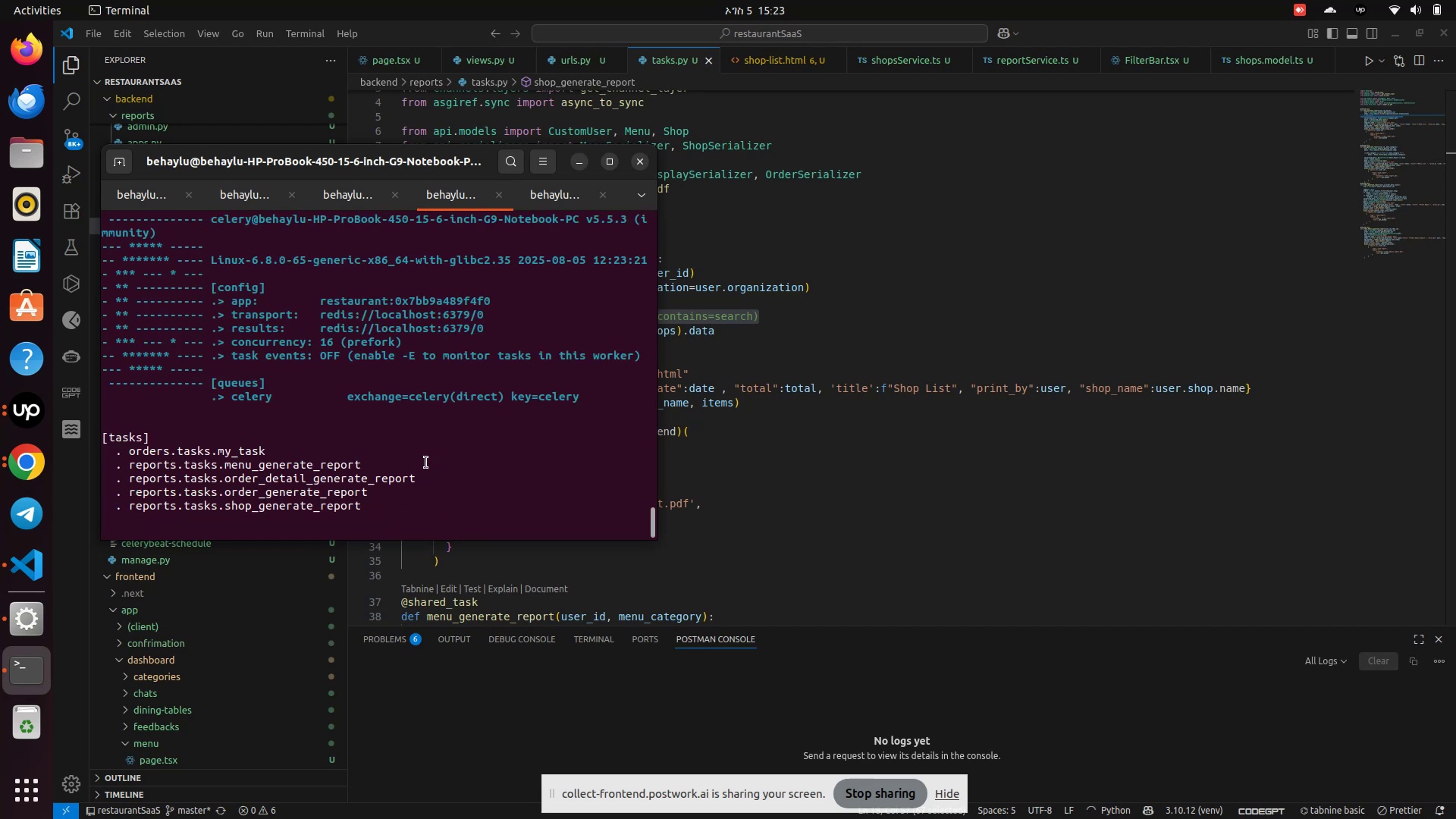 
left_click([836, 428])
 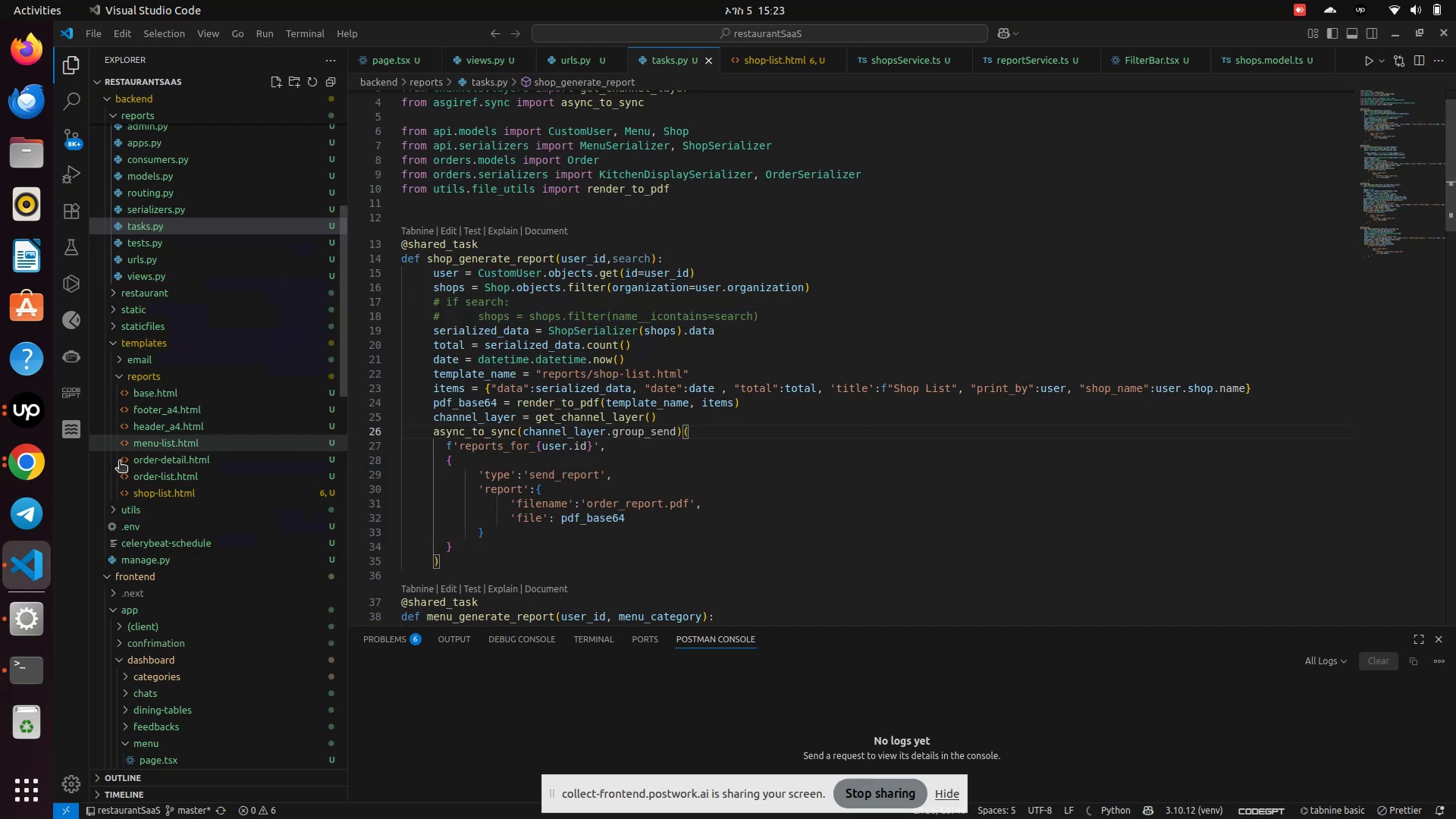 
mouse_move([30, 454])
 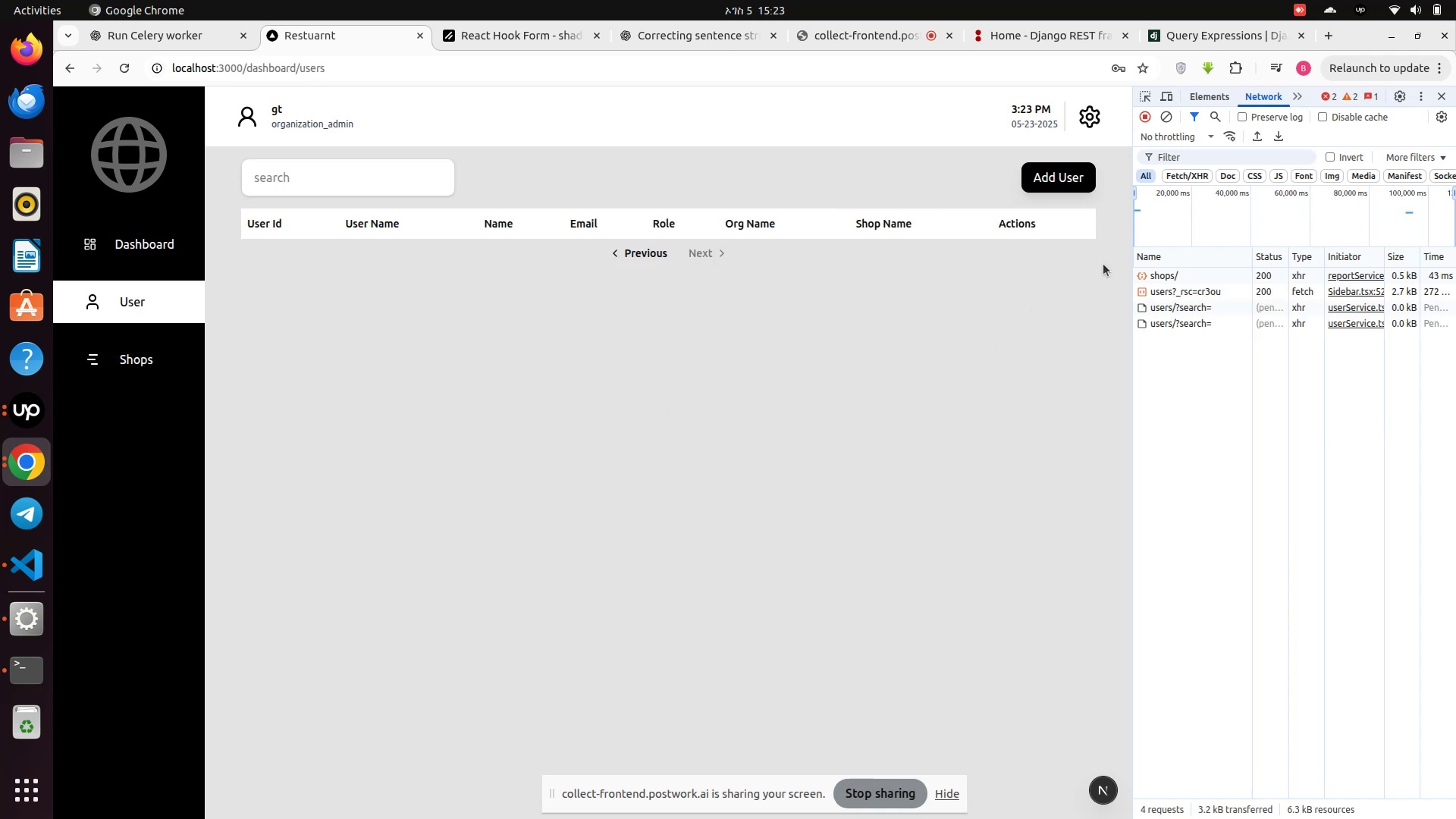 
left_click([1166, 124])
 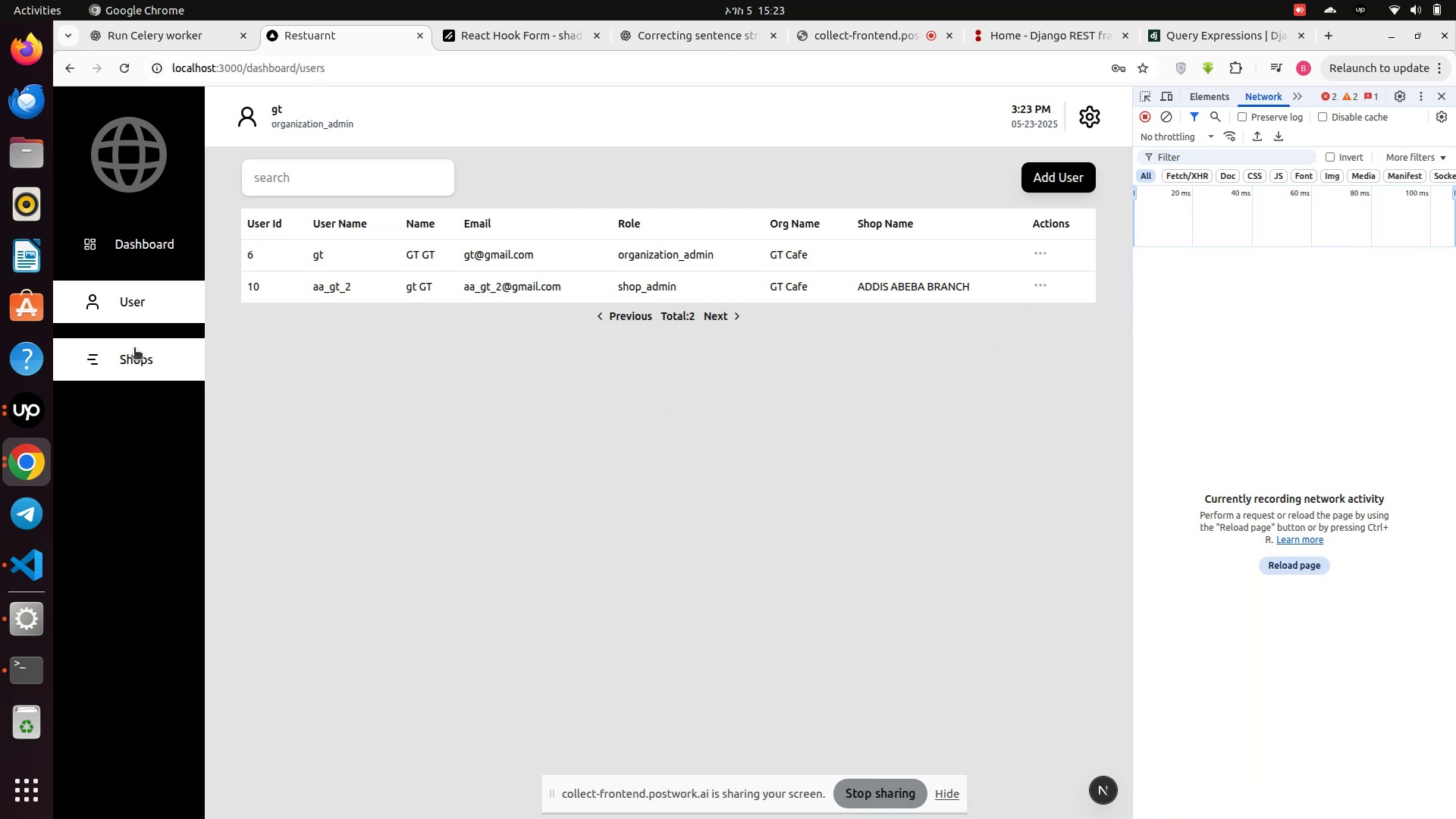 
left_click([134, 353])
 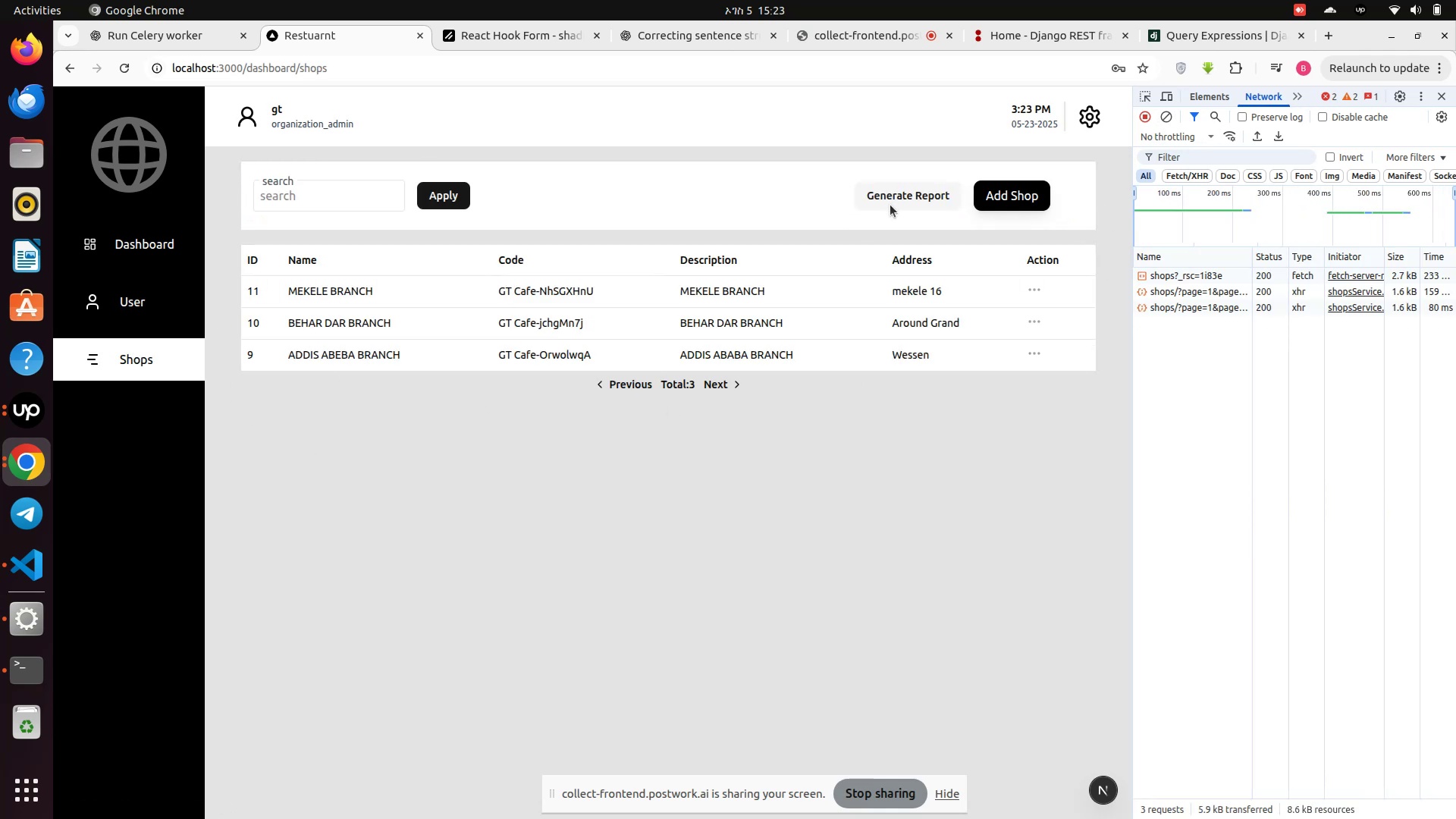 
left_click([901, 196])
 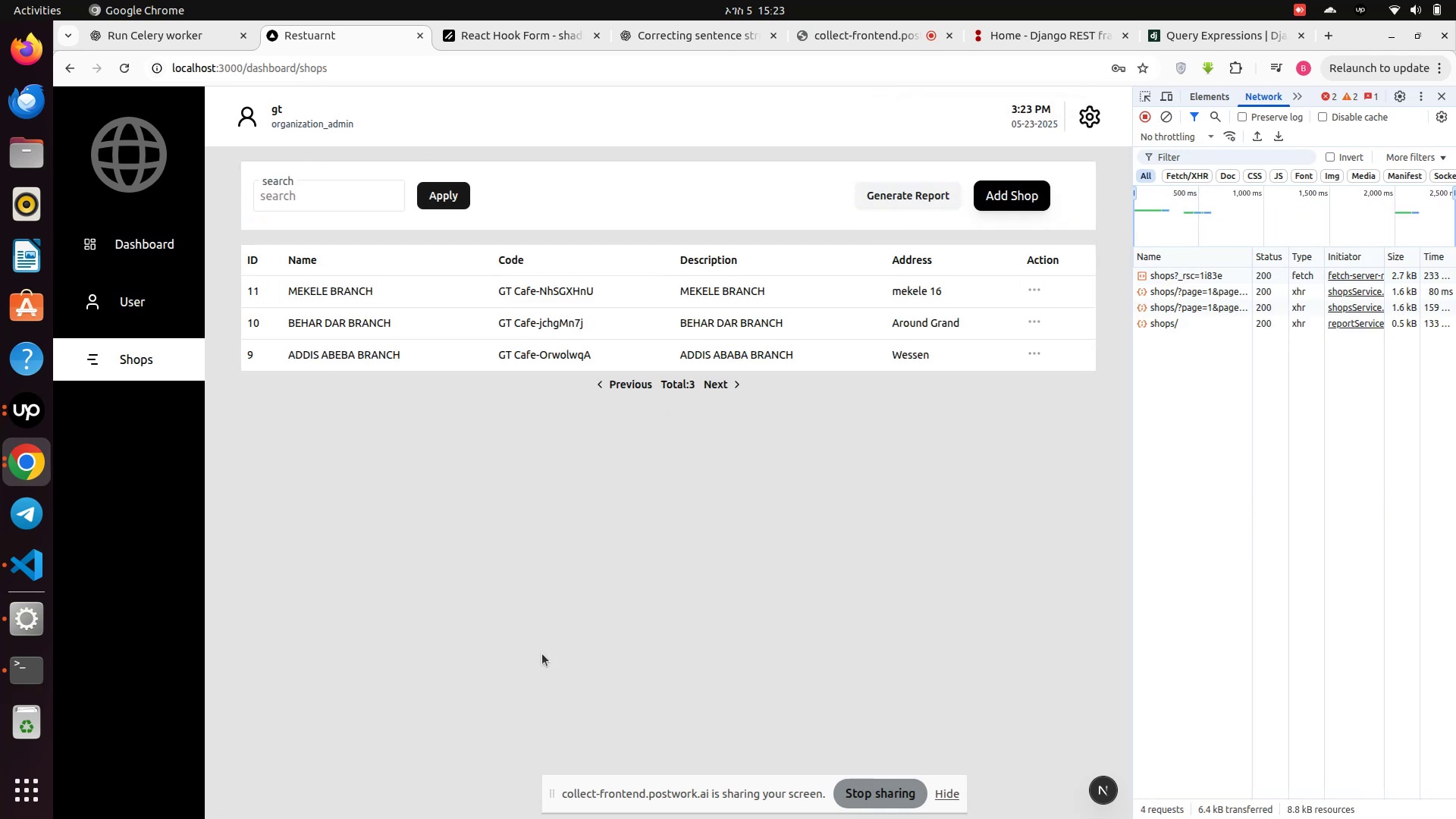 
left_click([19, 676])
 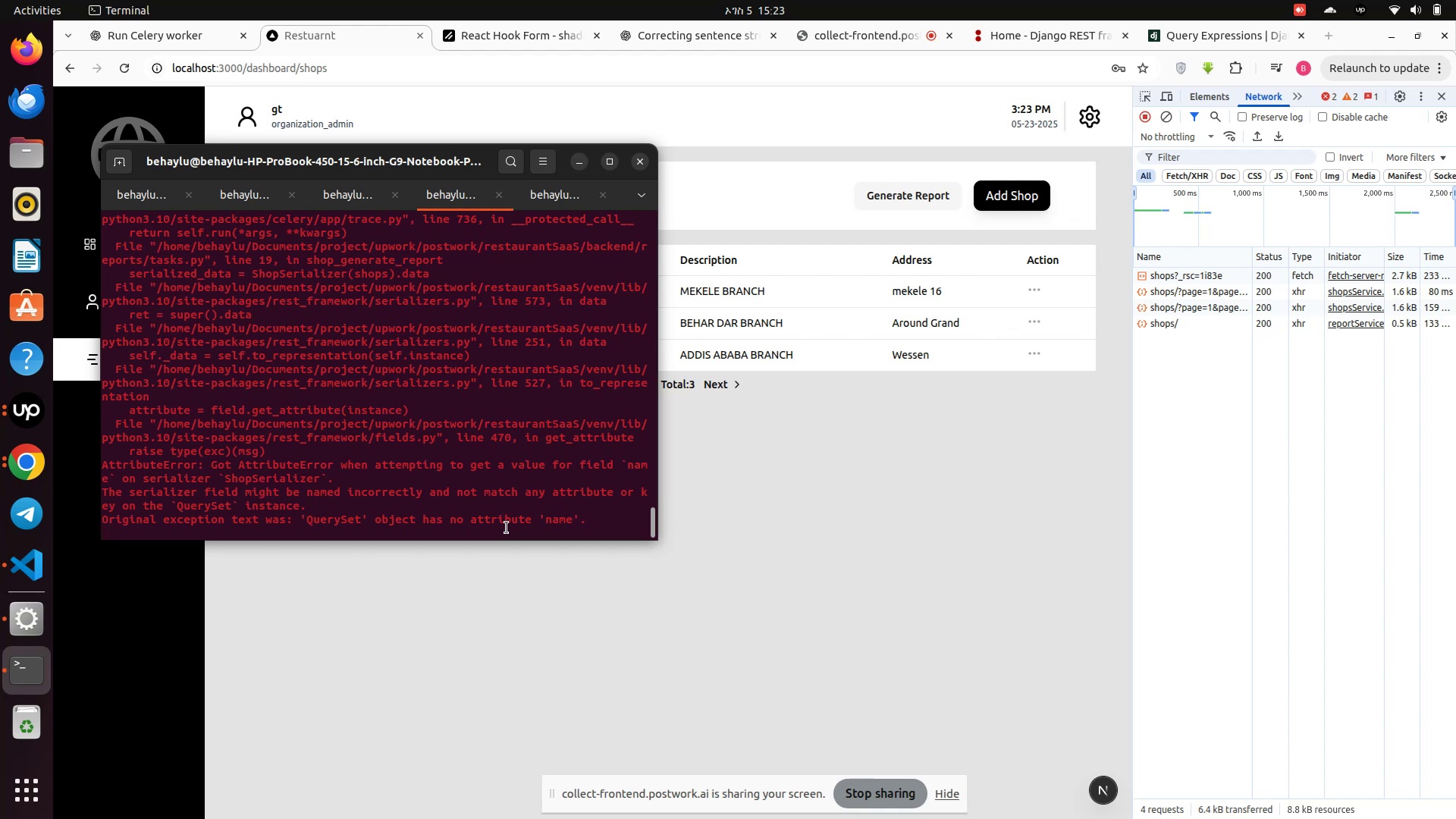 
wait(10.88)
 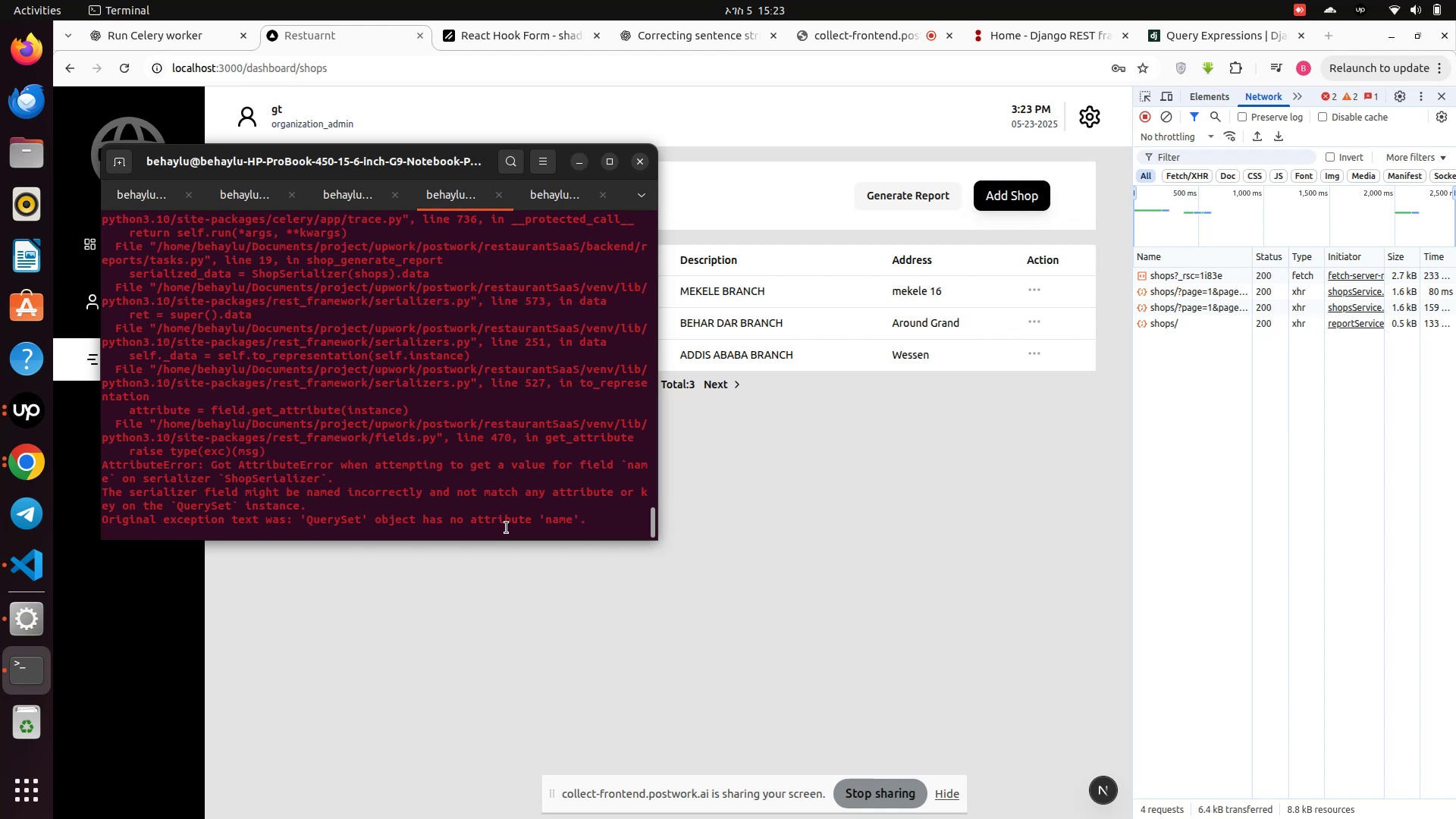 
left_click([40, 560])
 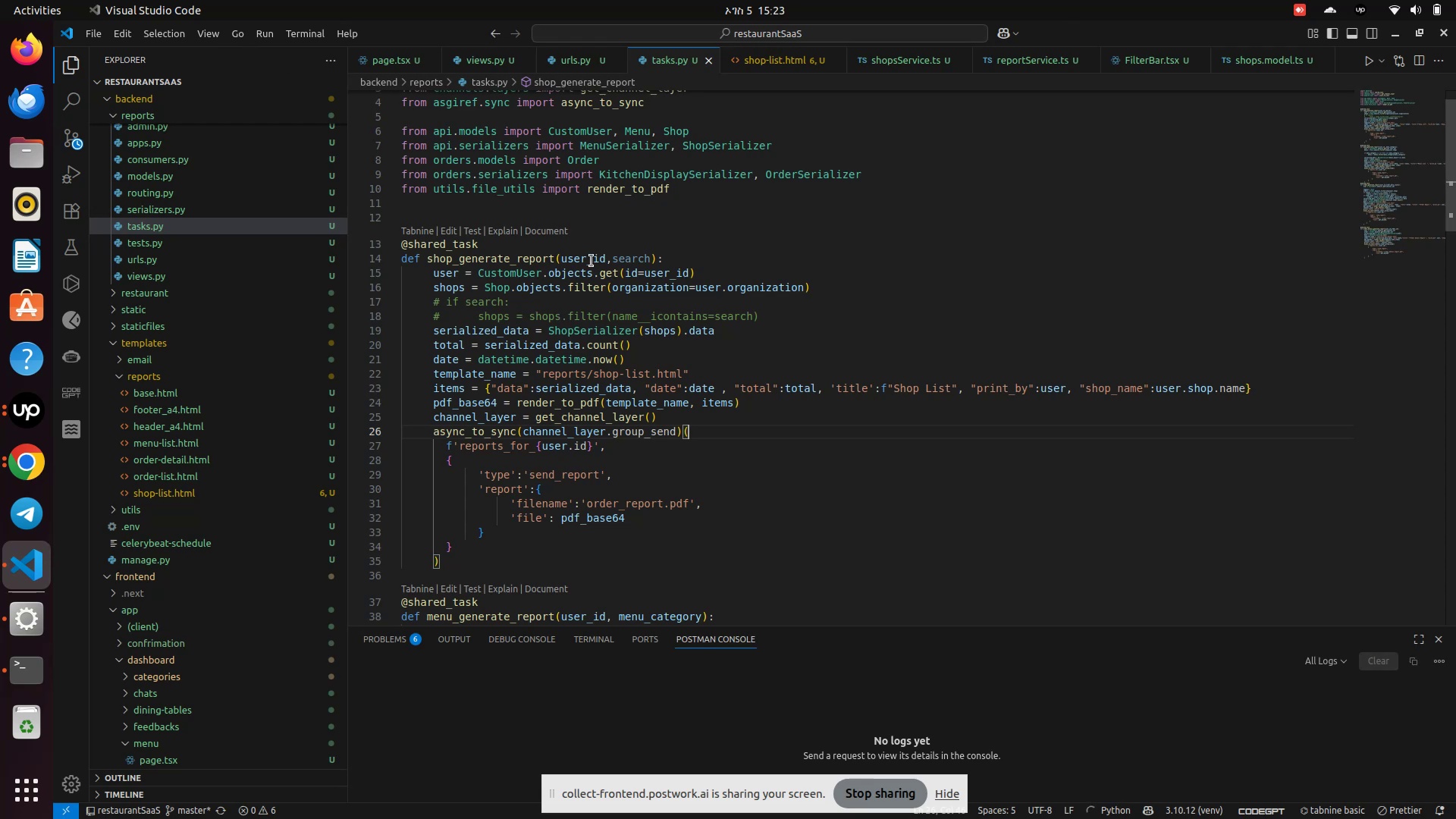 
hold_key(key=ControlLeft, duration=0.88)
left_click([586, 322])
 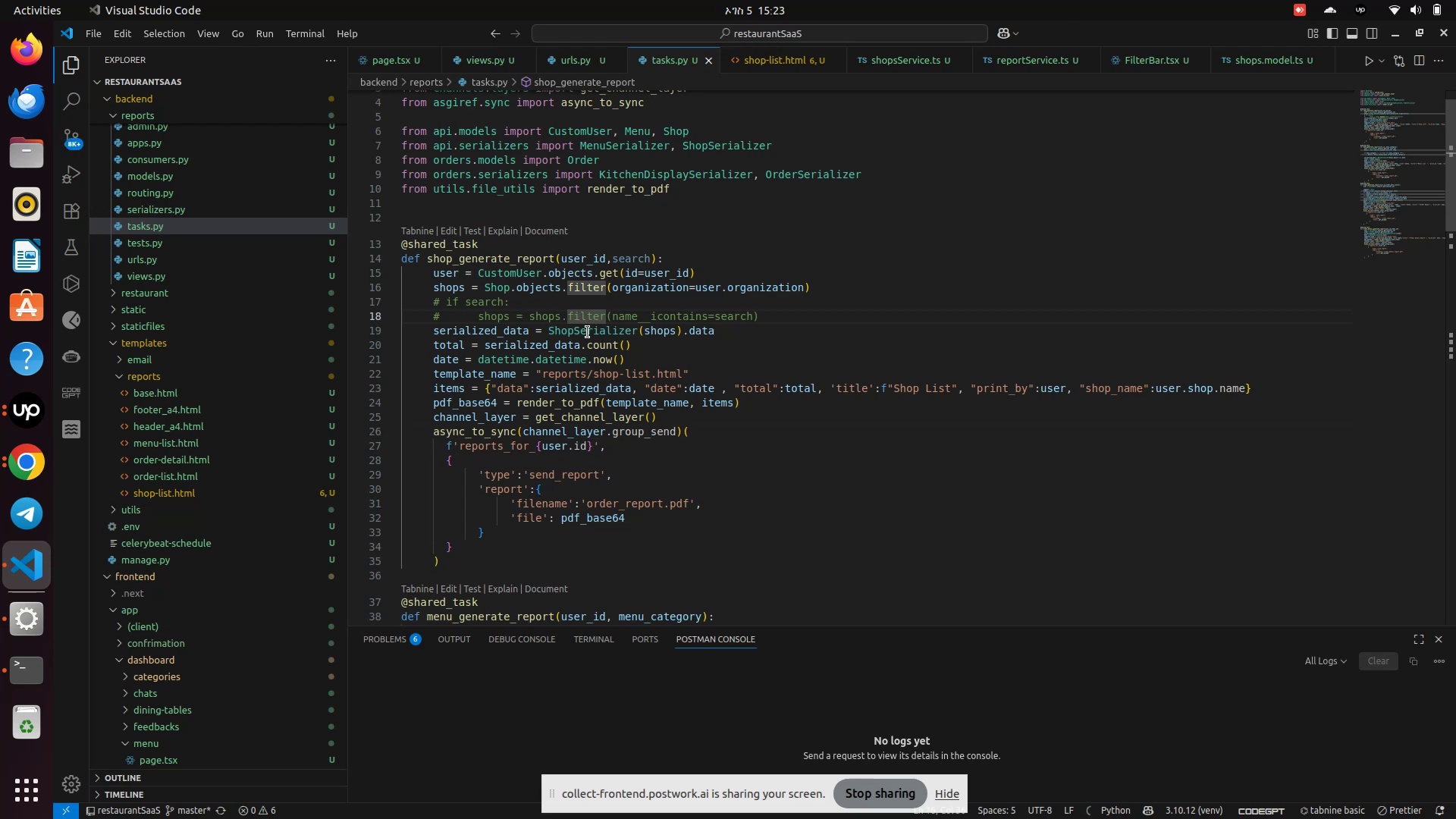 
hold_key(key=ControlLeft, duration=1.05)
left_click([589, 335])
 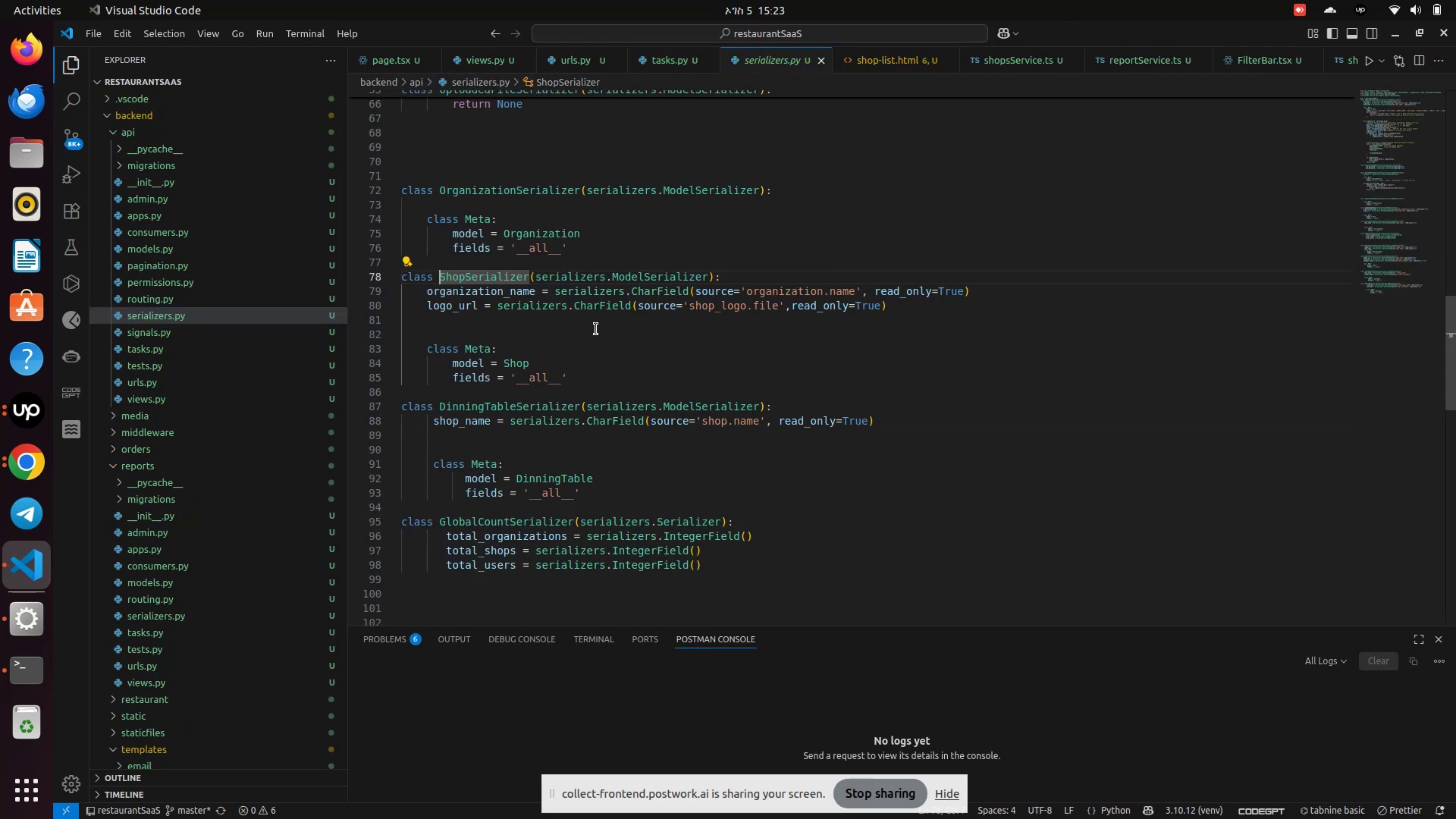 
wait(7.99)
 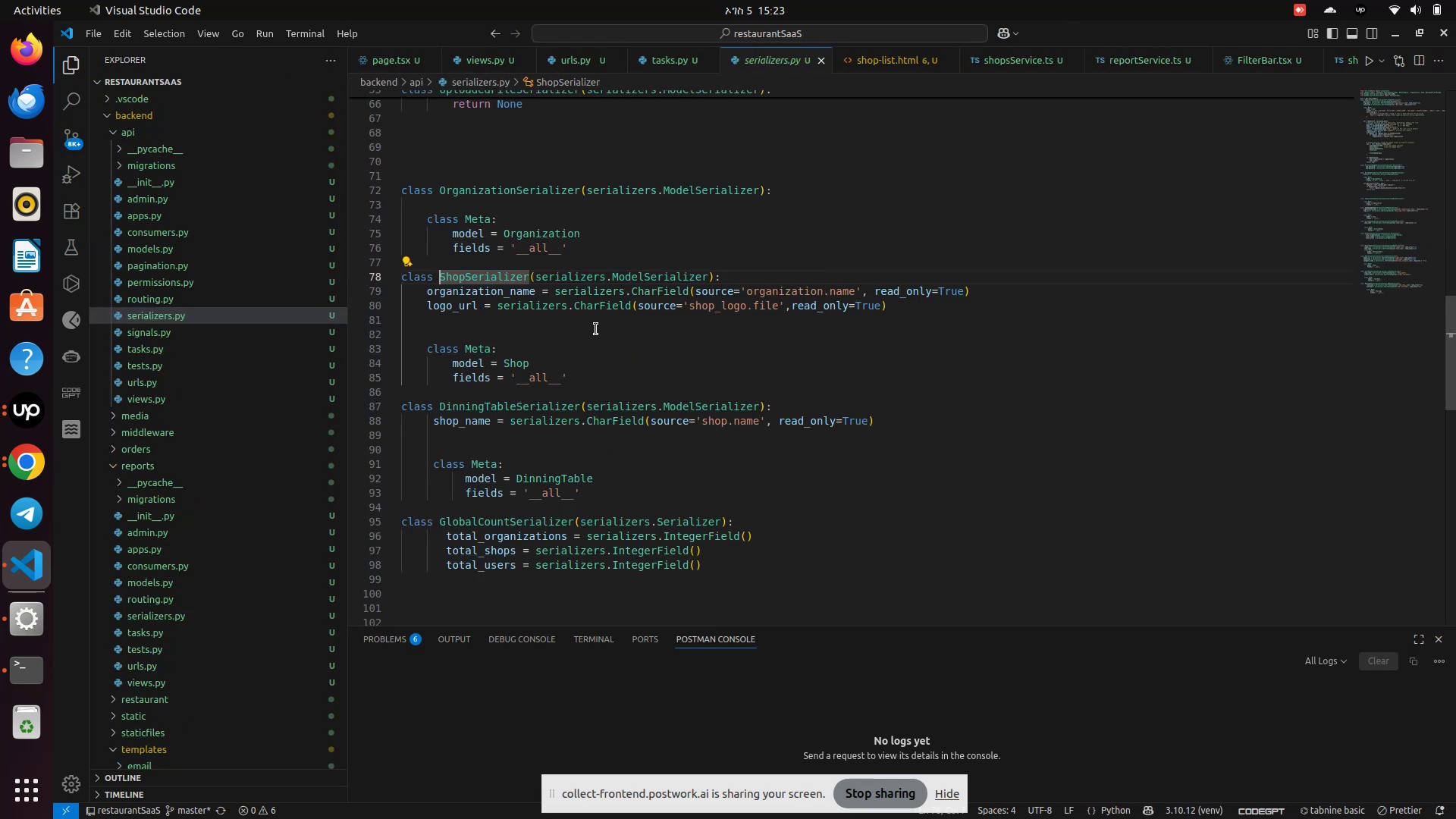 
scroll: coordinate [159, 510], scroll_direction: down, amount: 5.0
 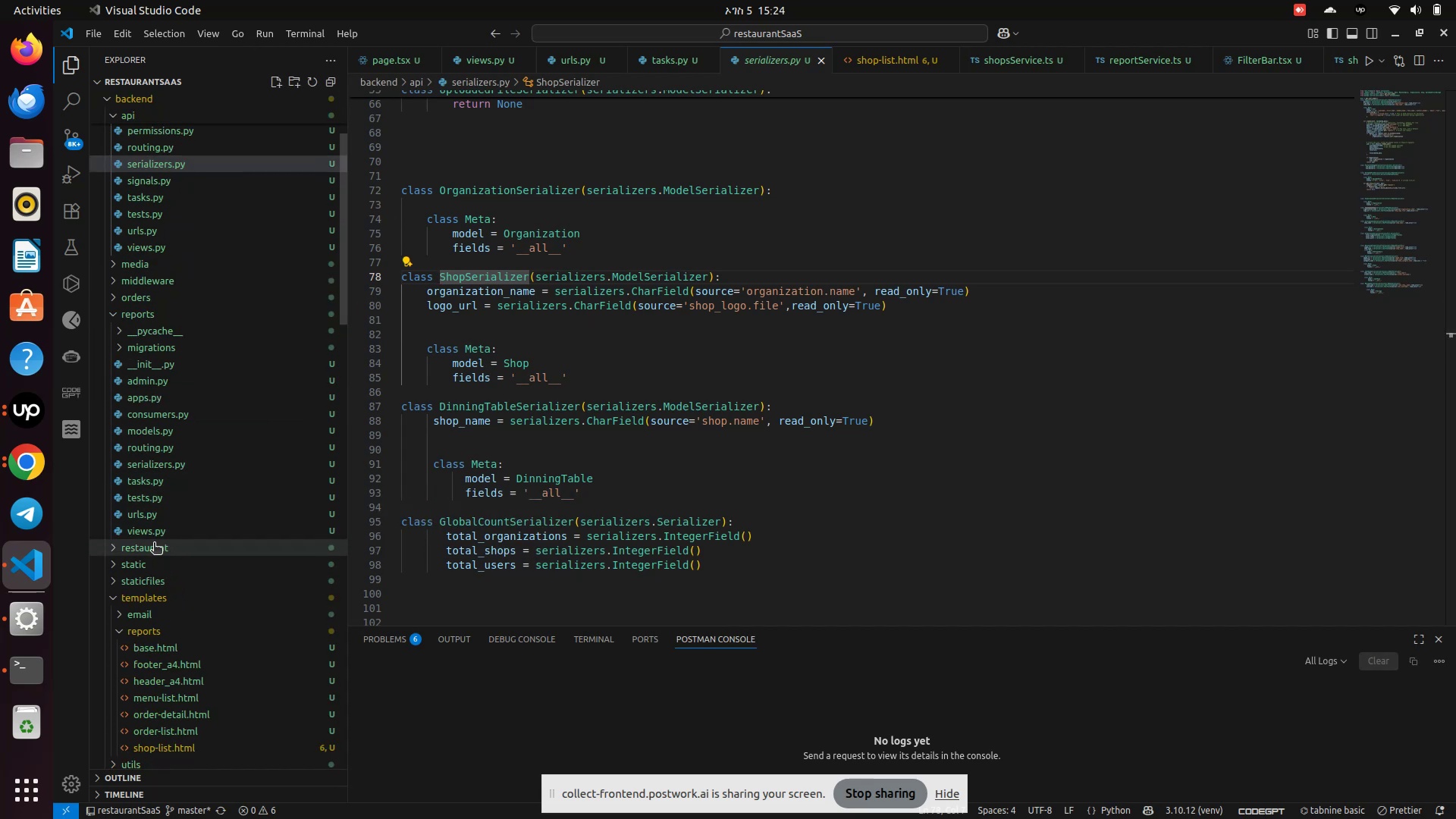 
left_click([139, 530])
 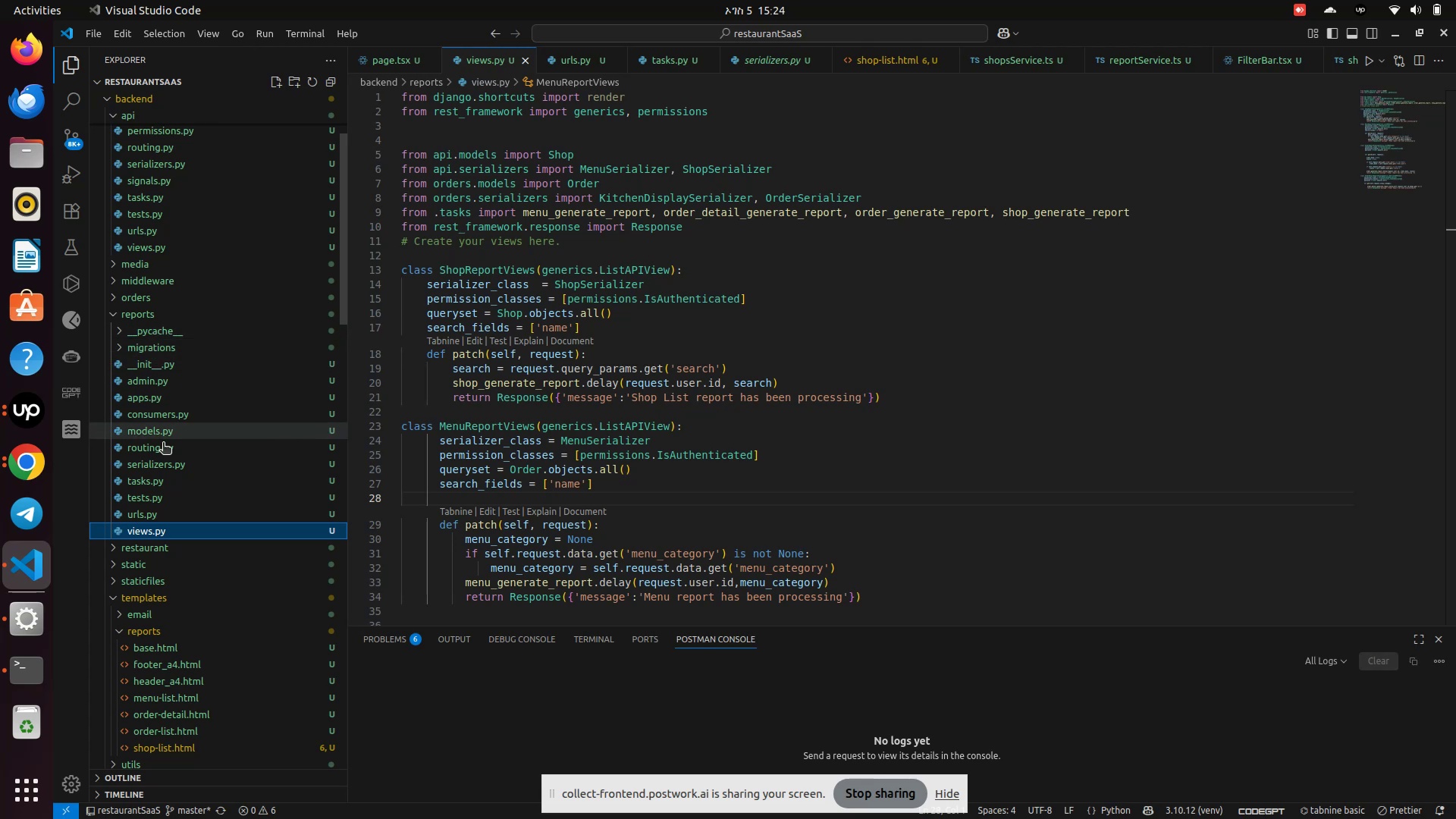 
wait(6.94)
 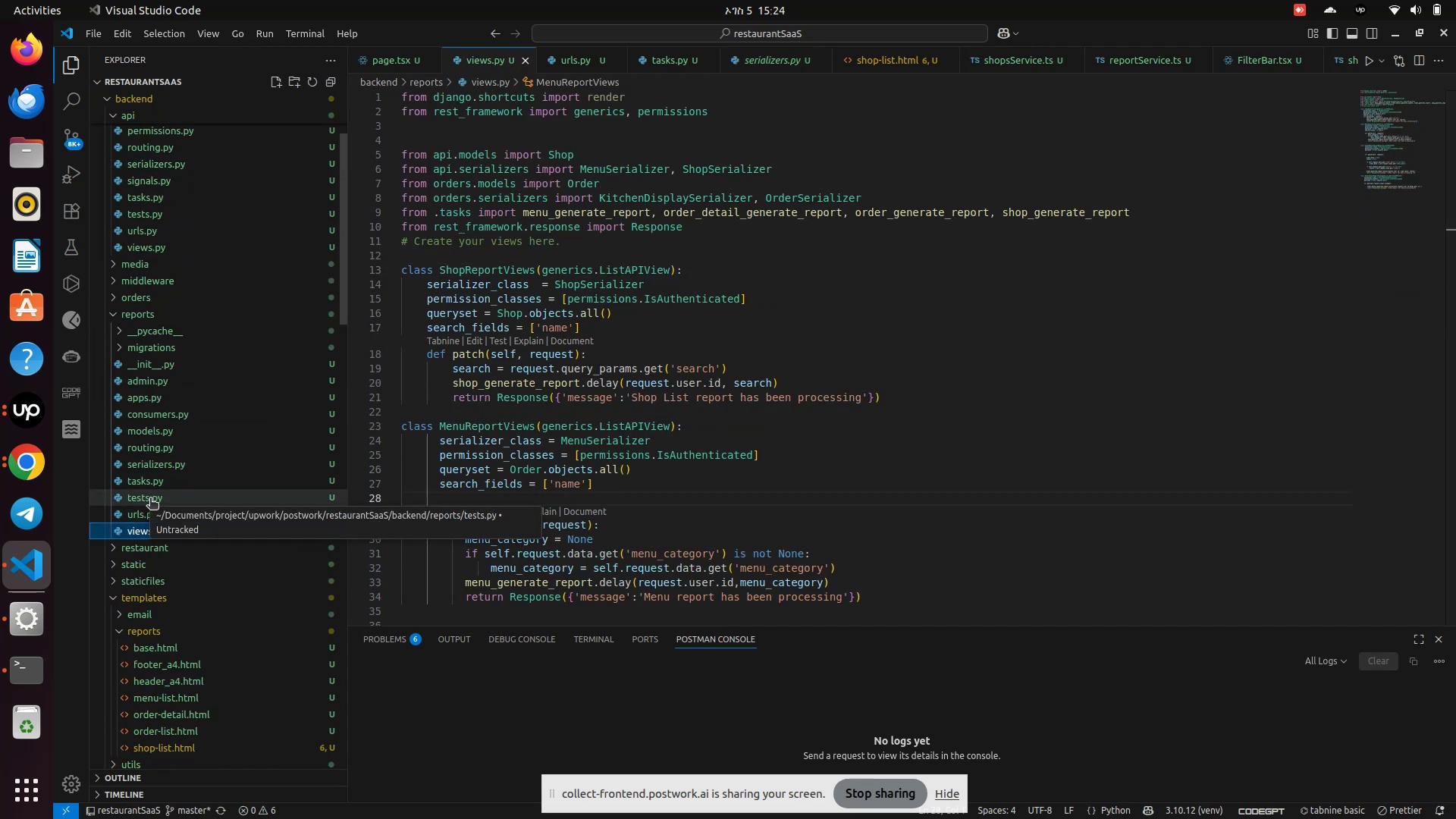 
left_click([143, 488])
 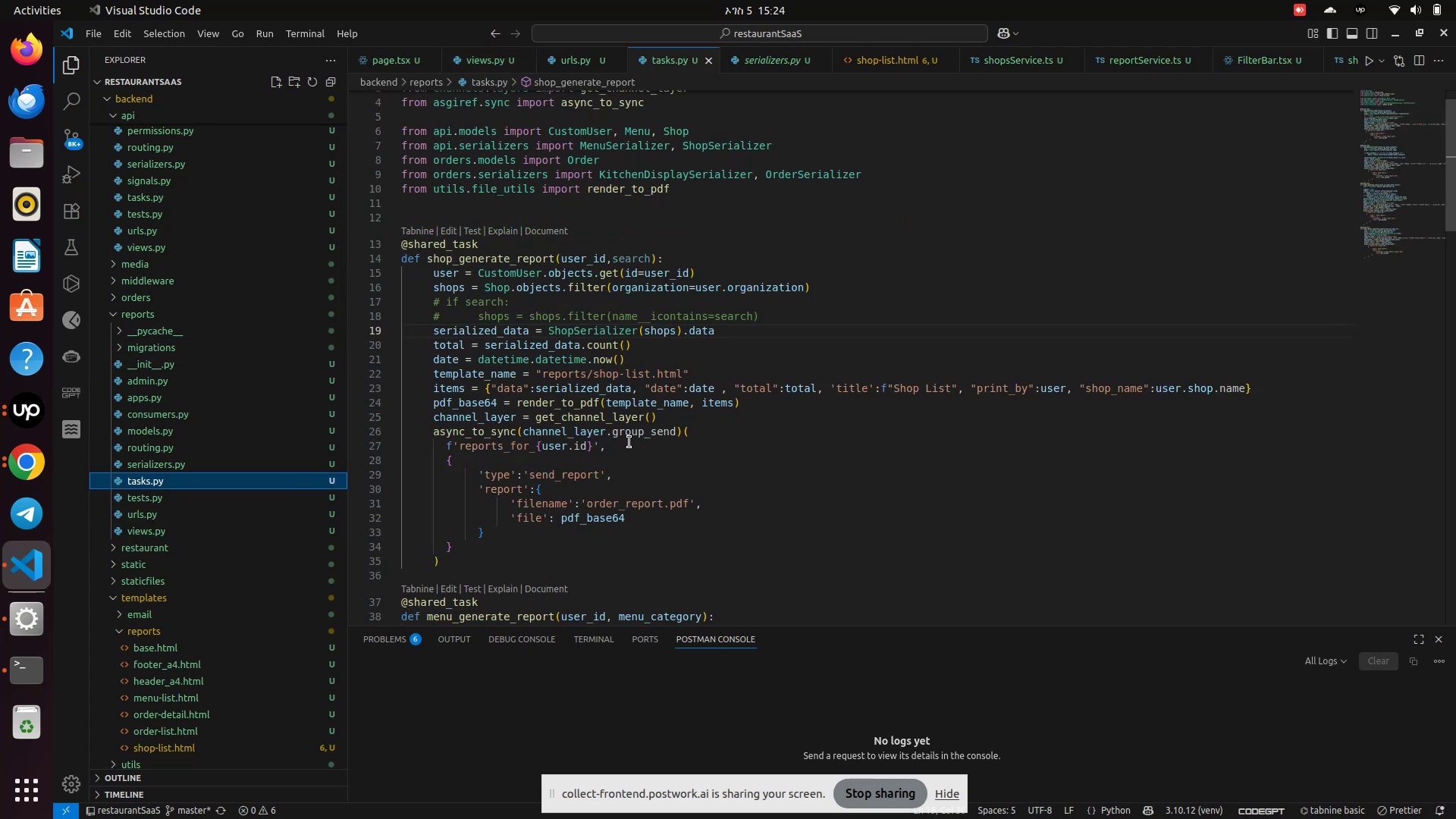 
wait(9.21)
 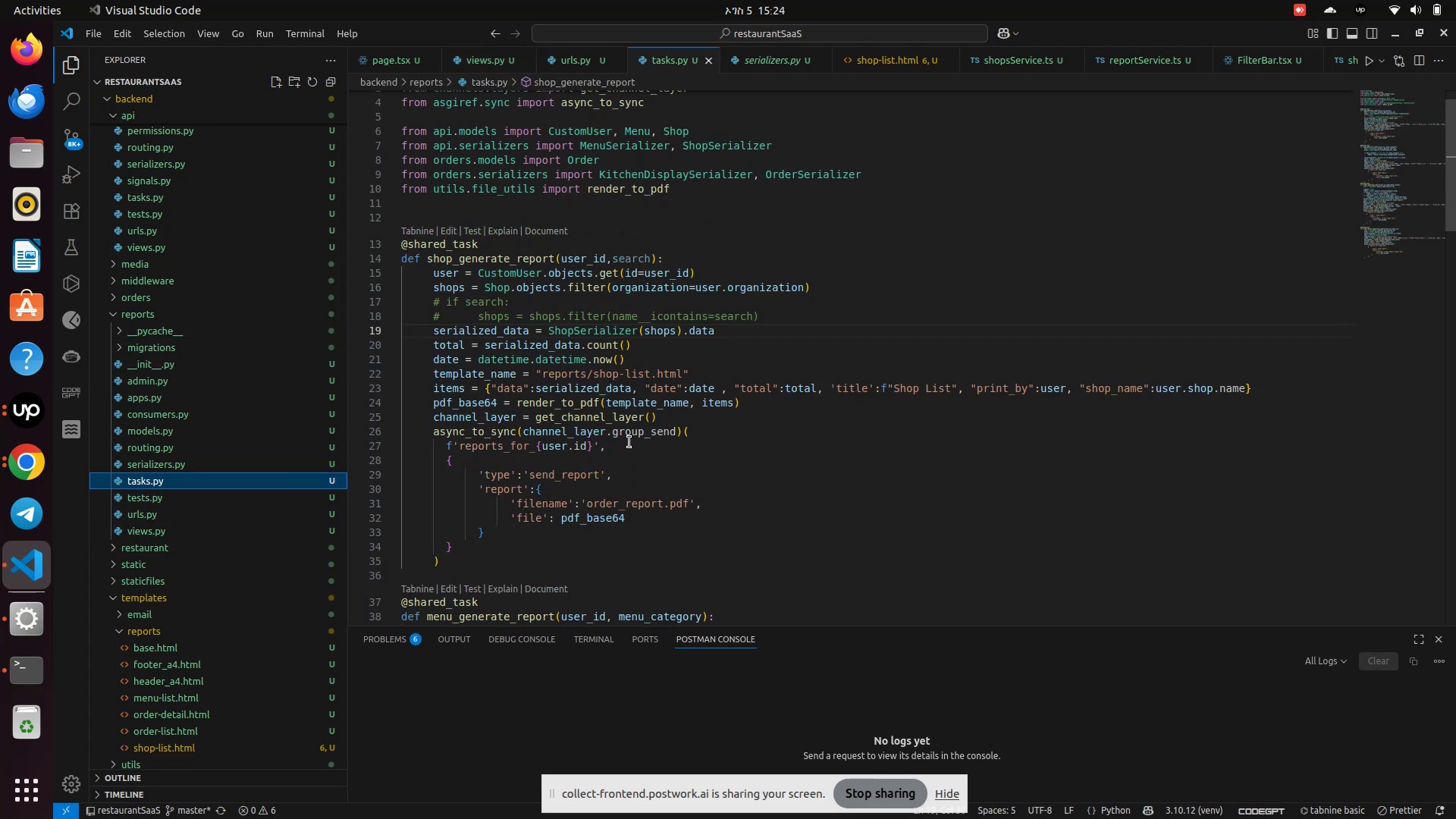 
scroll: coordinate [736, 398], scroll_direction: down, amount: 3.0
 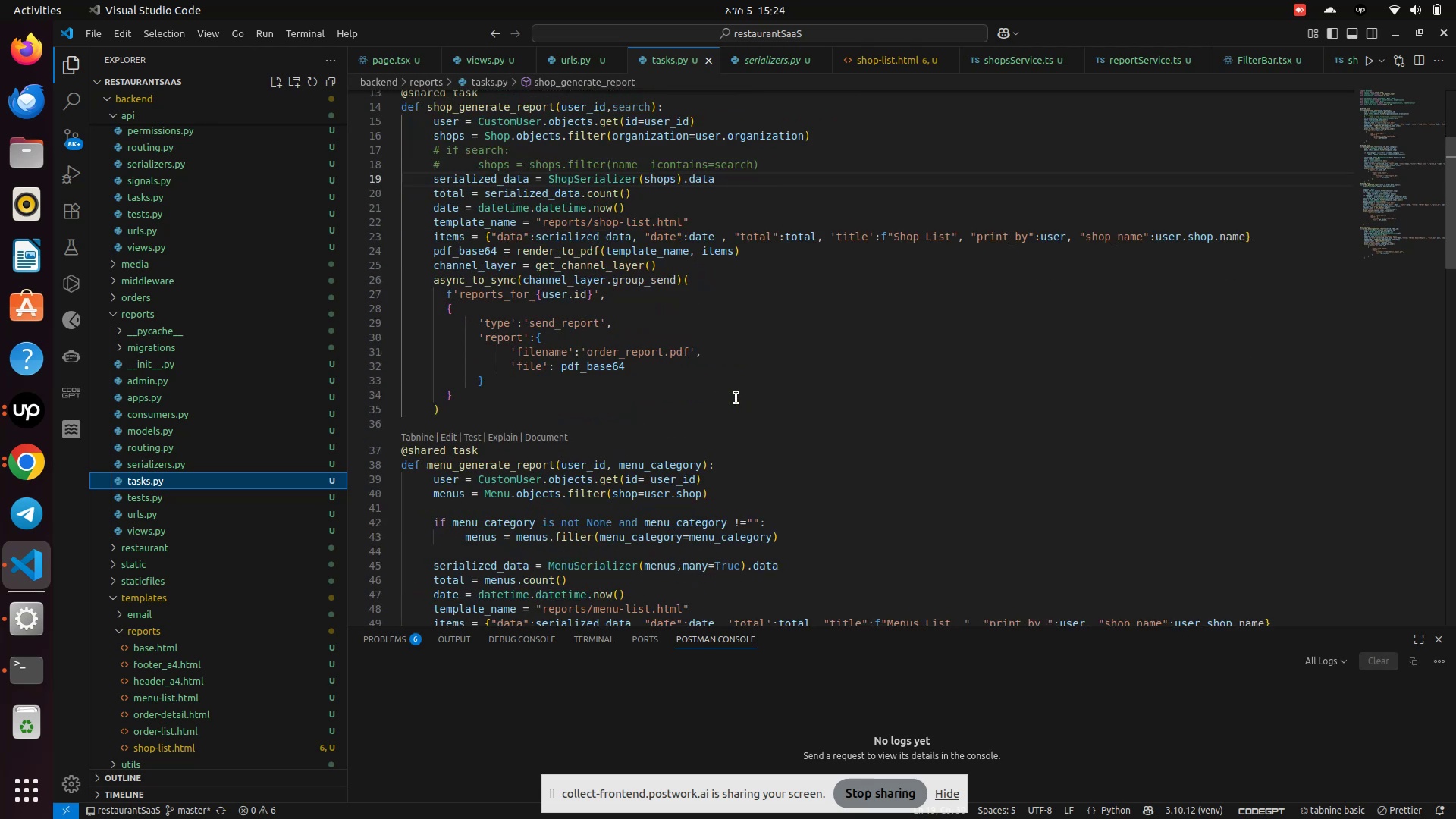 
scroll: coordinate [735, 395], scroll_direction: up, amount: 3.0
 